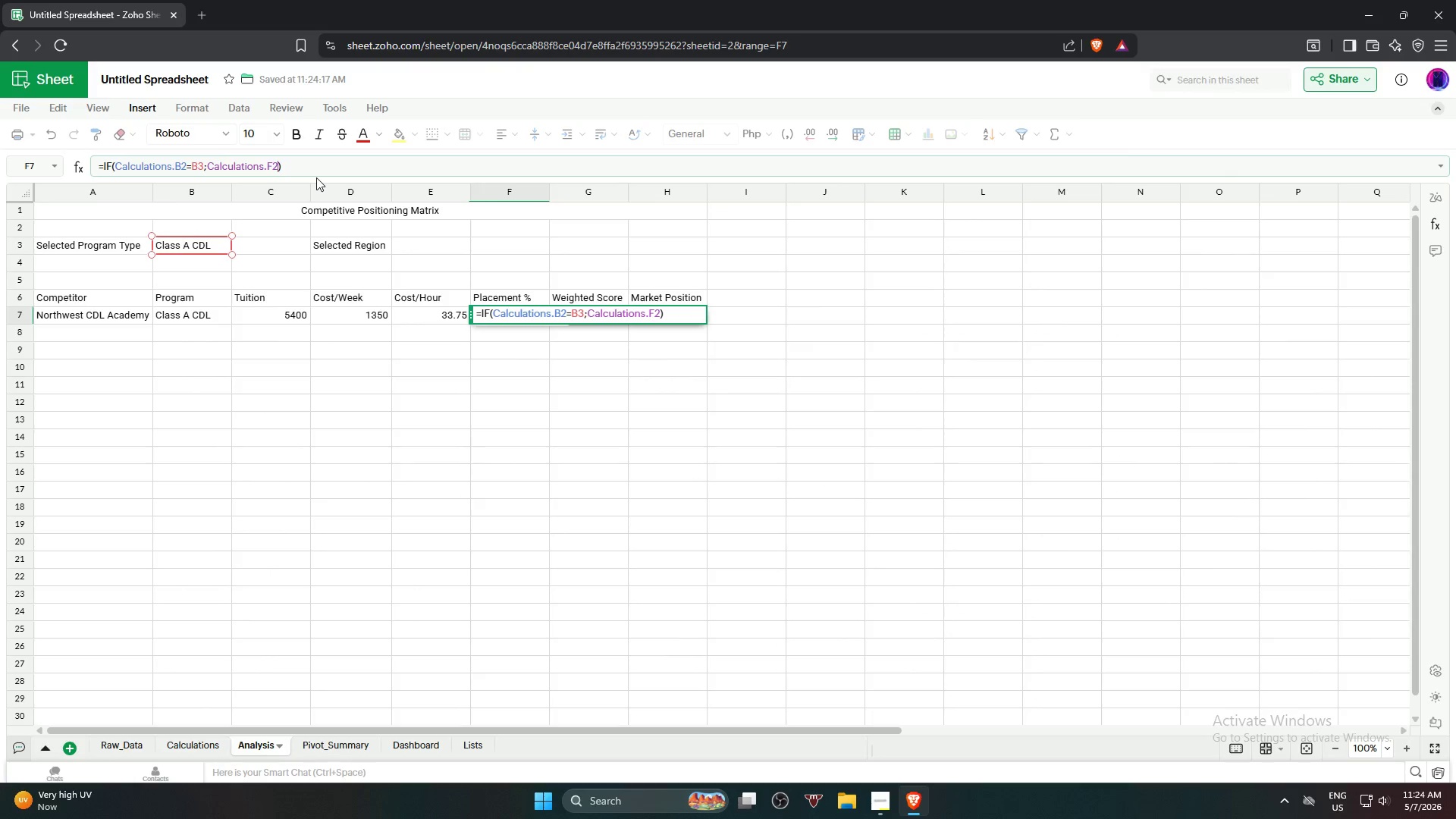 
key(Comma)
 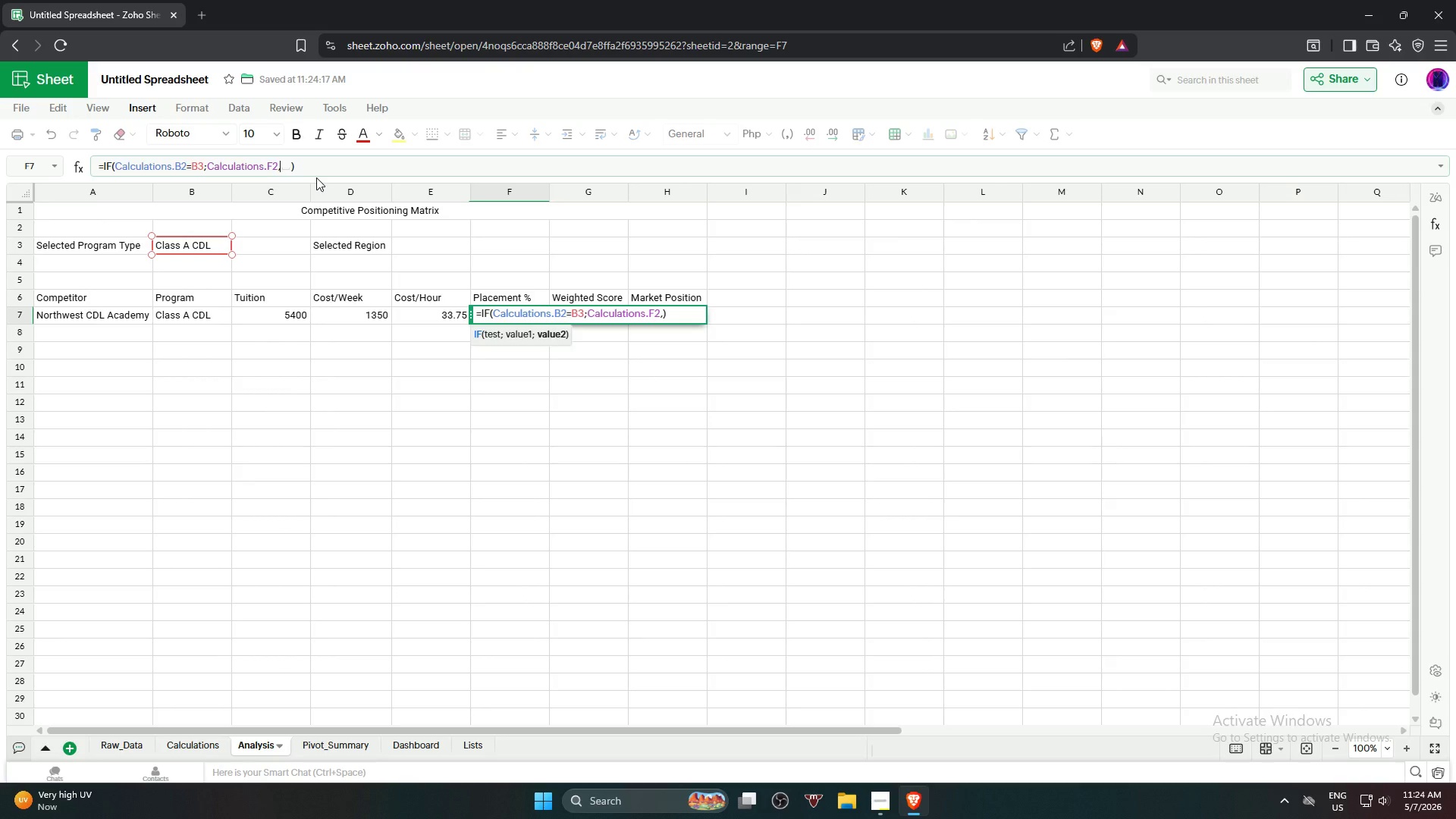 
key(Shift+Quote)
 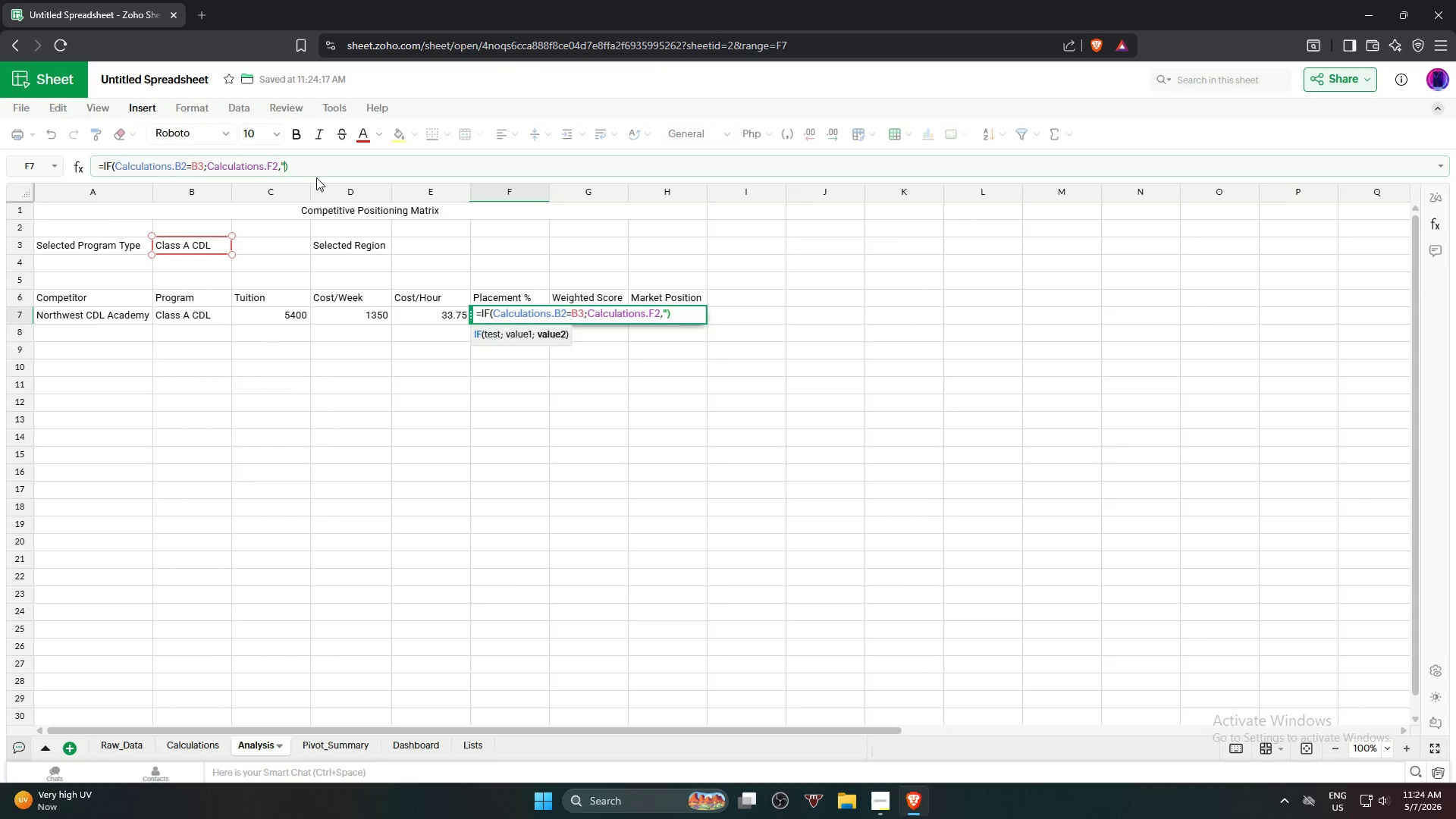 
key(Shift+Quote)
 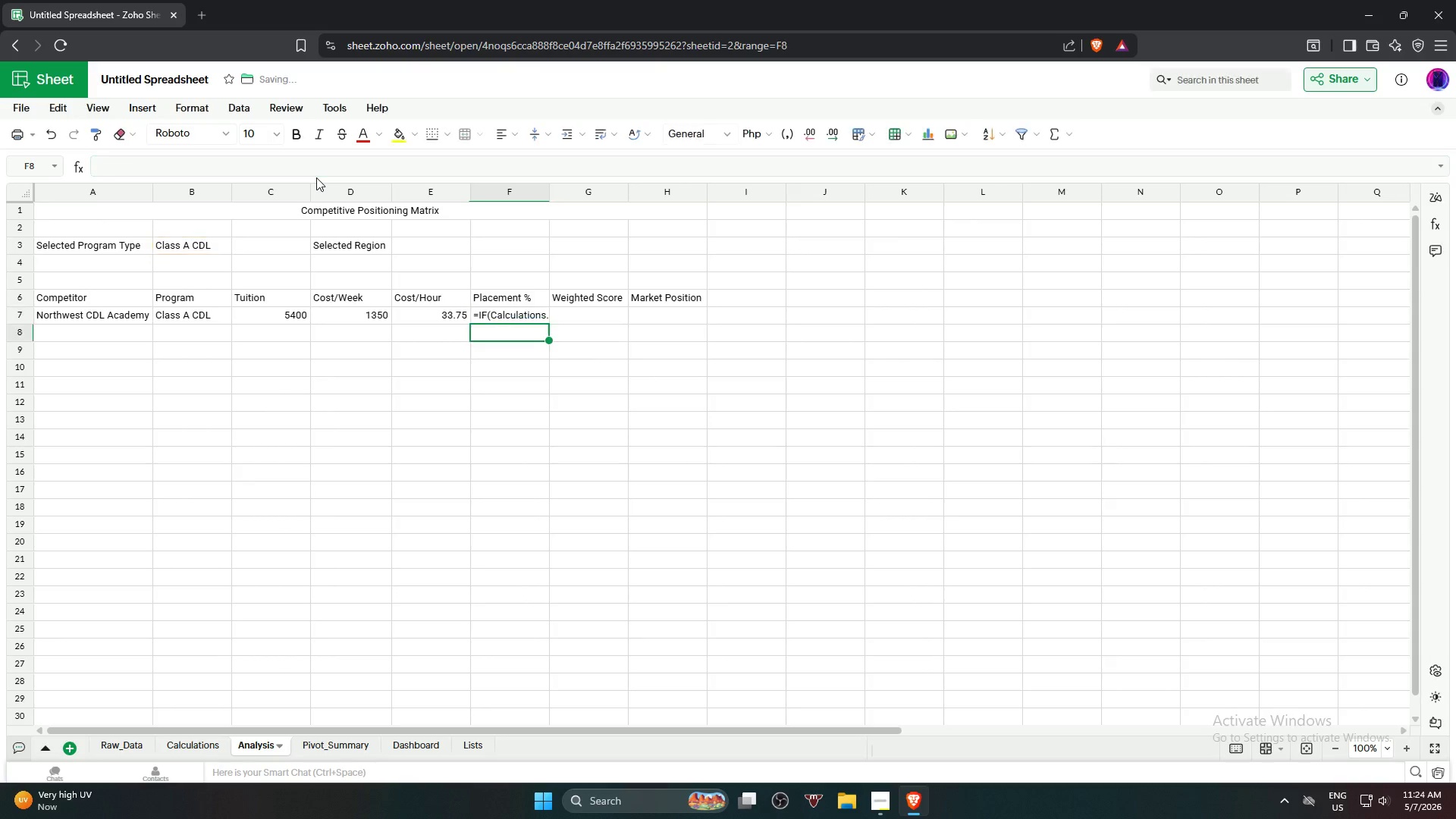 
key(Enter)
 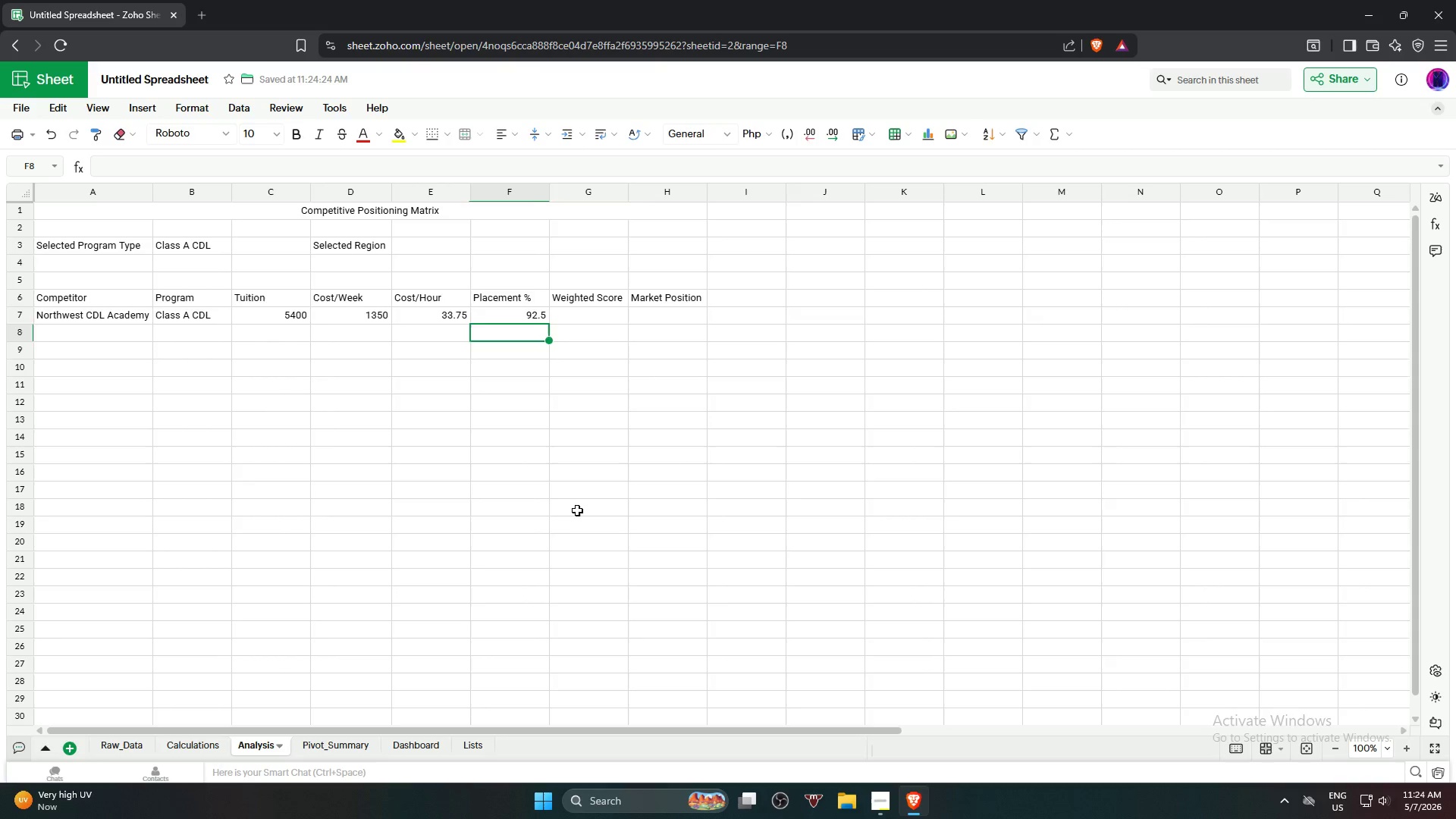 
left_click_drag(start_coordinate=[577, 510], to_coordinate=[573, 507])
 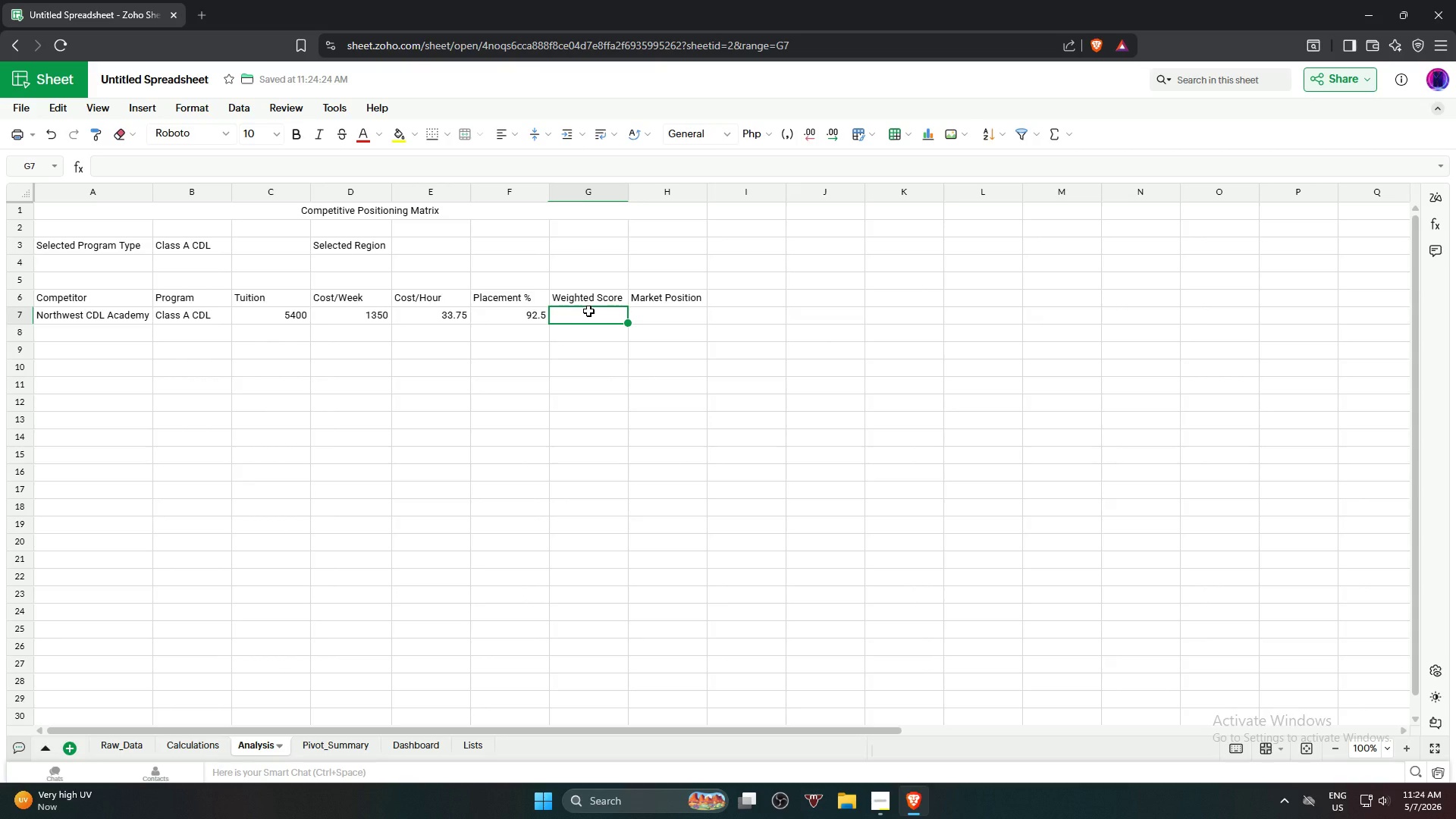 
type(=if)
key(NumpadEnter)
 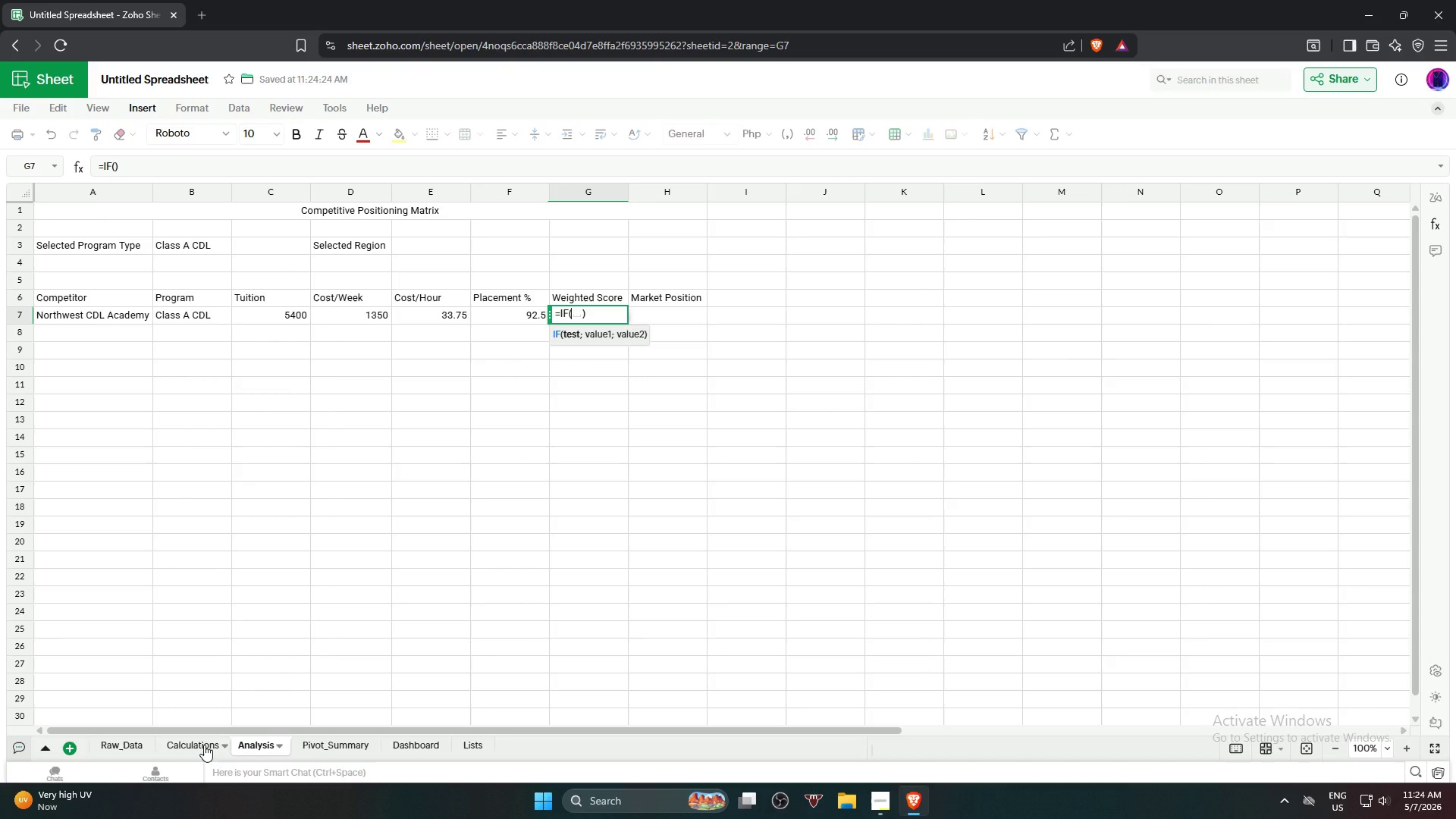 
wait(12.67)
 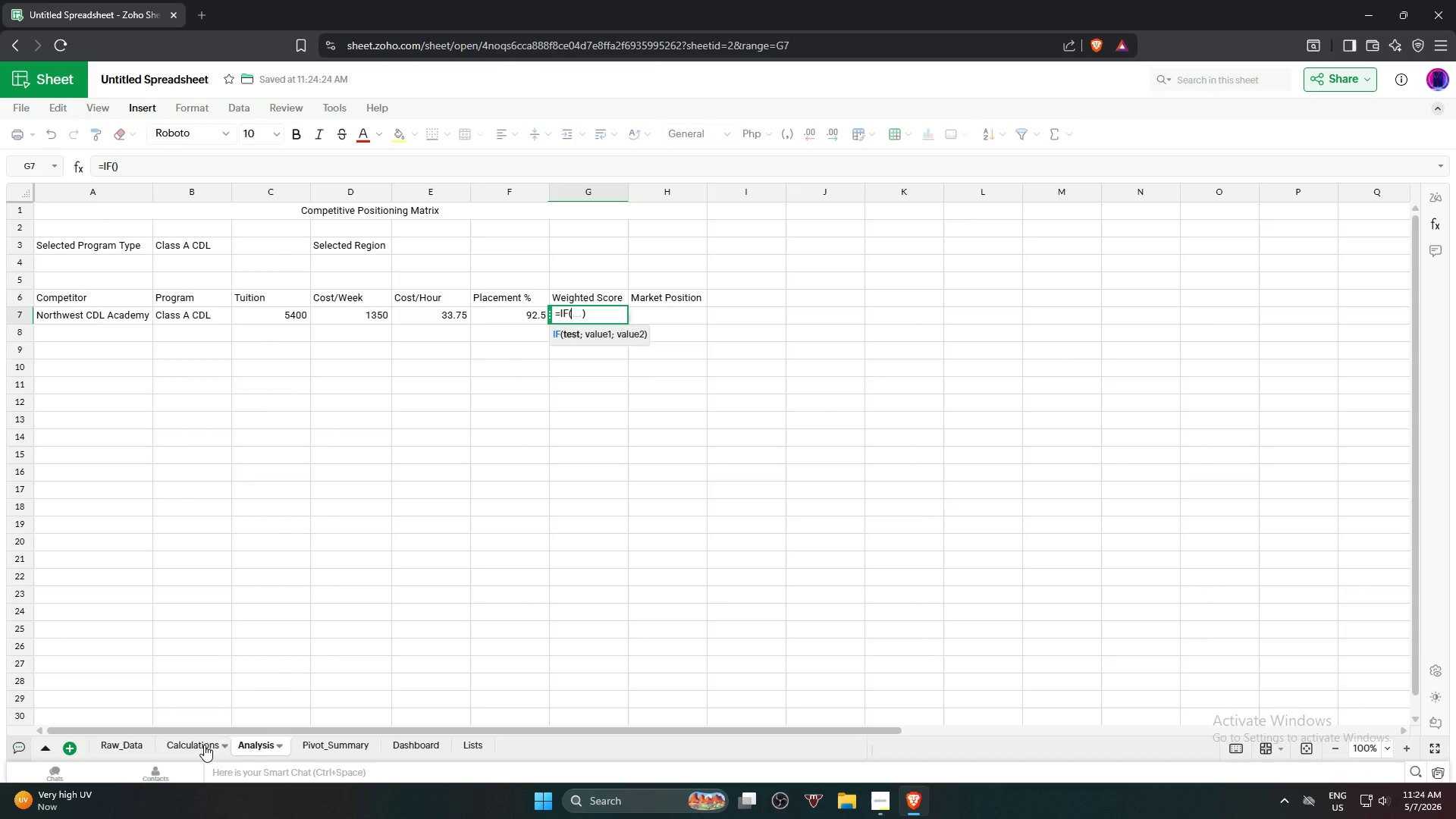 
left_click([204, 745])
 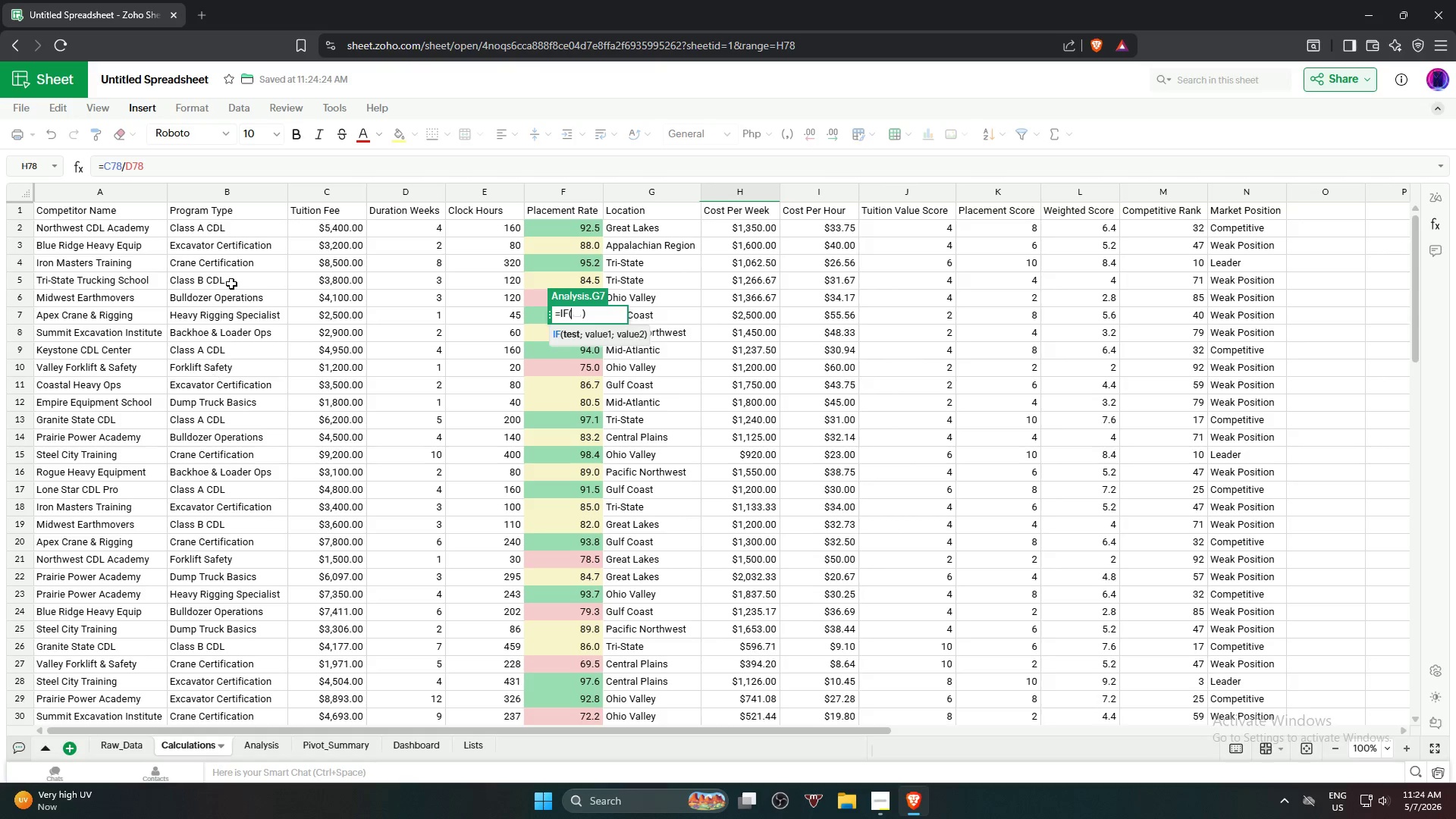 
left_click([235, 226])
 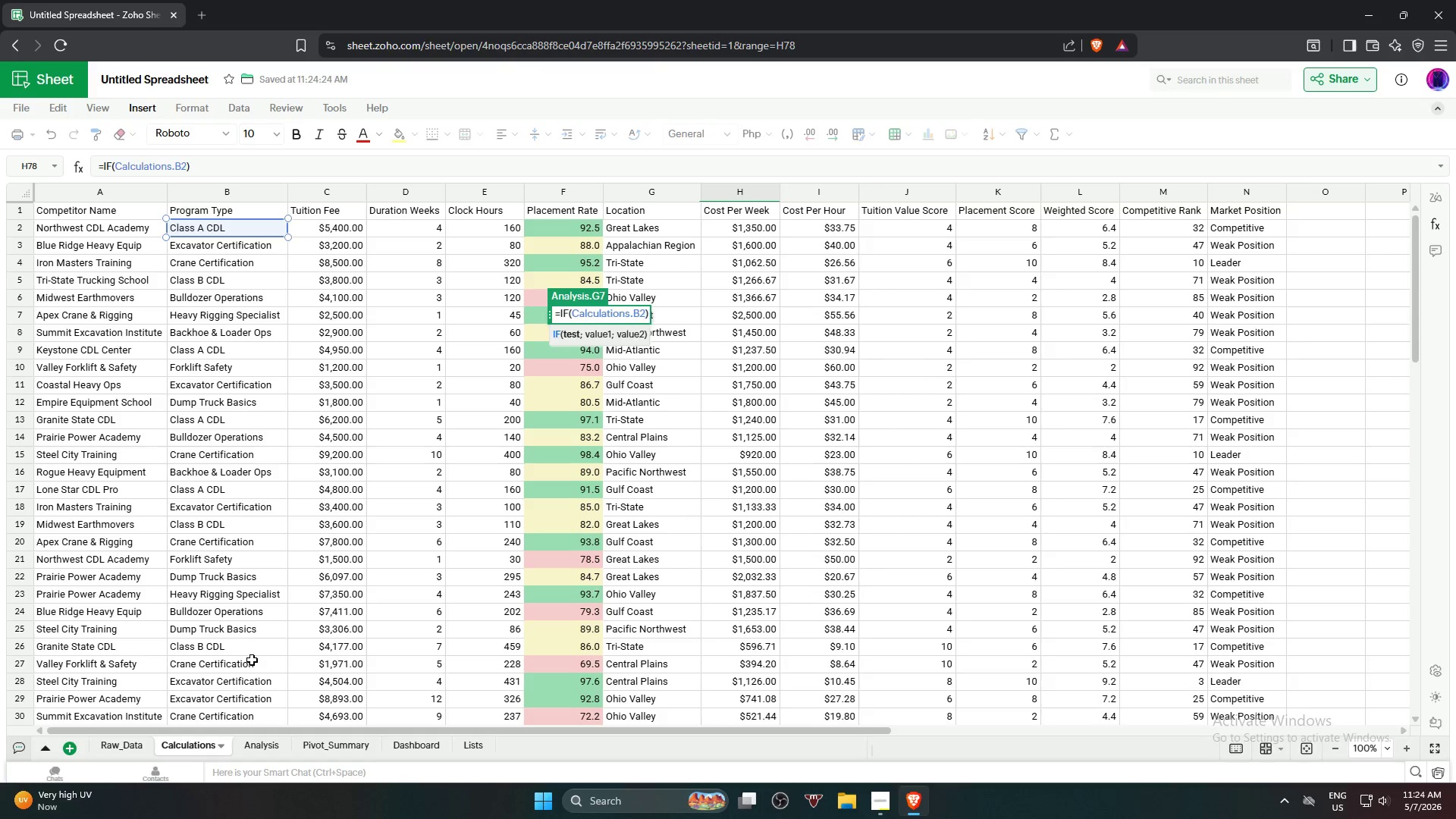 
key(Comma)
 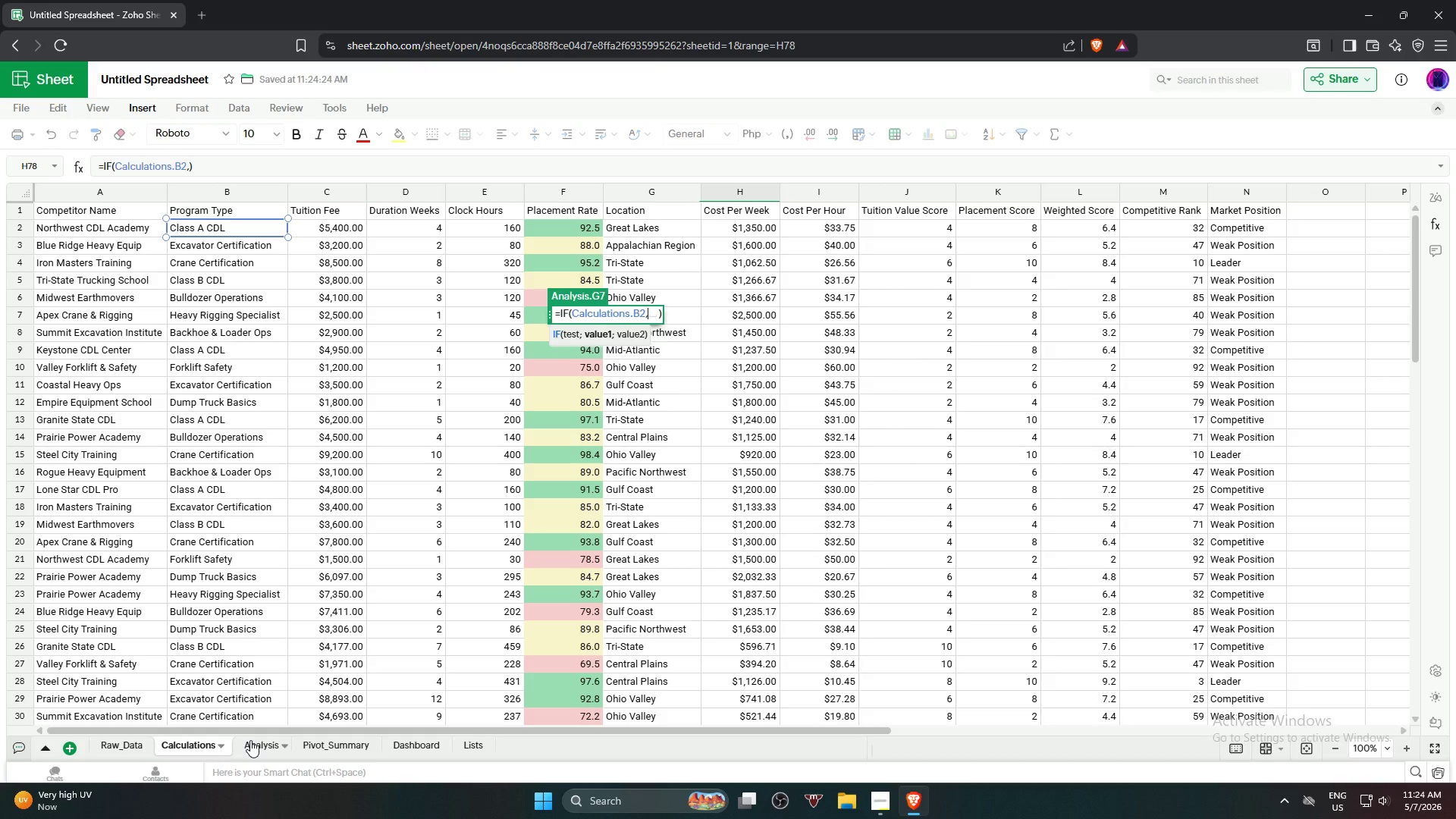 
key(Backspace)
 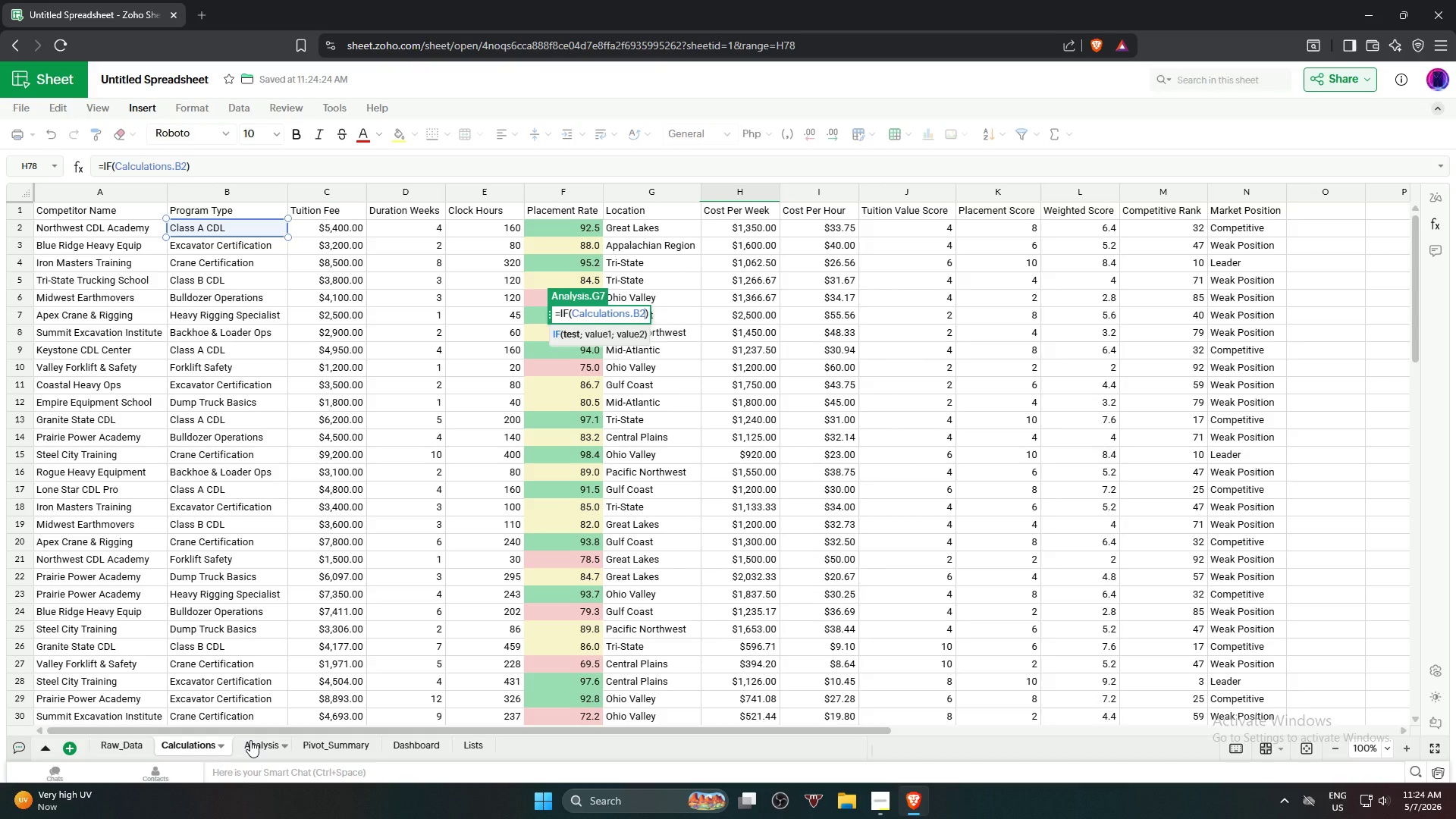 
key(Equal)
 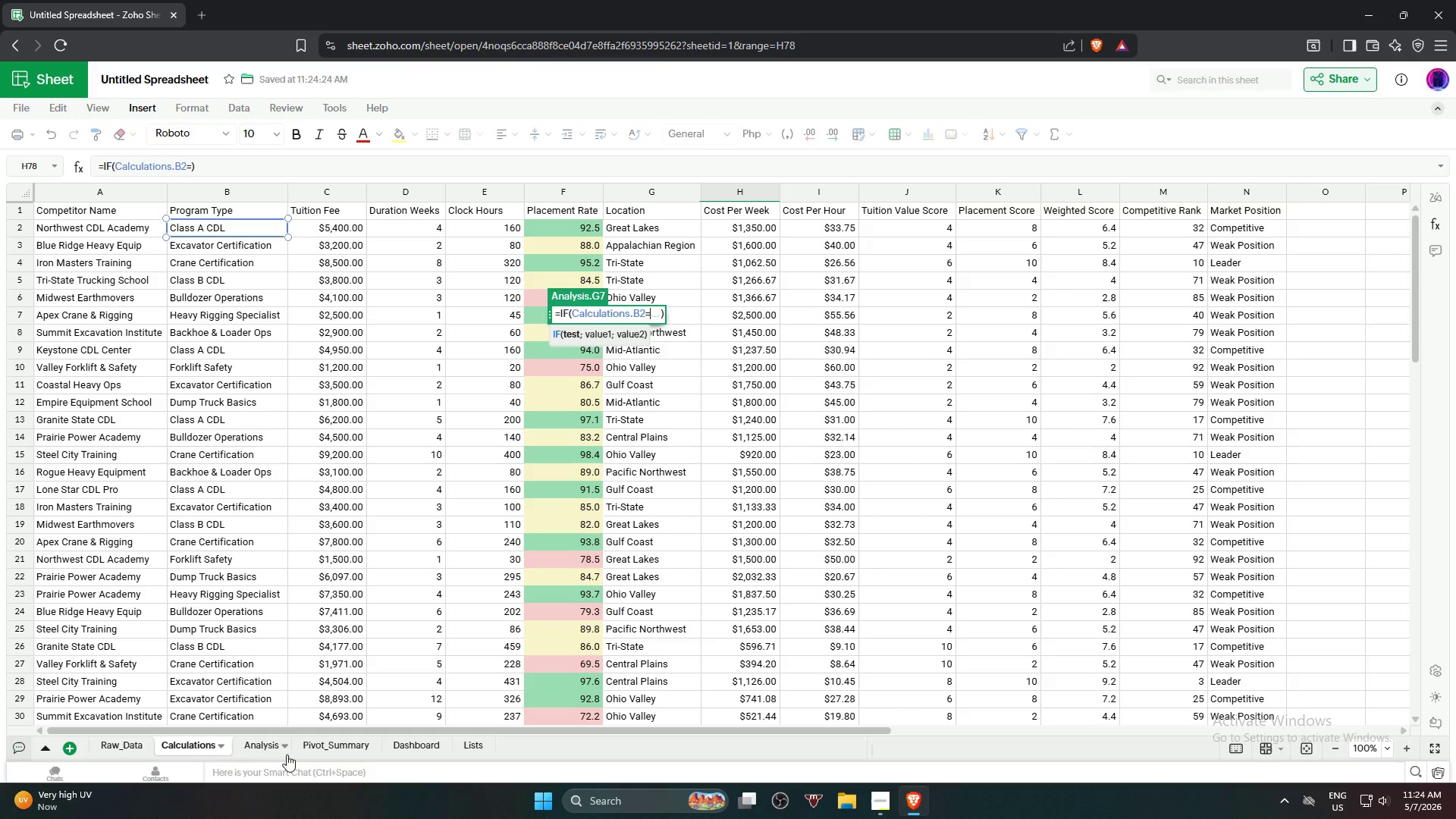 
left_click([257, 751])
 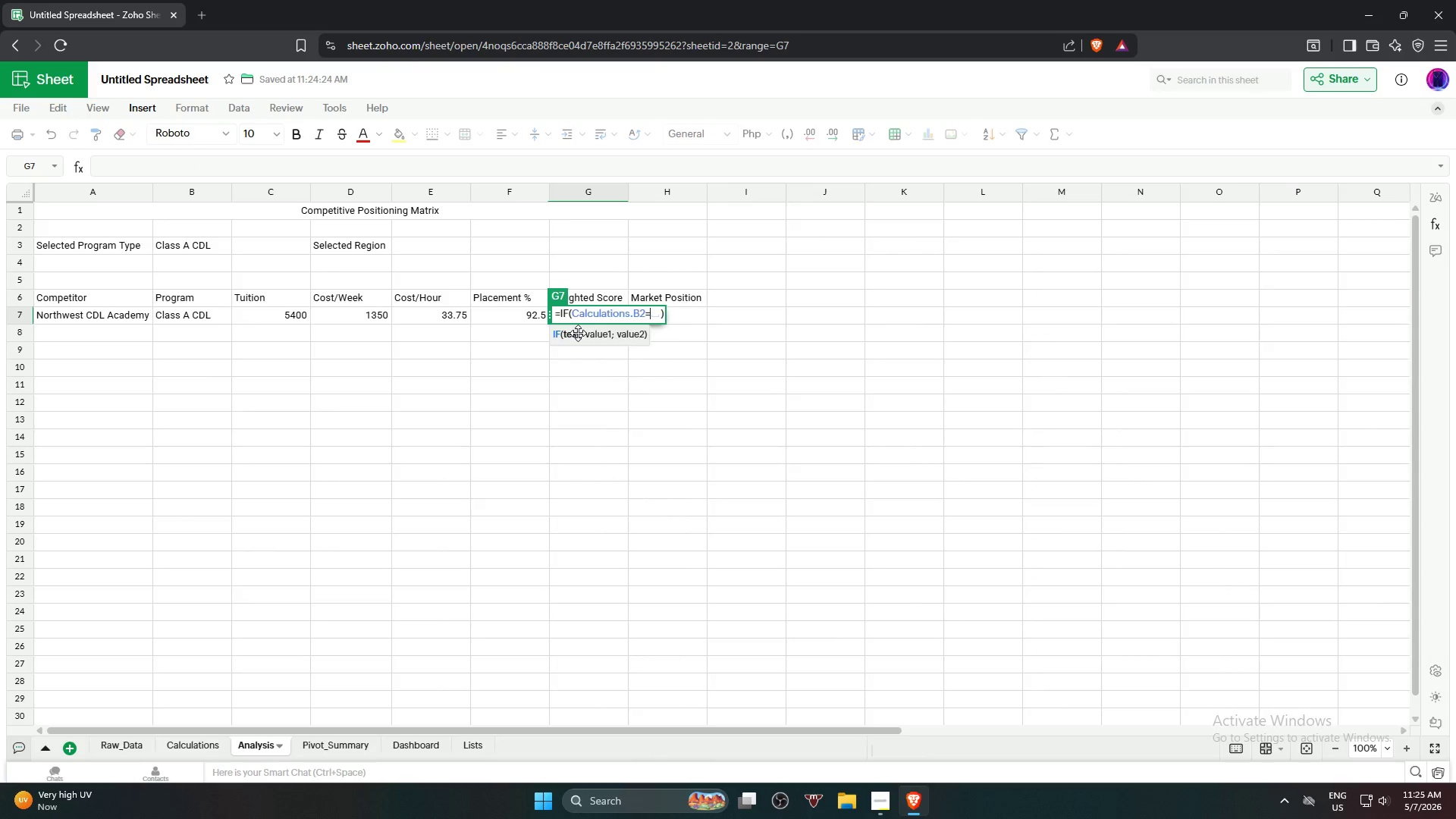 
wait(9.41)
 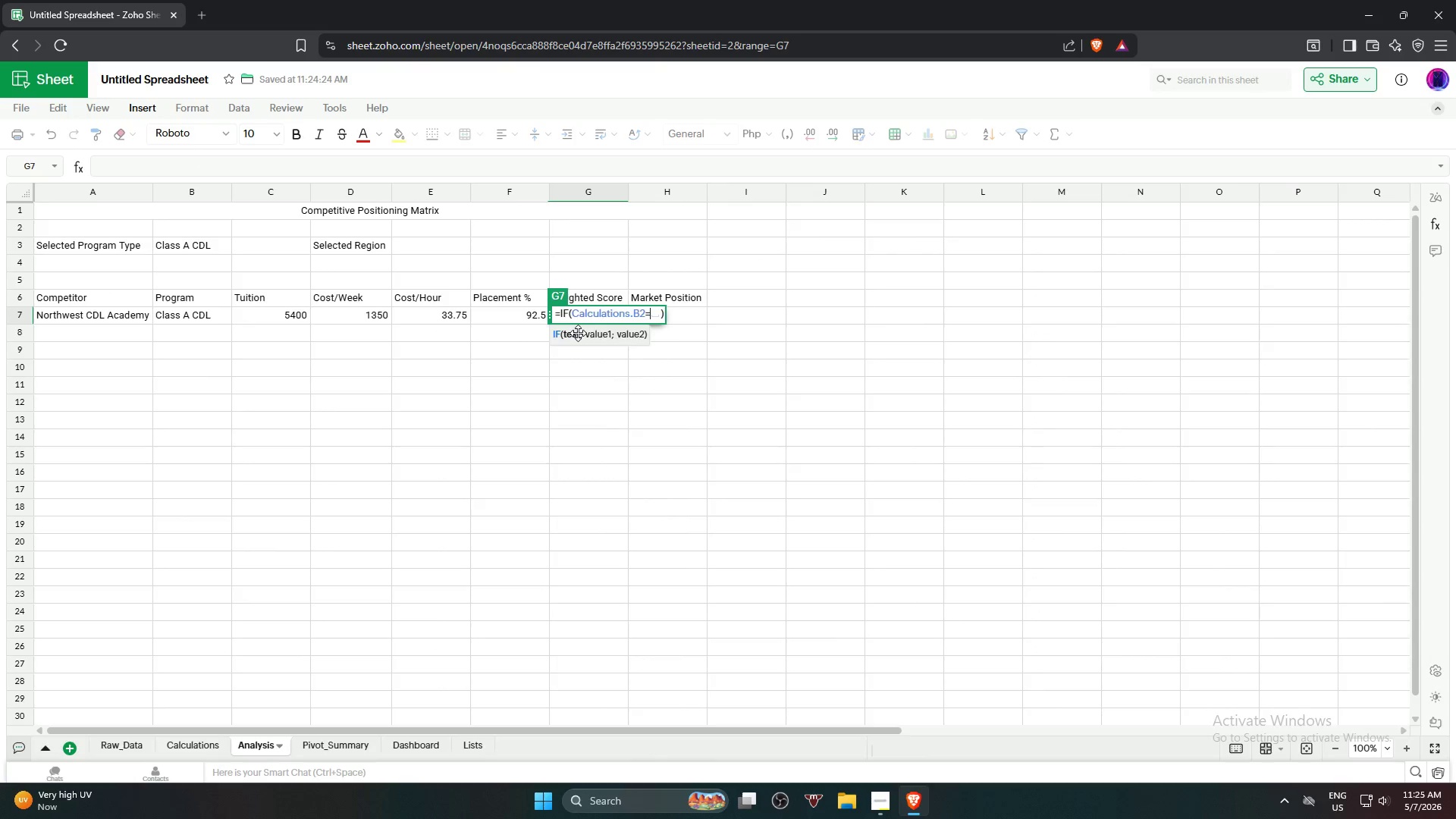 
key(Comma)
 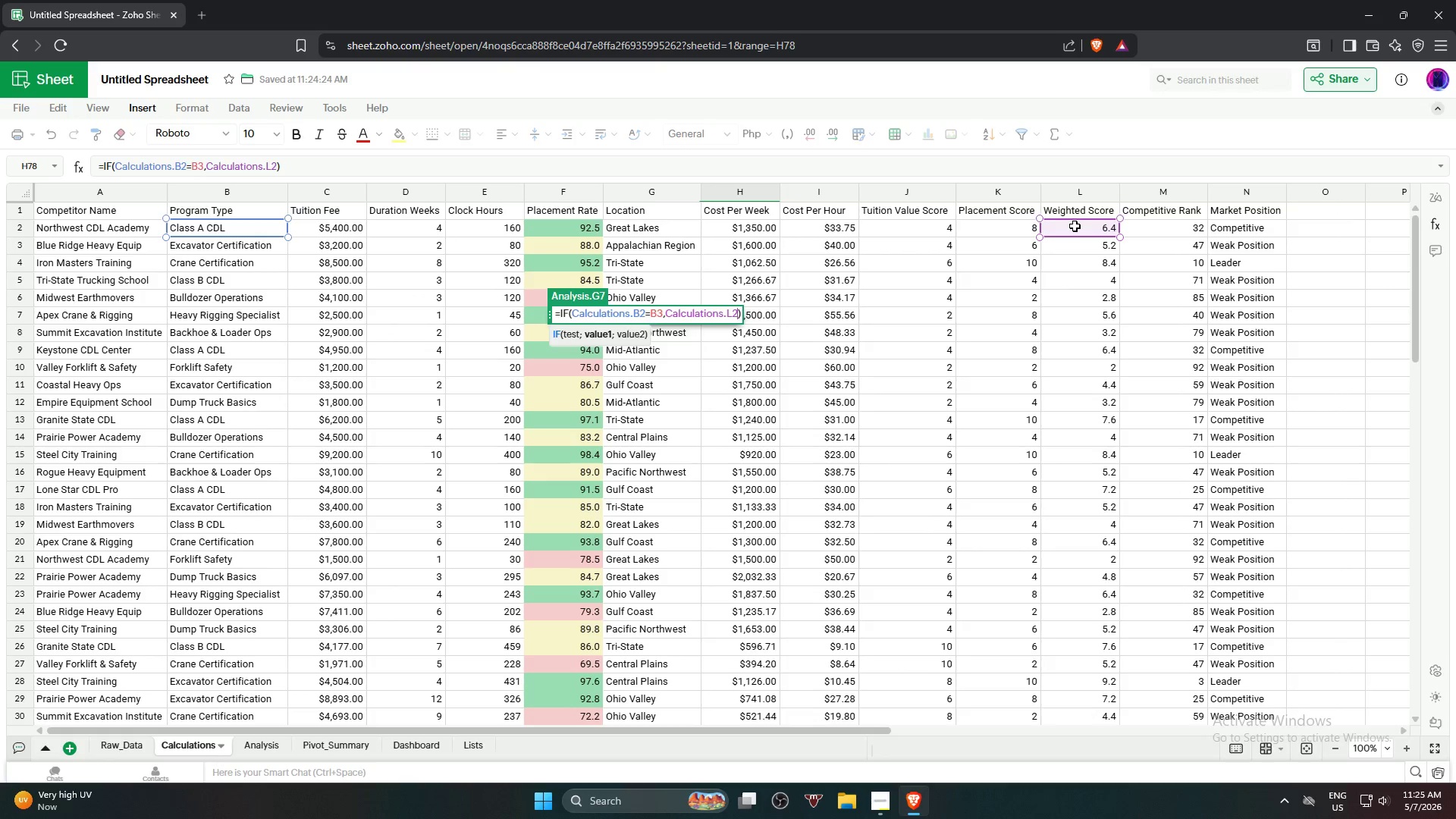 
wait(5.53)
 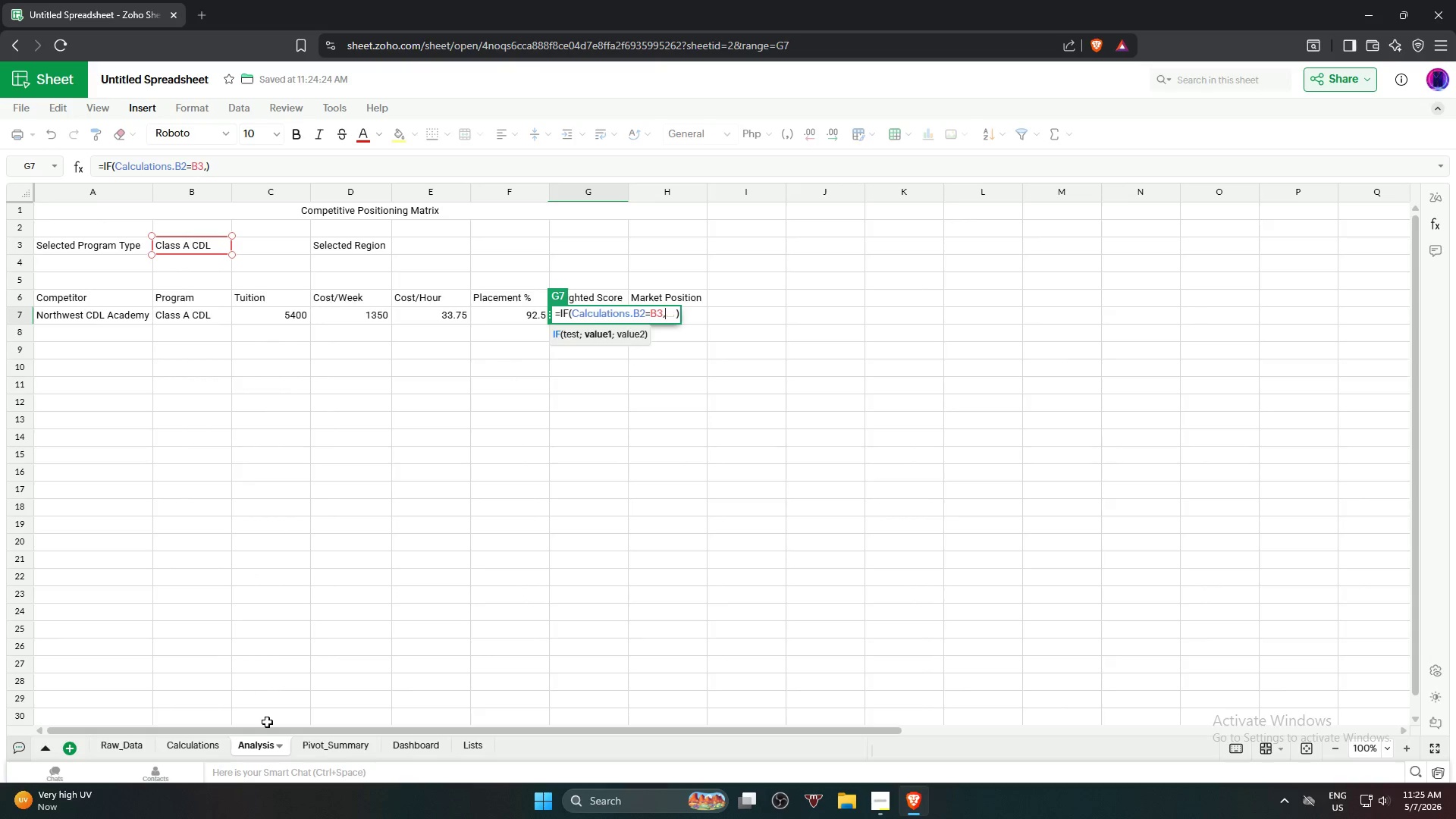 
key(Comma)
 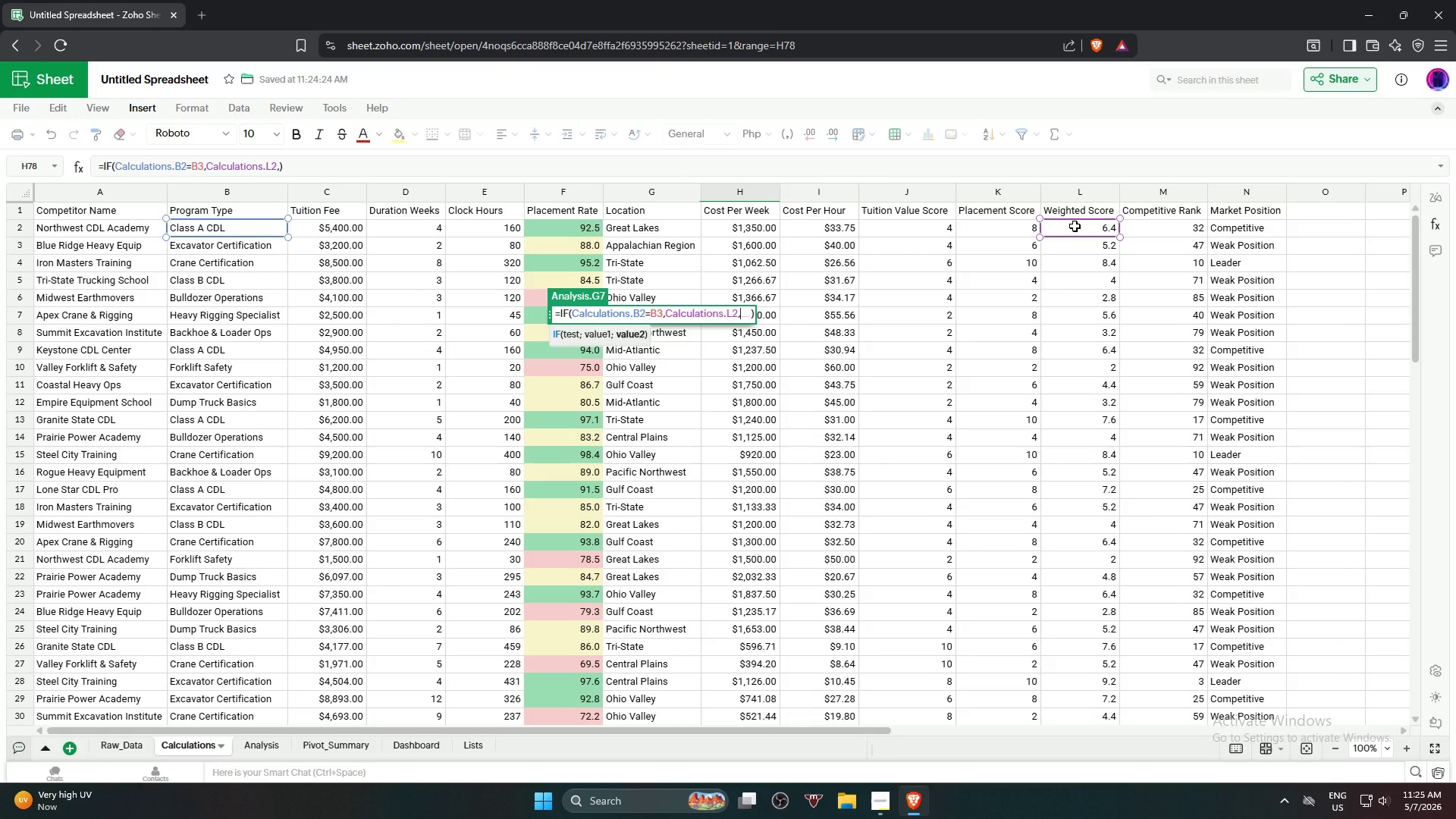 
key(Shift+Quote)
 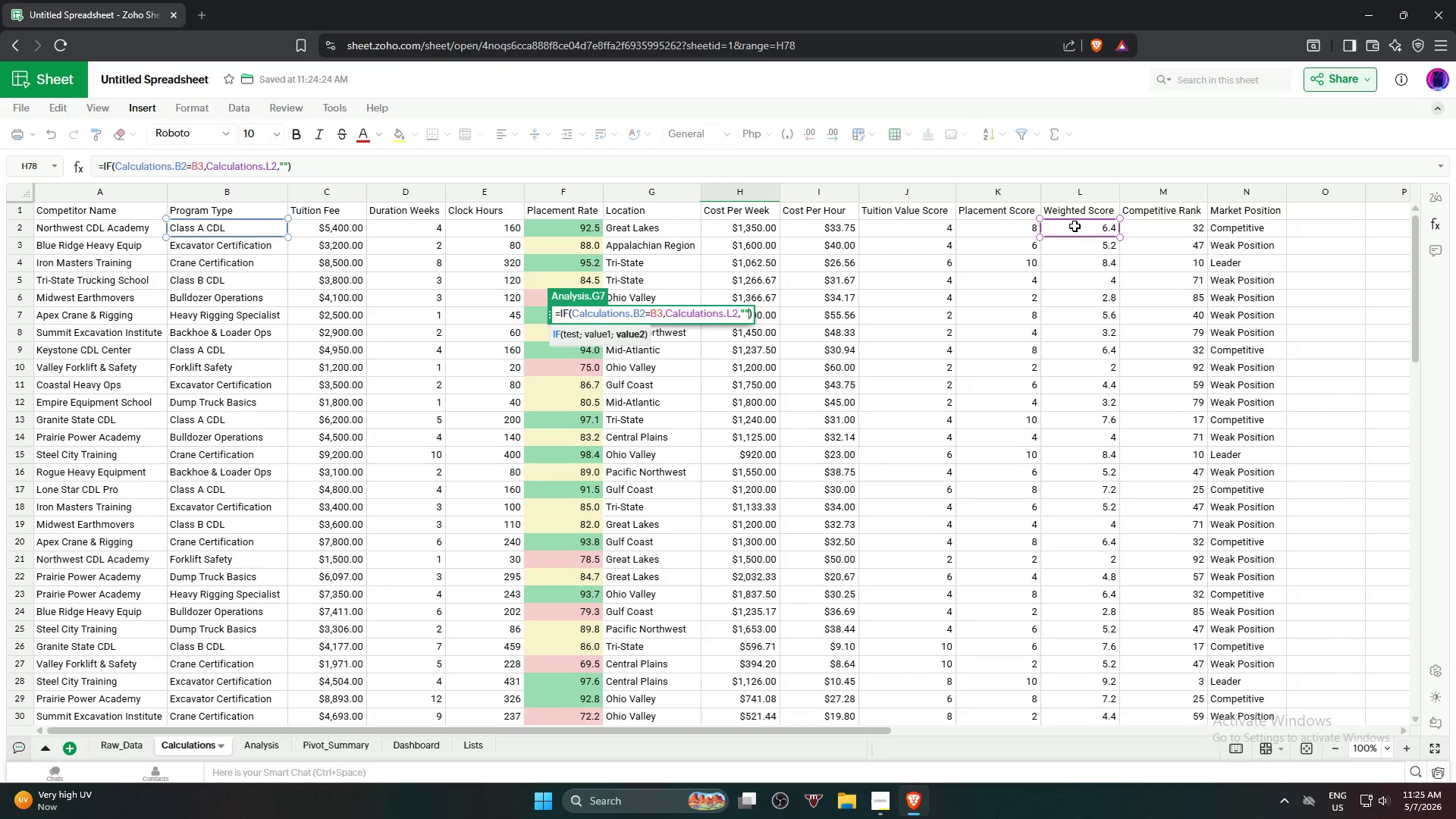 
key(Shift+Quote)
 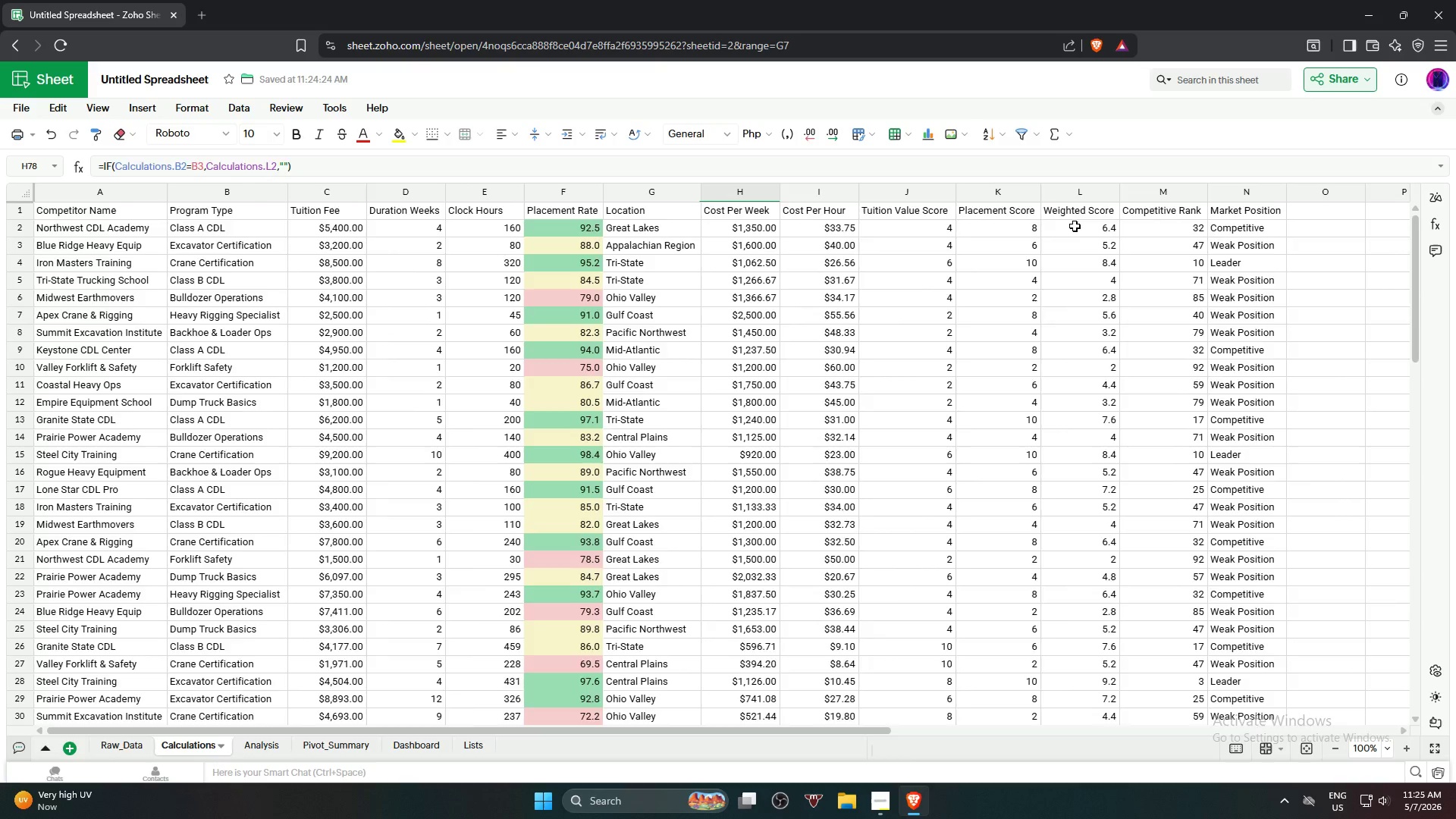 
key(Enter)
 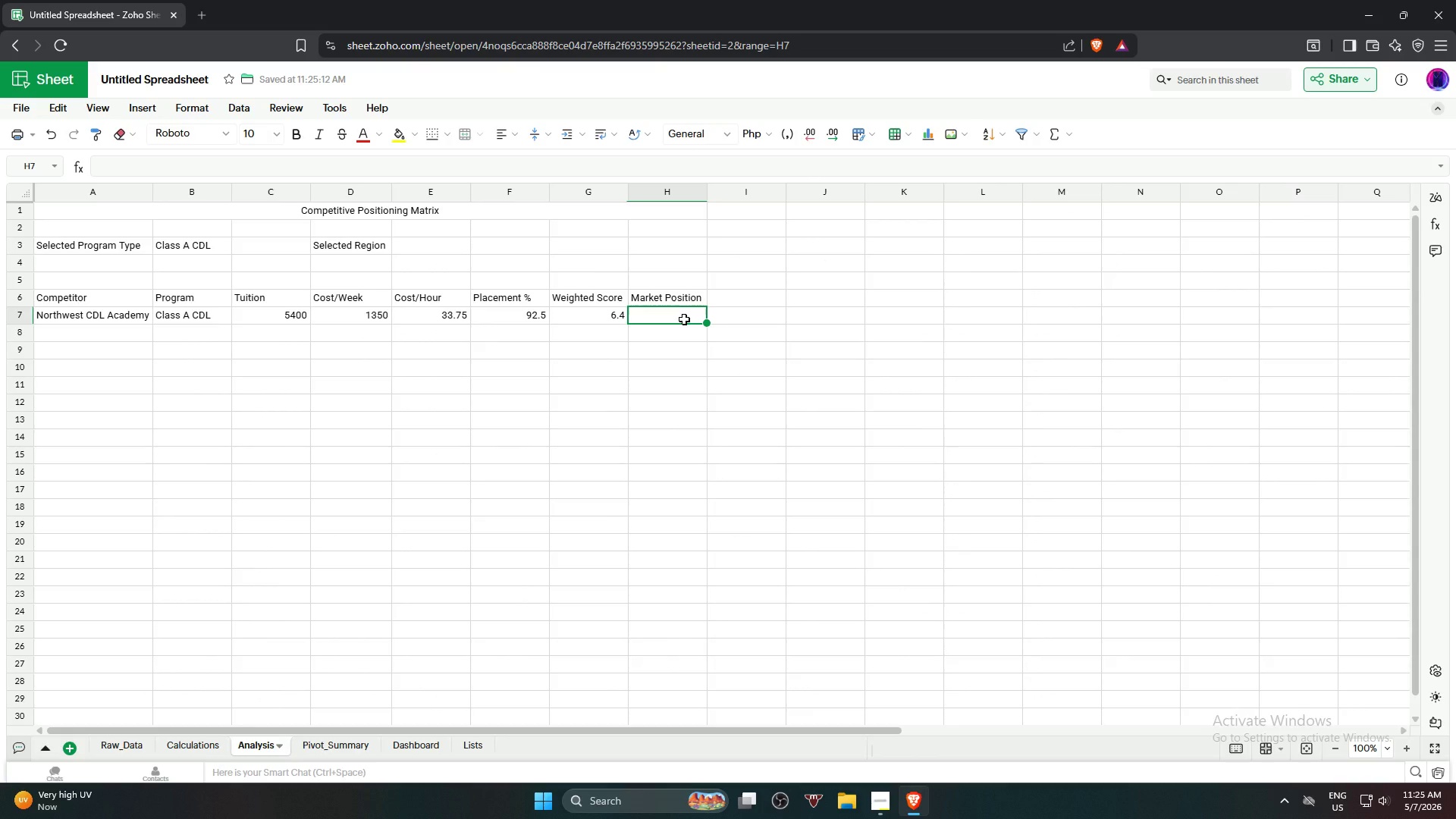 
type(=if)
key(NumpadEnter)
 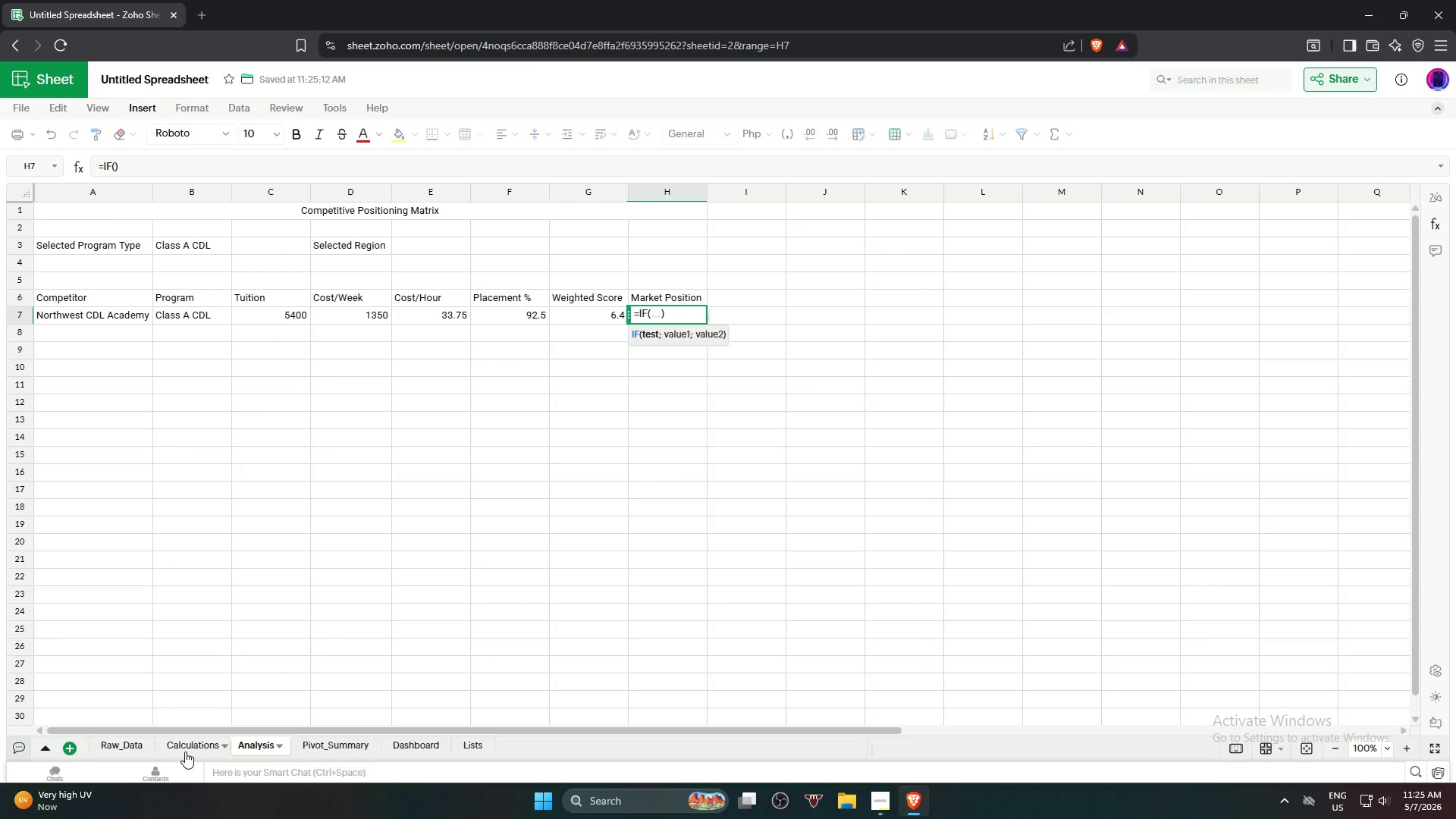 
left_click([184, 746])
 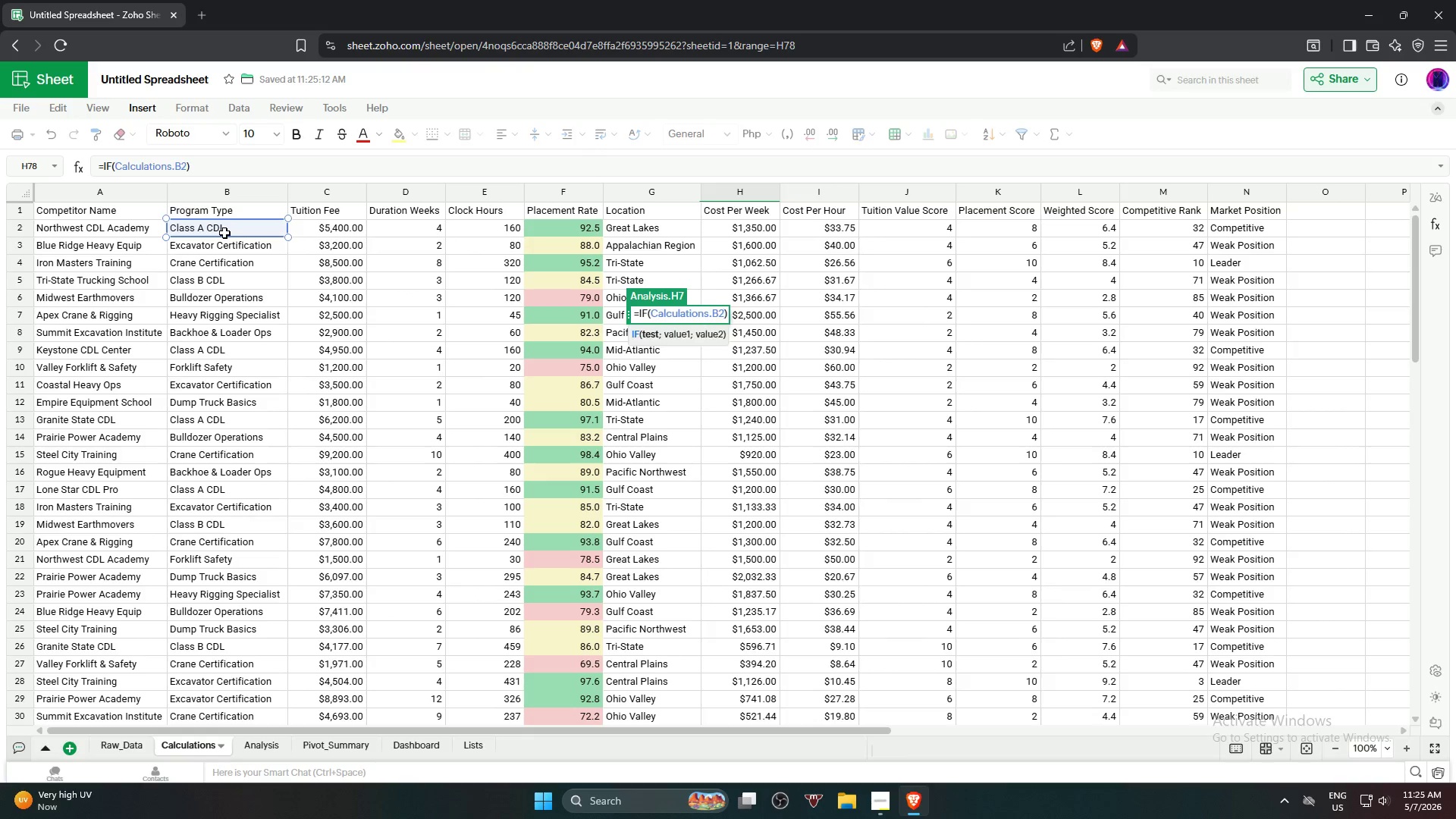 
key(Equal)
 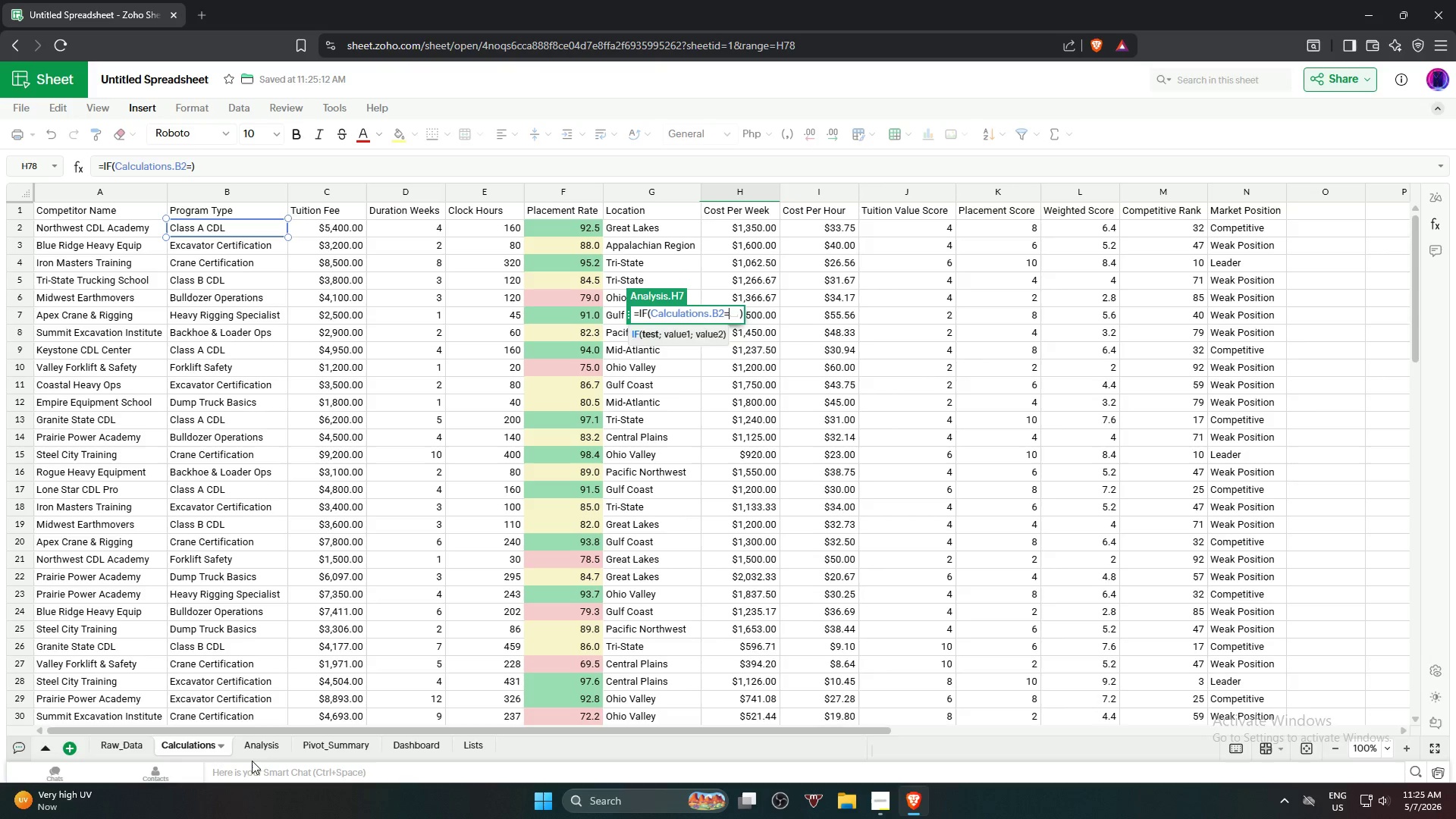 
left_click([259, 748])
 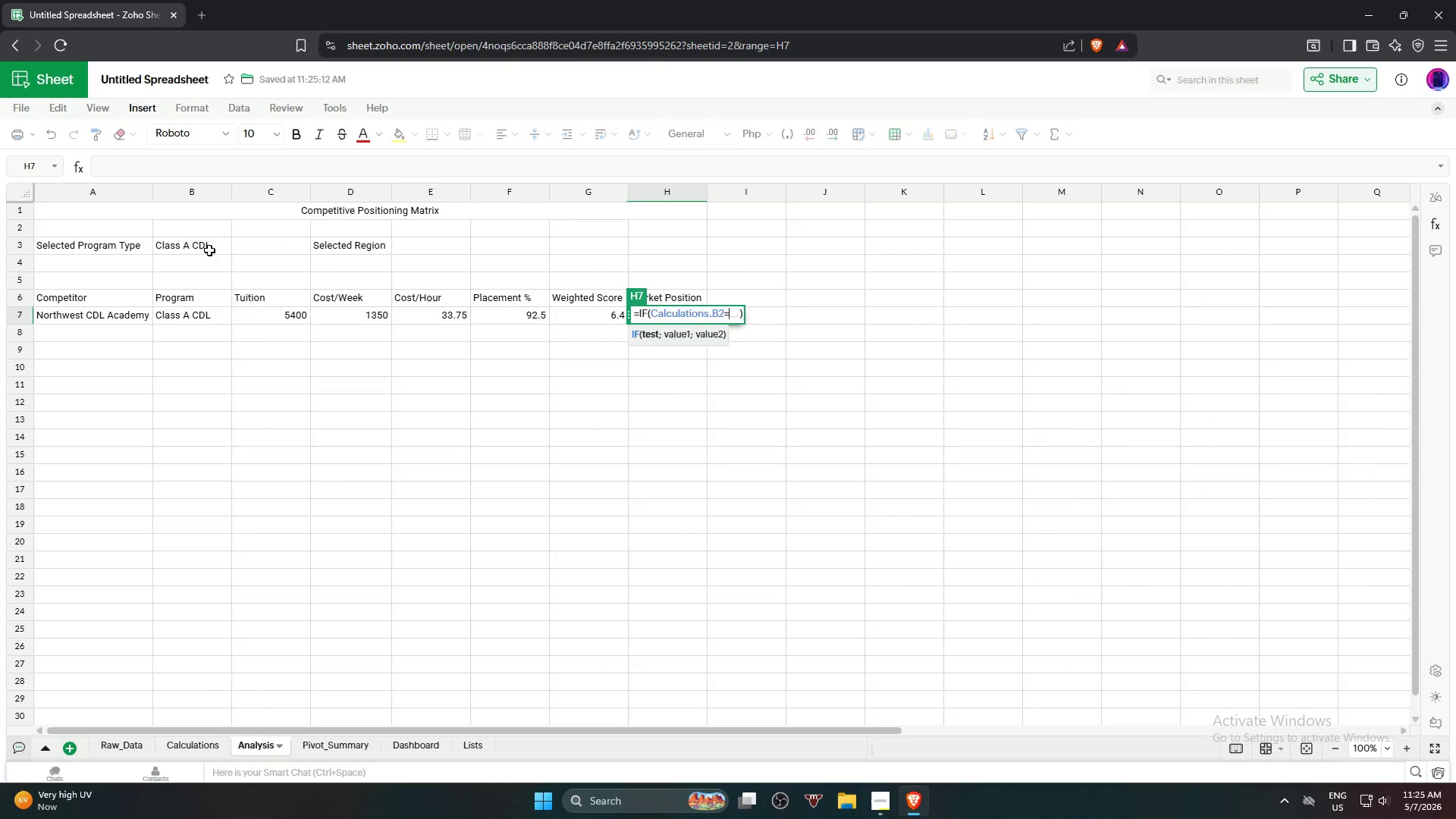 
left_click([209, 247])
 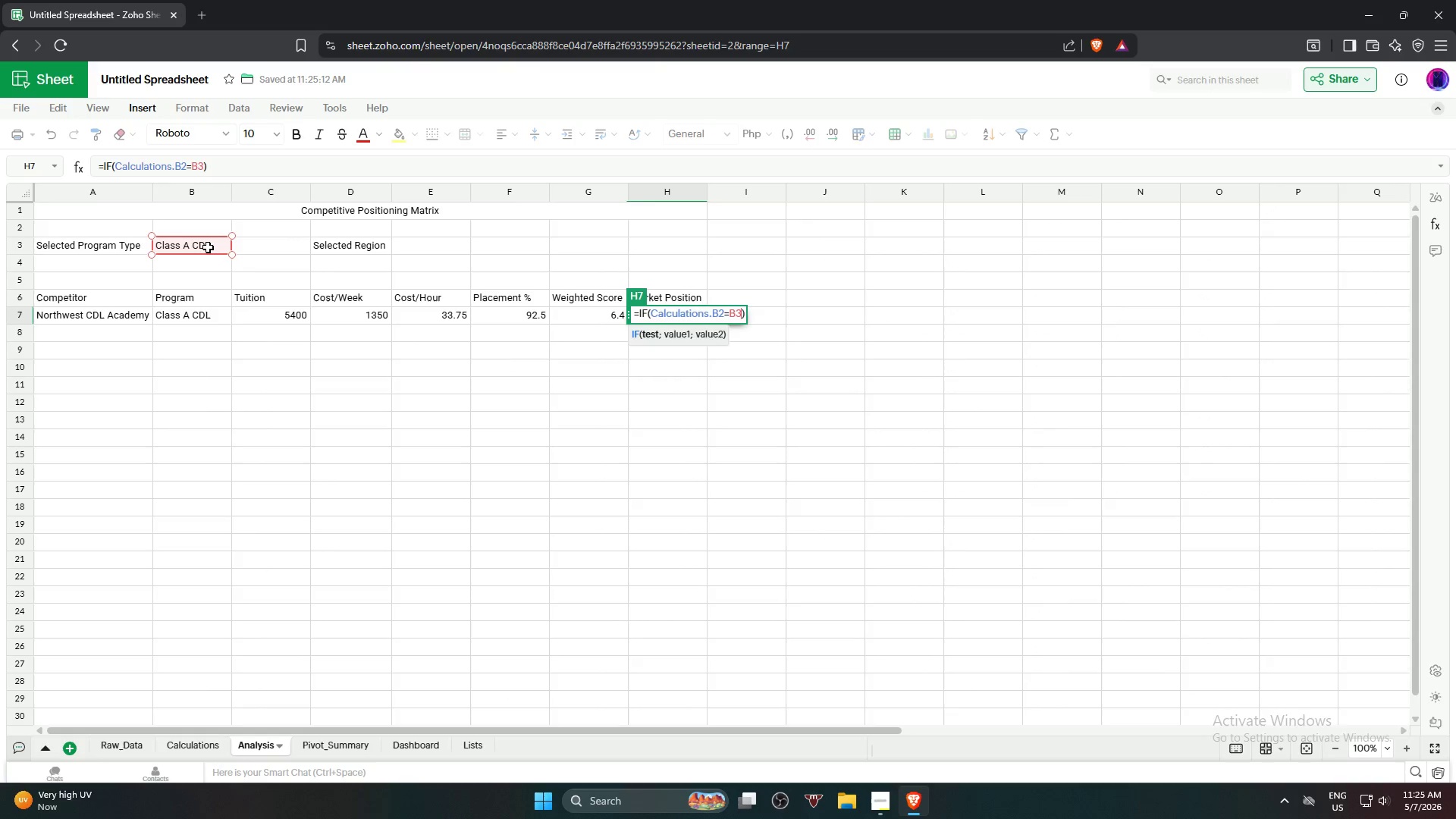 
key(Comma)
 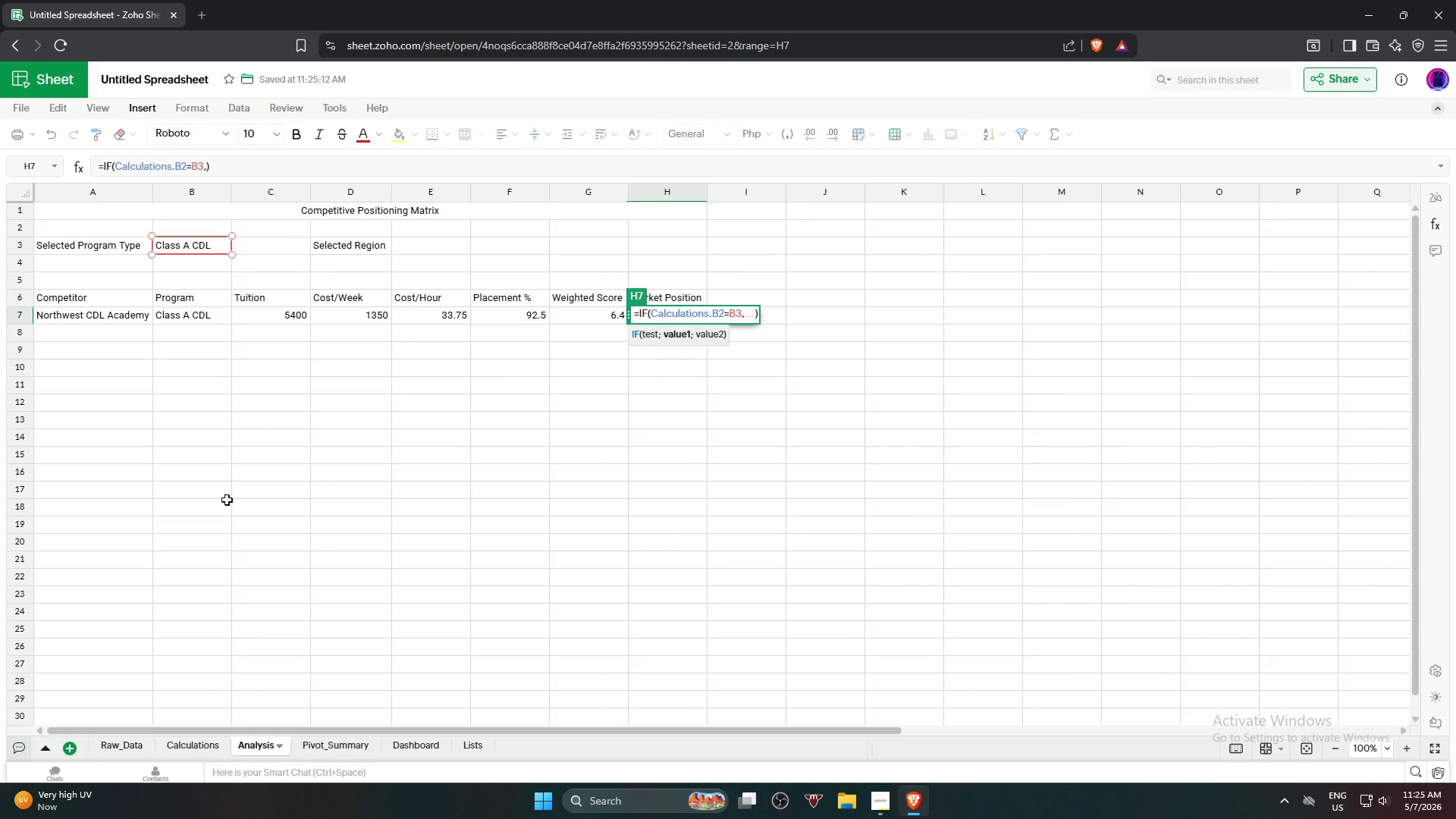 
left_click([191, 751])
 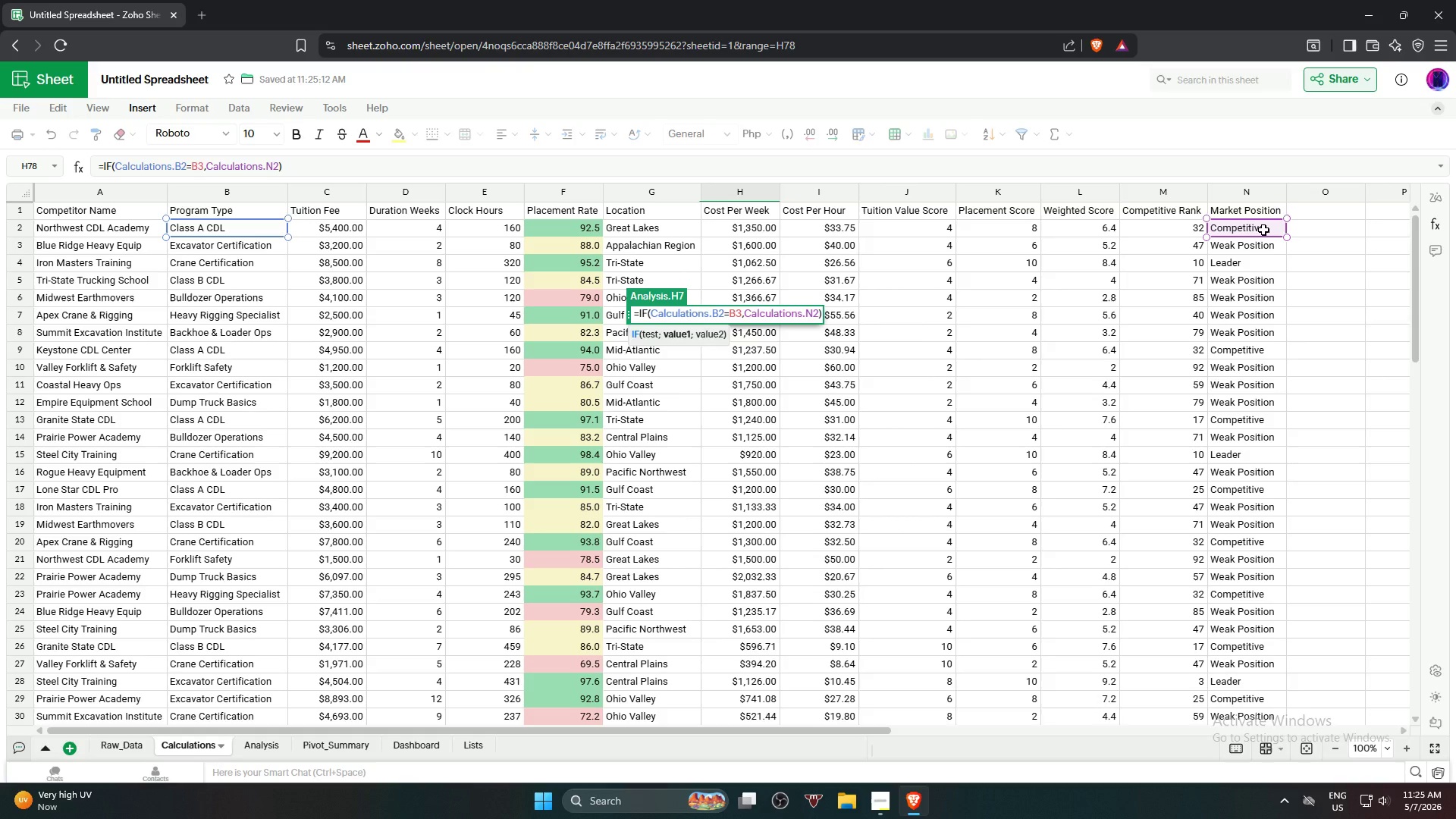 
key(Comma)
 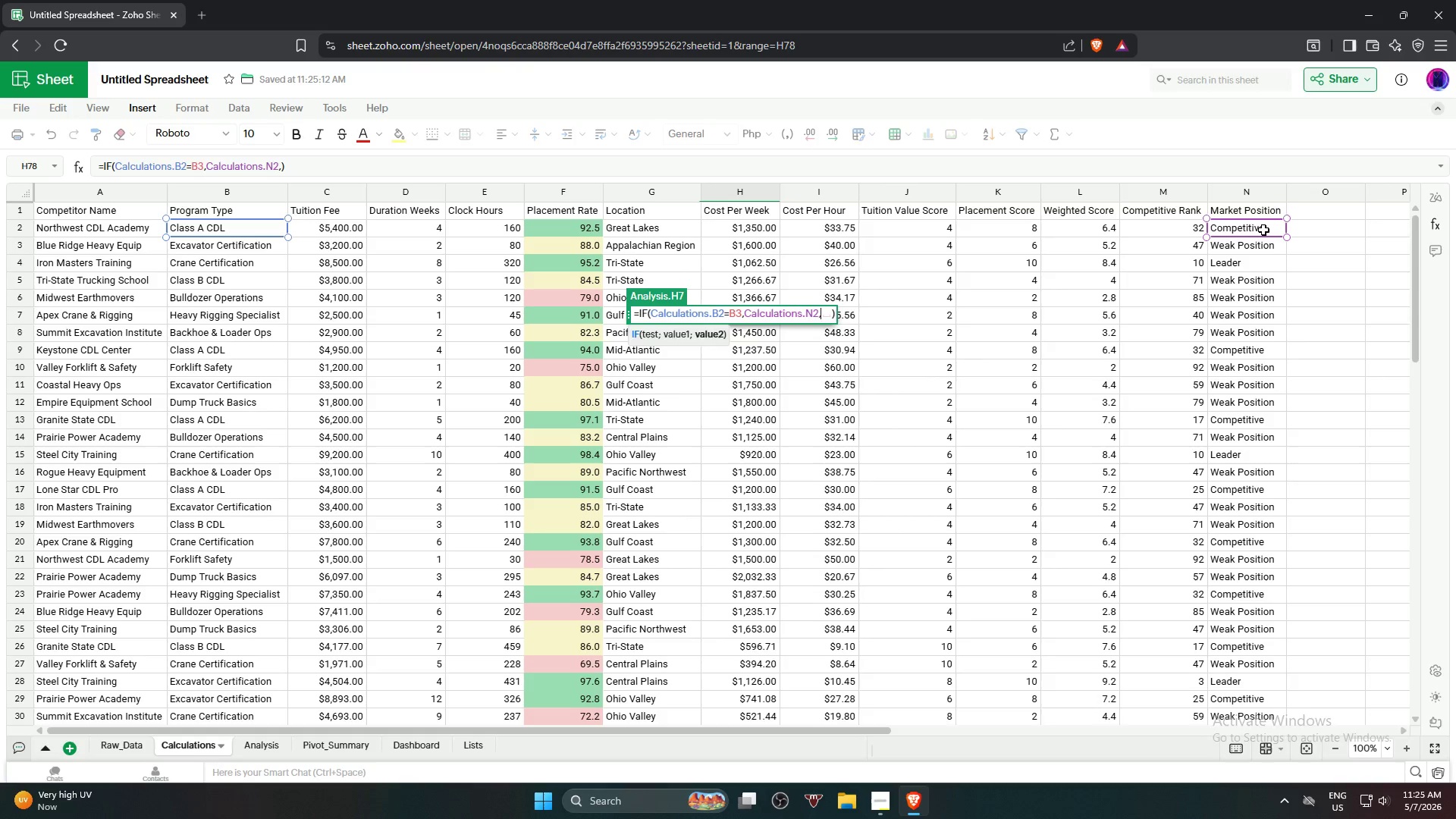 
key(Shift+Quote)
 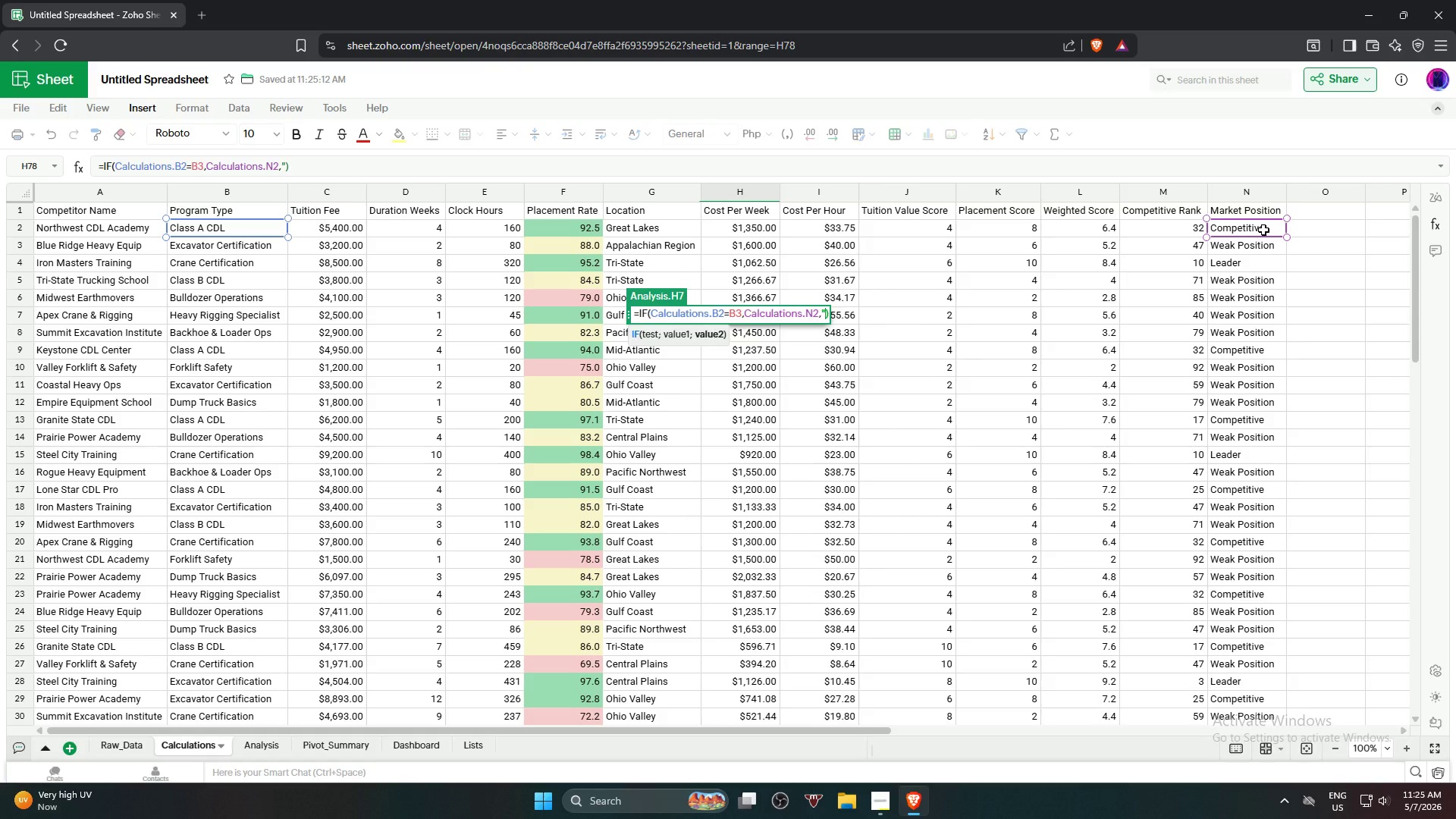 
key(Shift+Quote)
 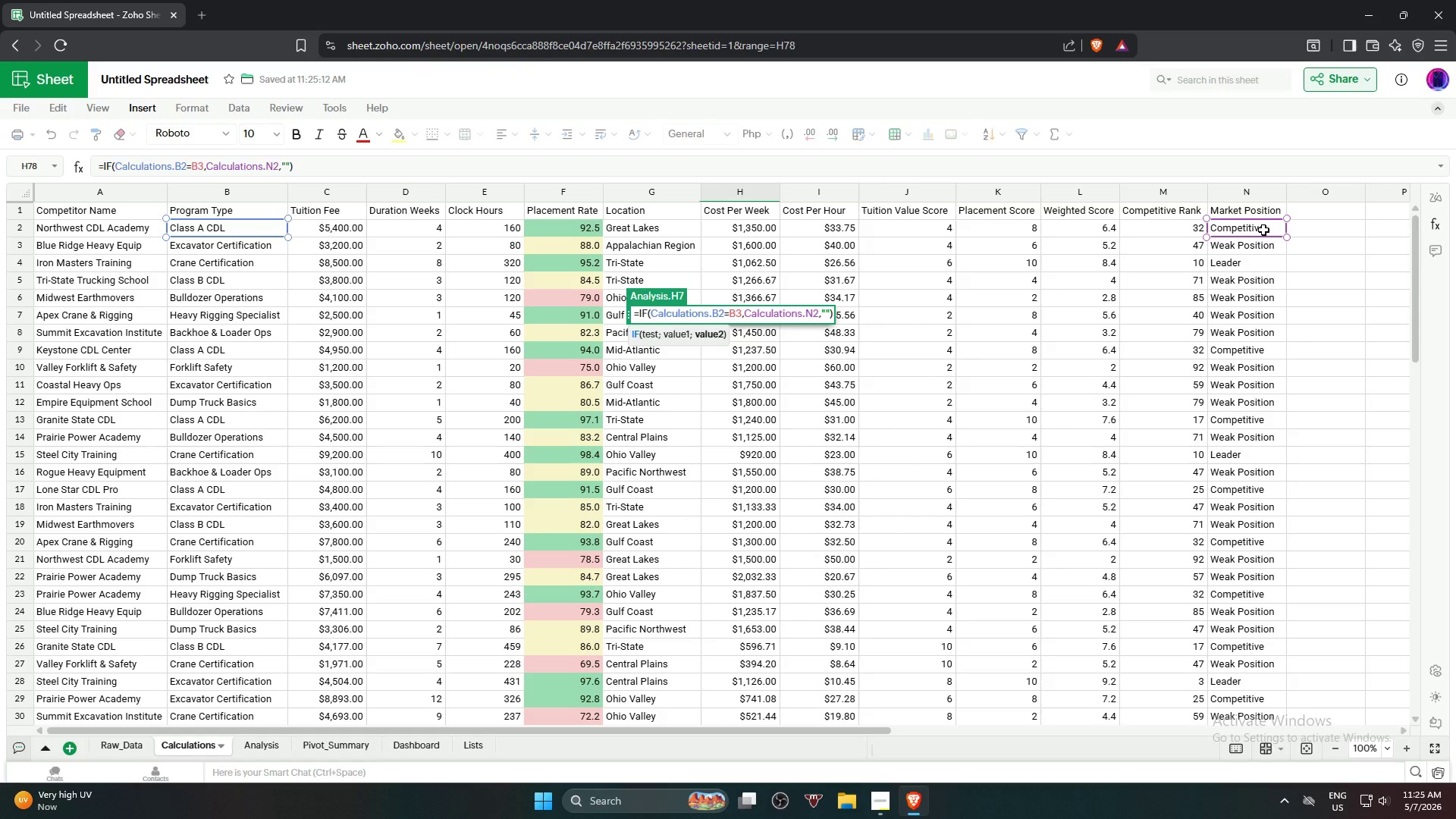 
key(Enter)
 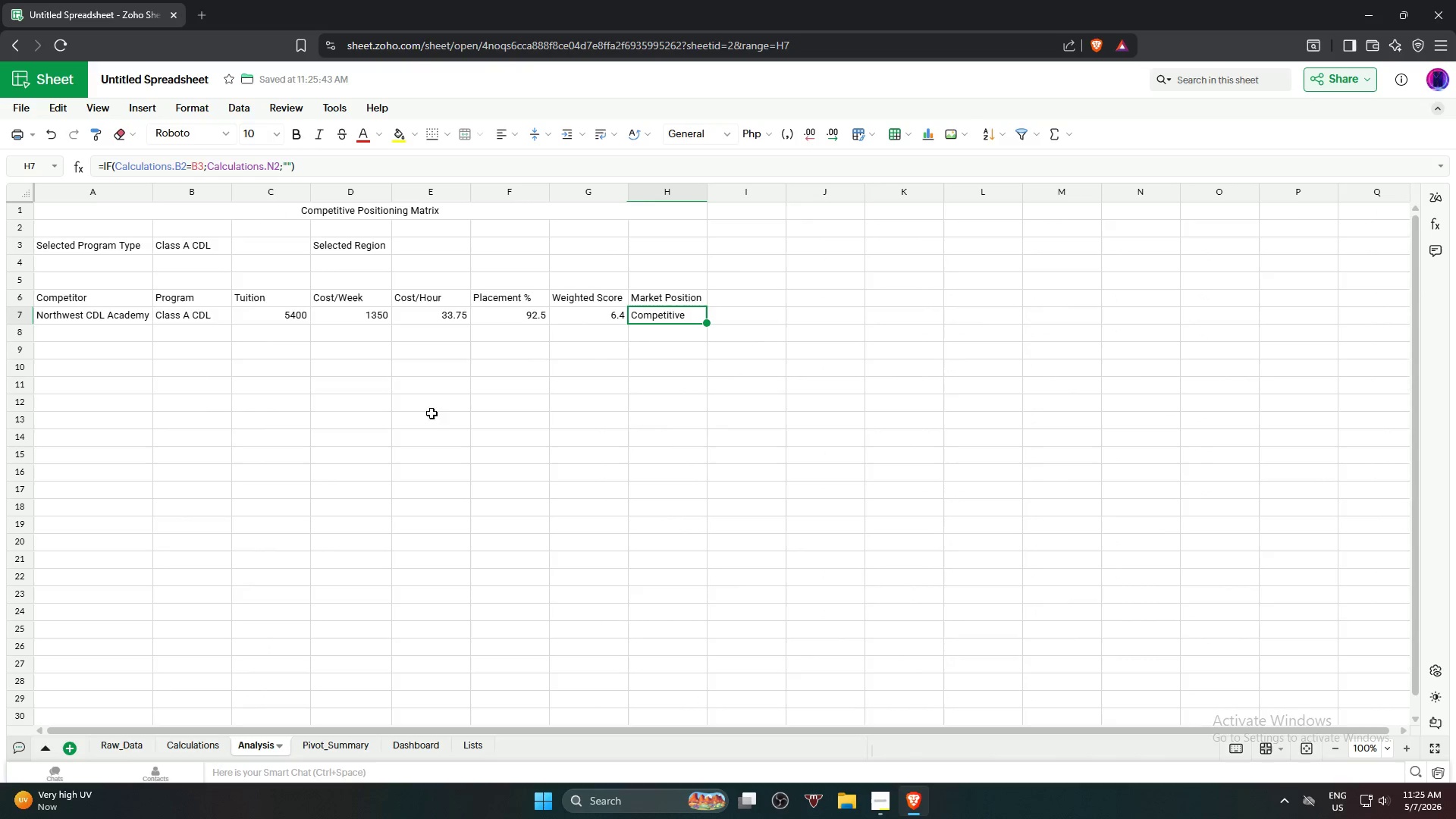 
left_click([398, 318])
 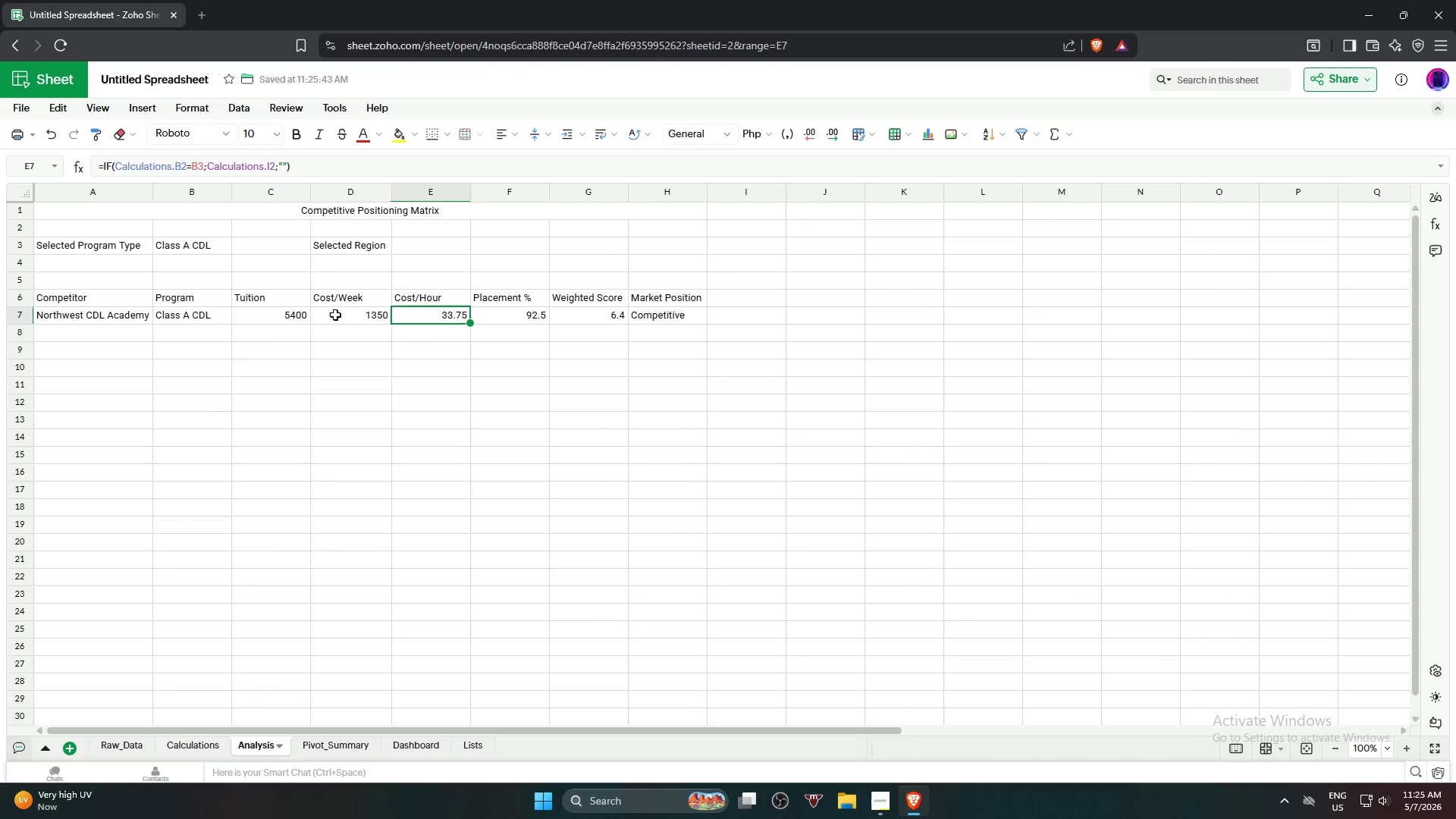 
left_click([335, 315])
 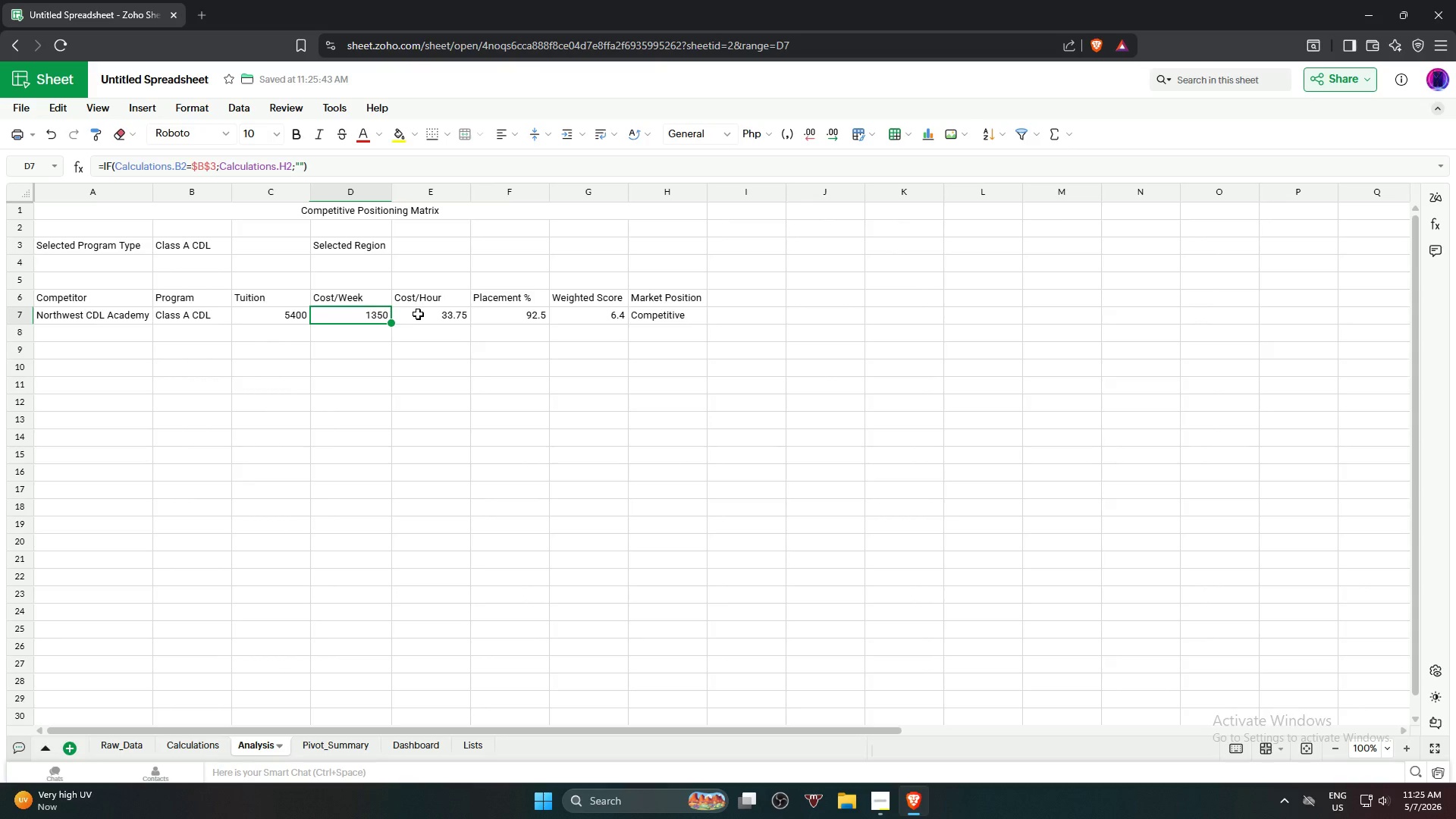 
left_click([418, 314])
 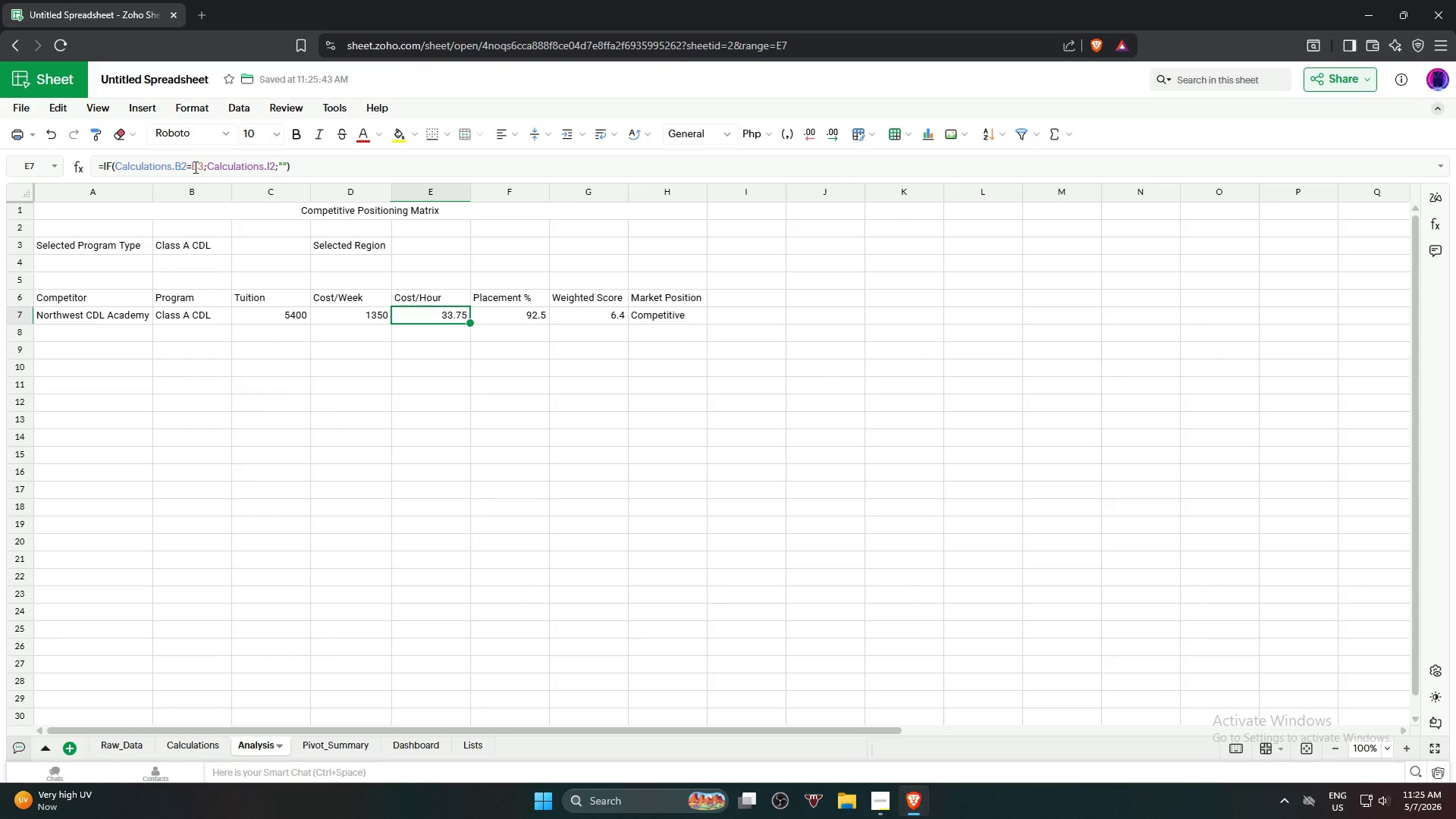 
left_click([194, 167])
 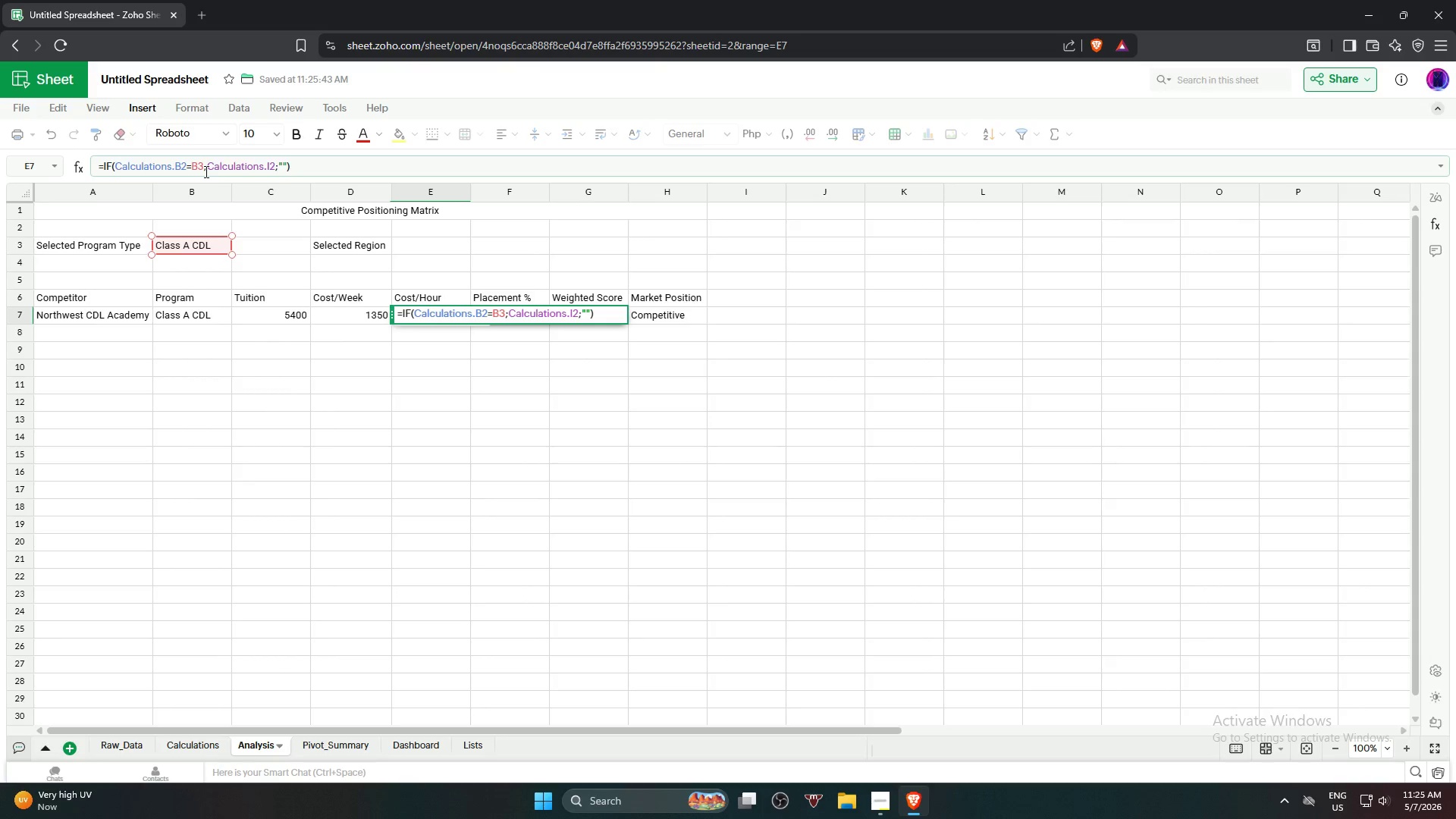 
key(Shift+ShiftRight)
 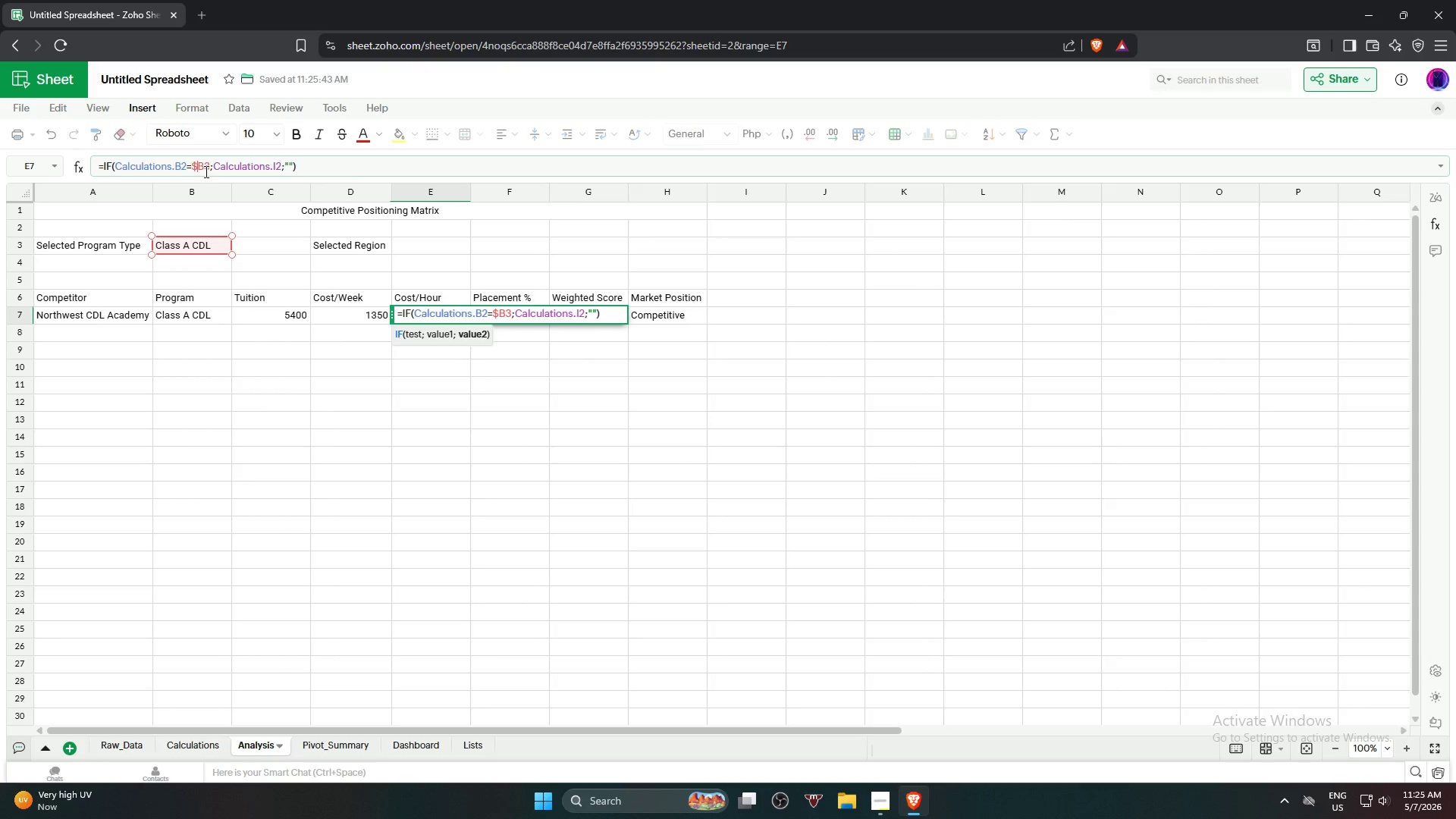 
key(Shift+4)
 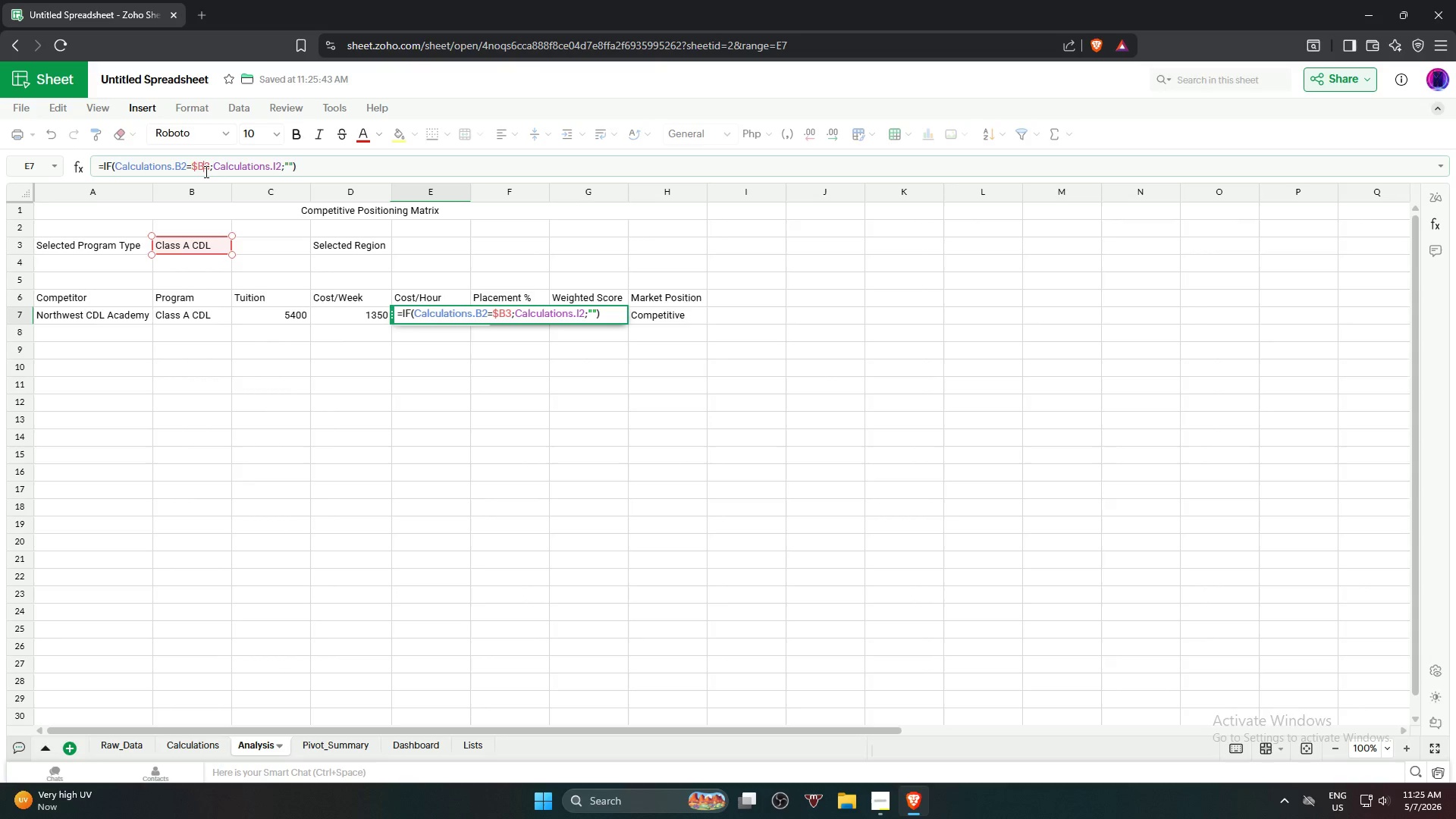 
key(ArrowRight)
 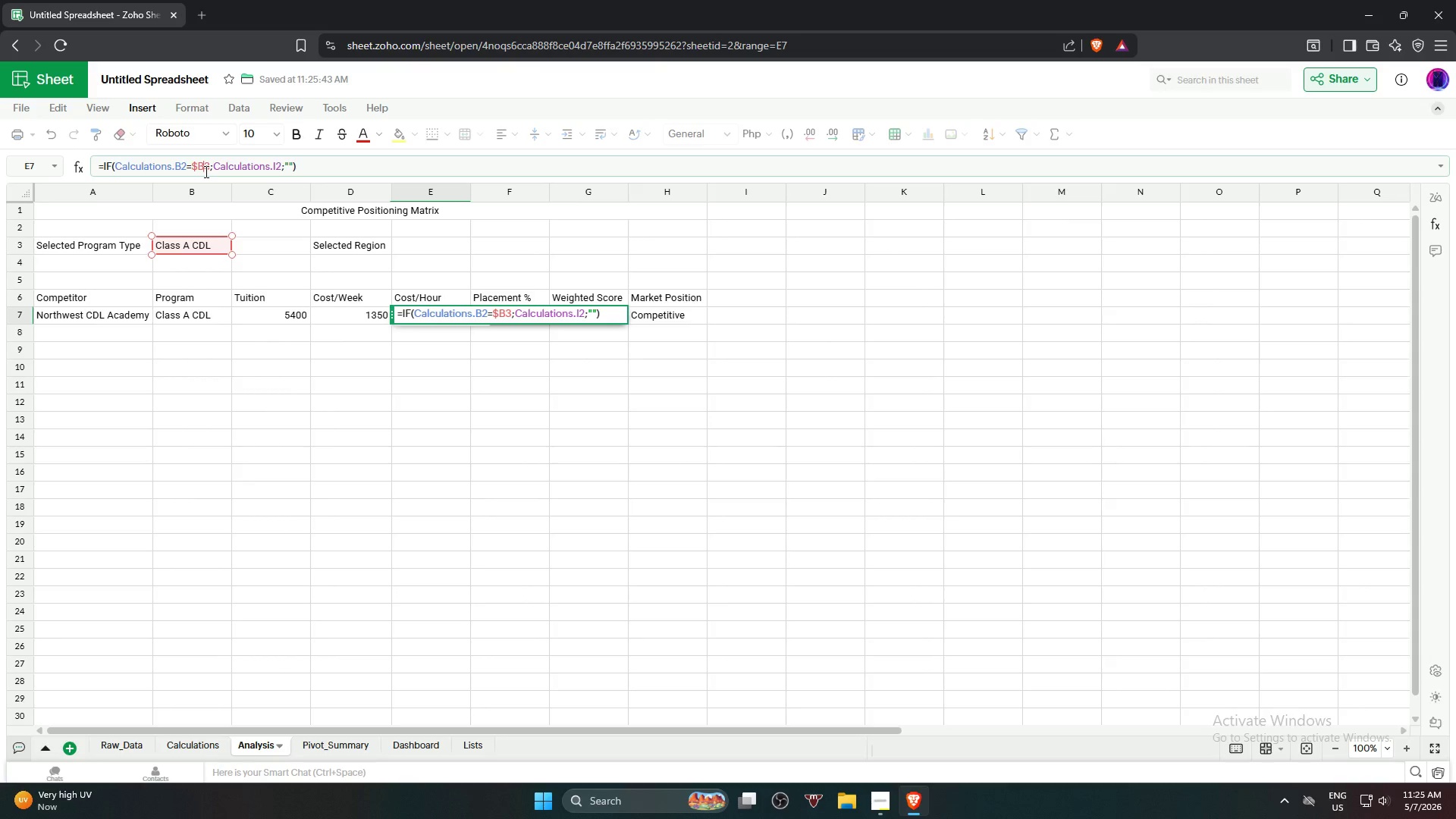 
key(Shift+ShiftRight)
 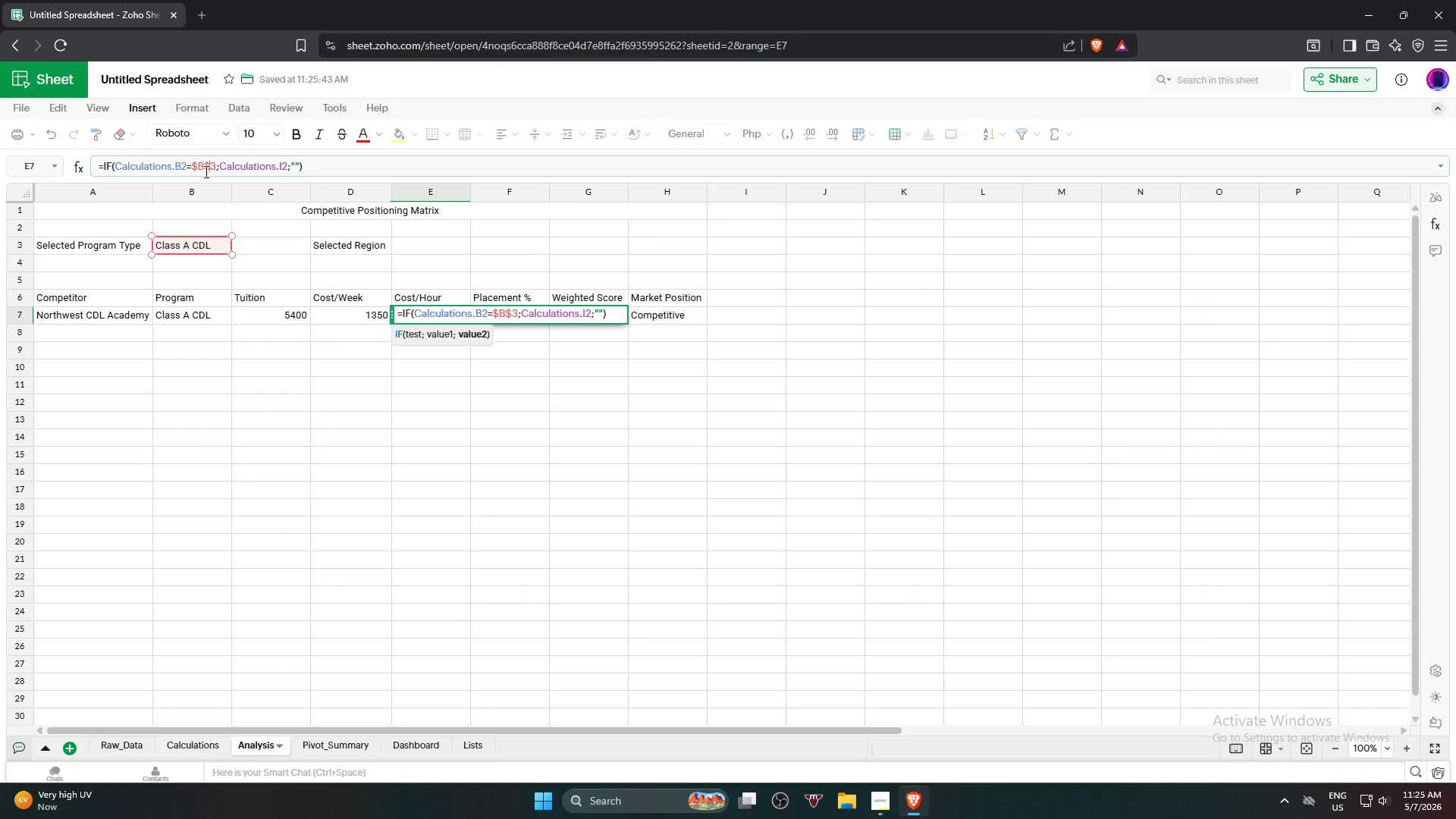 
key(Shift+4)
 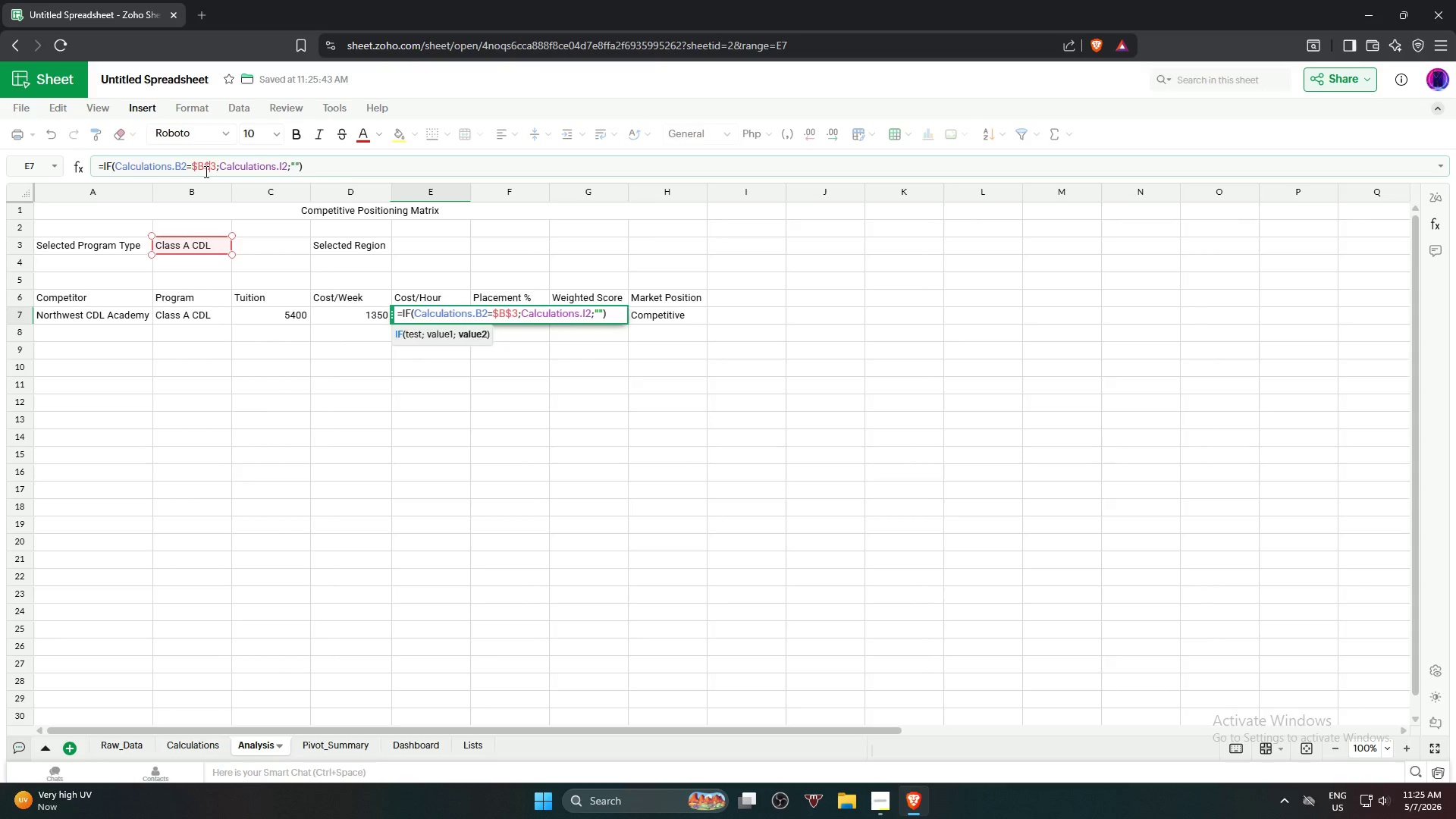 
key(Enter)
 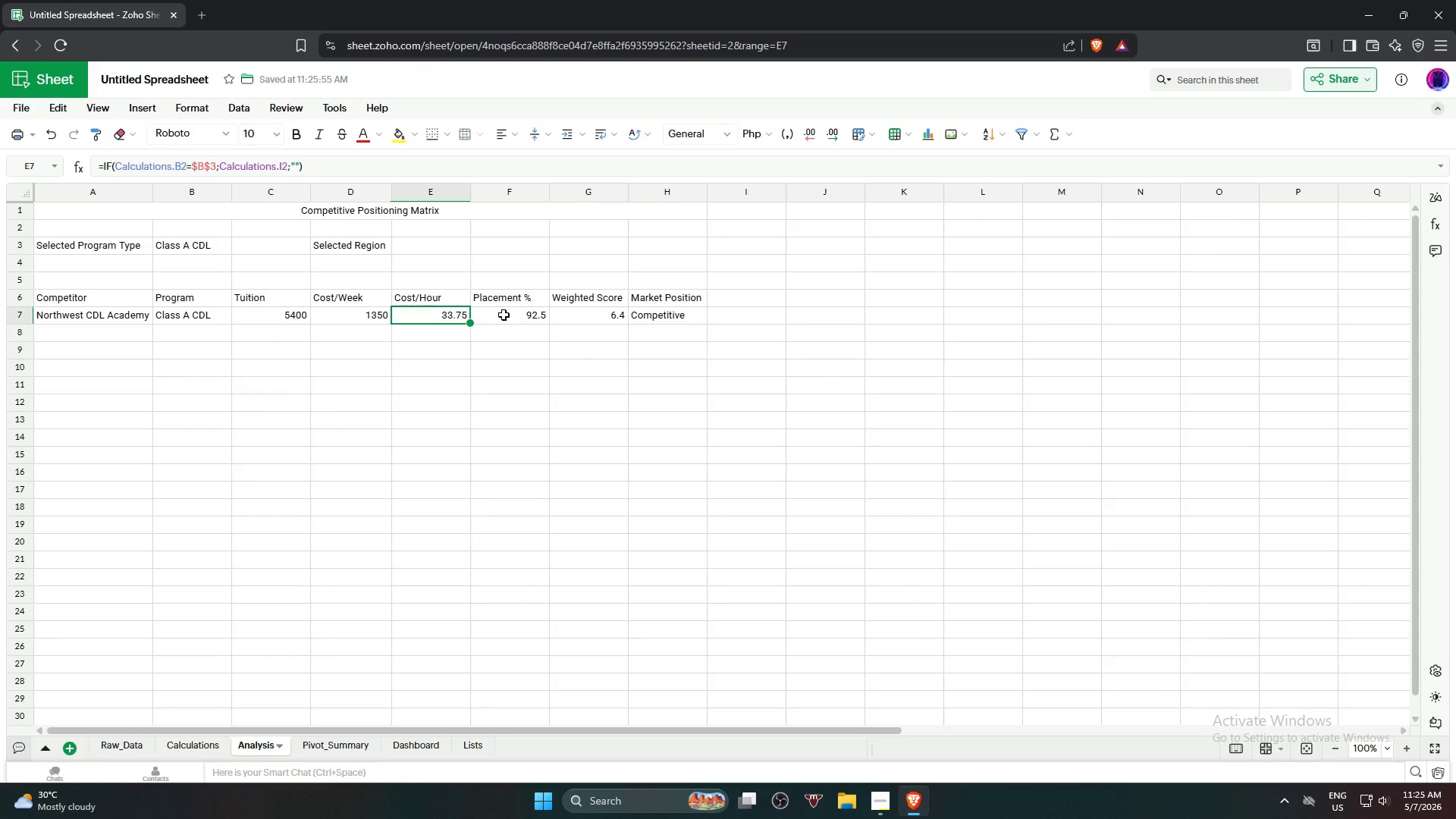 
left_click([507, 317])
 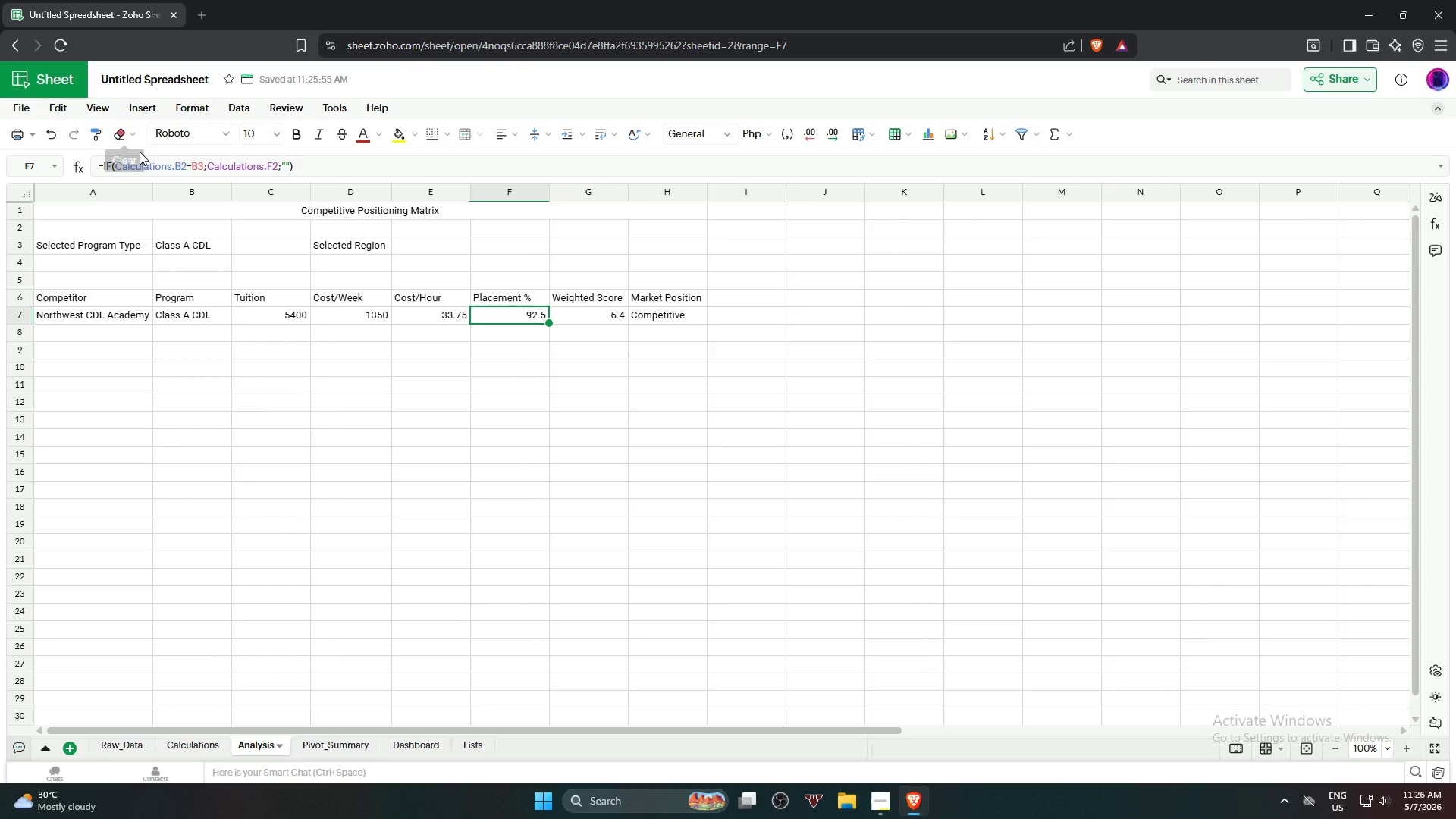 
wait(7.42)
 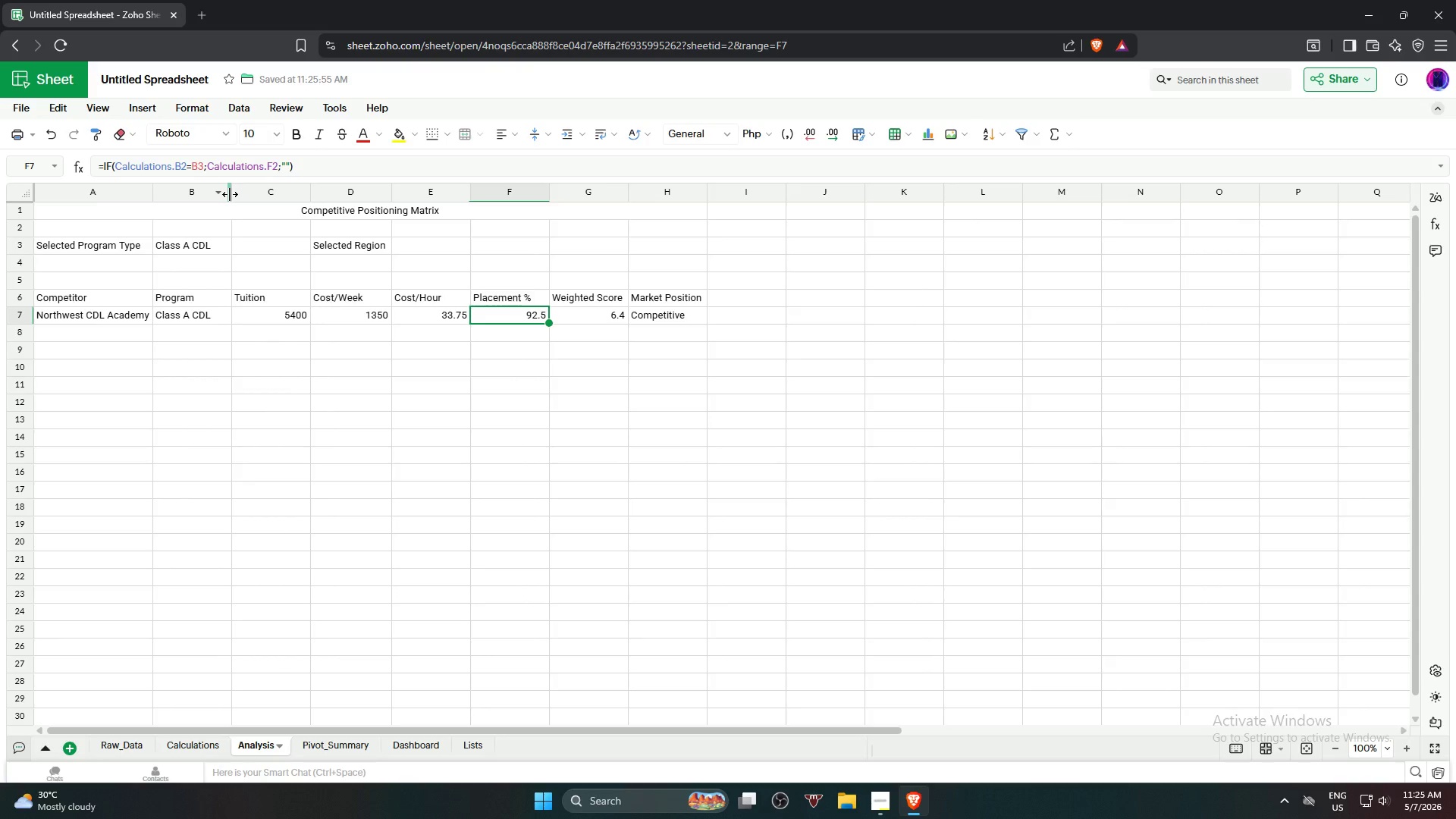 
left_click([192, 162])
 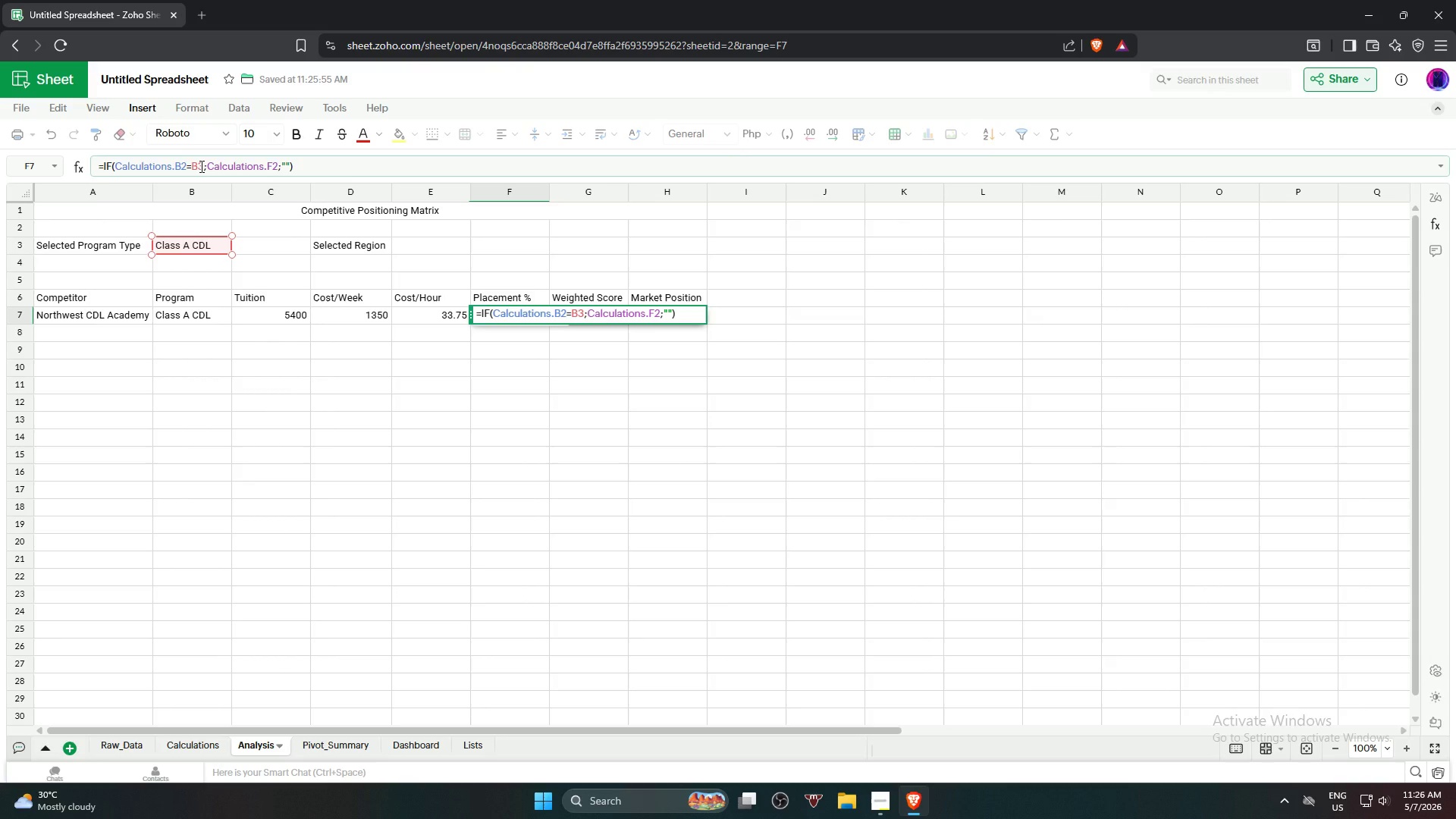 
key(Shift+ShiftRight)
 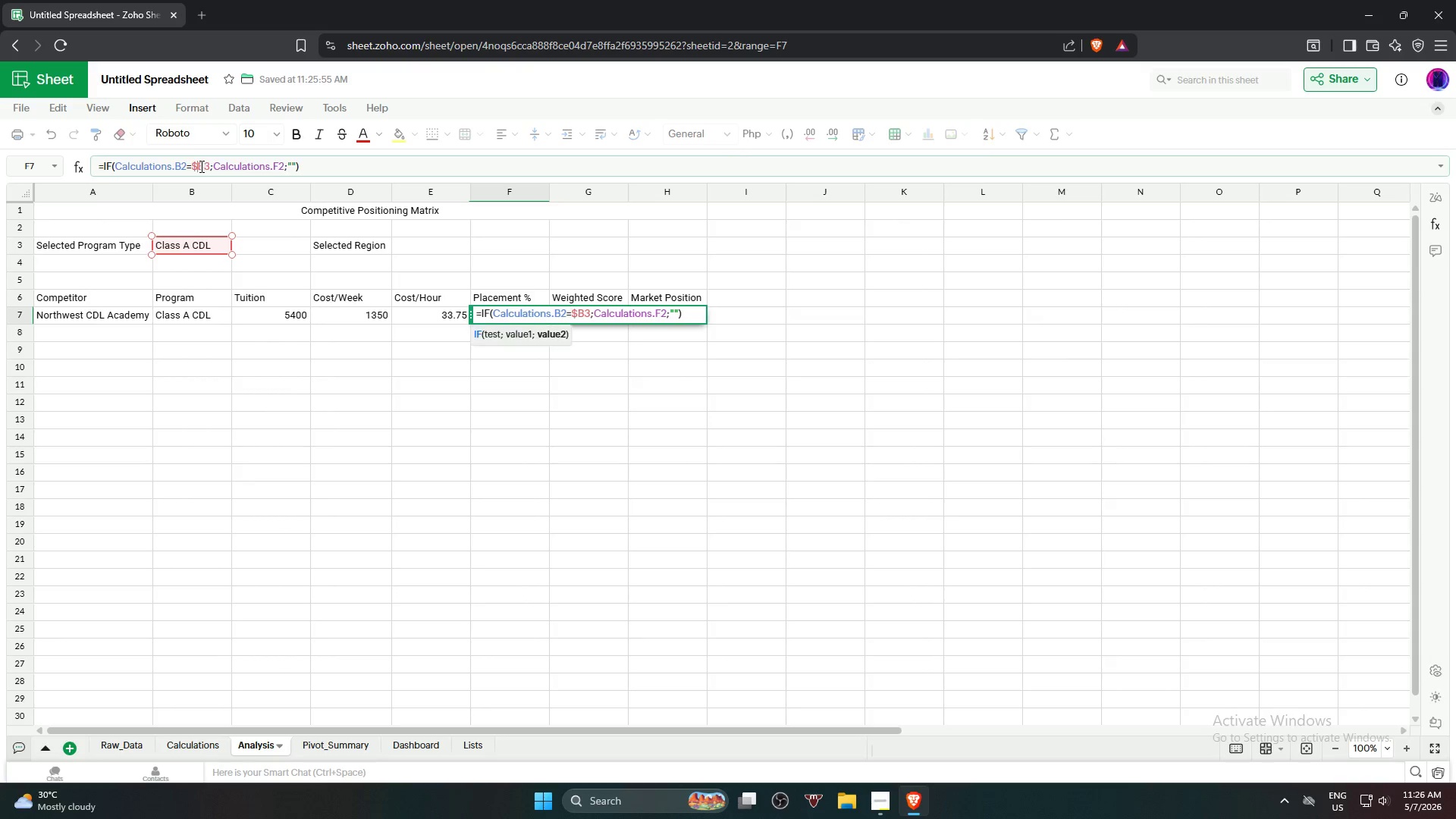 
key(Shift+4)
 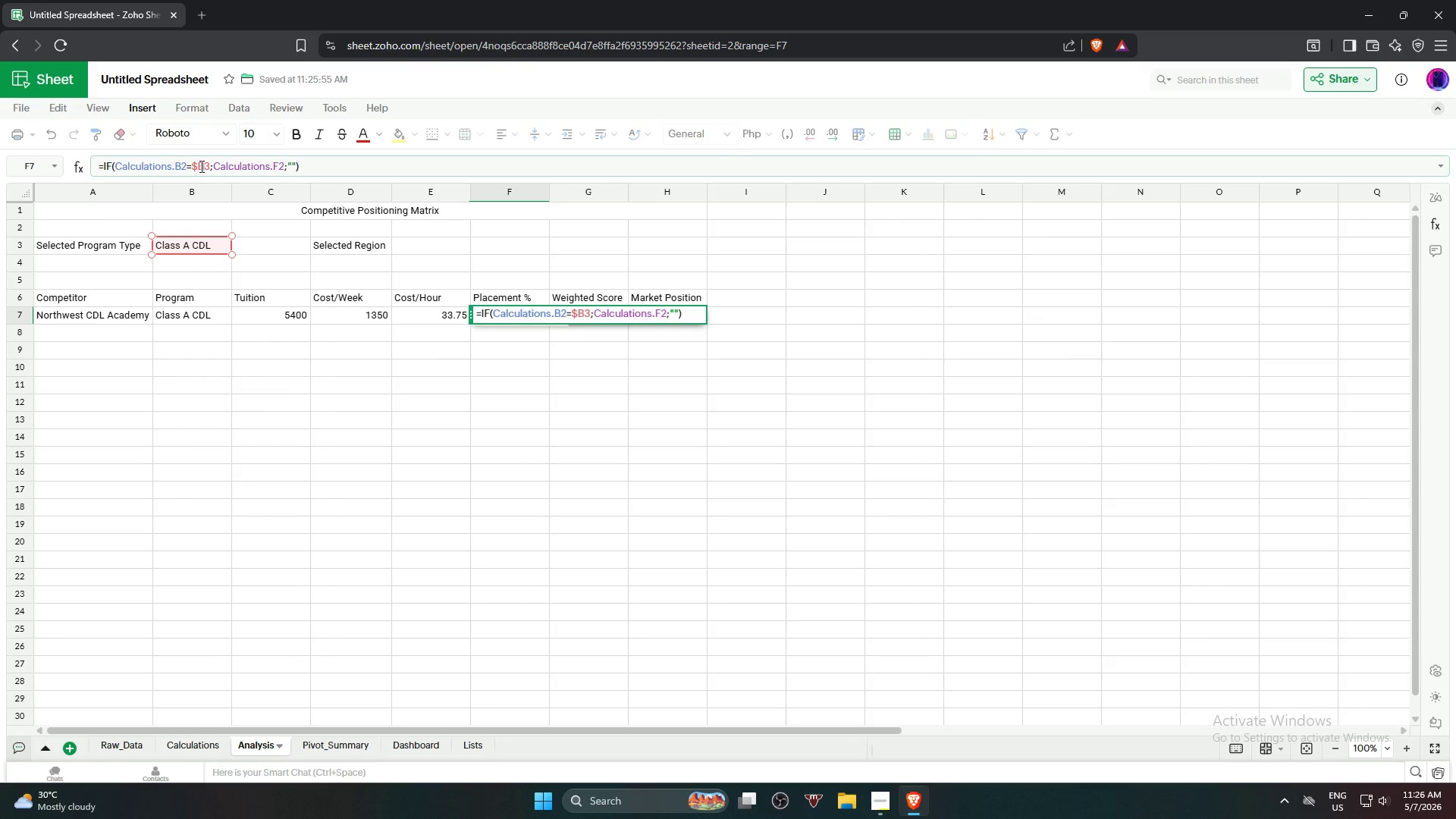 
key(ArrowRight)
 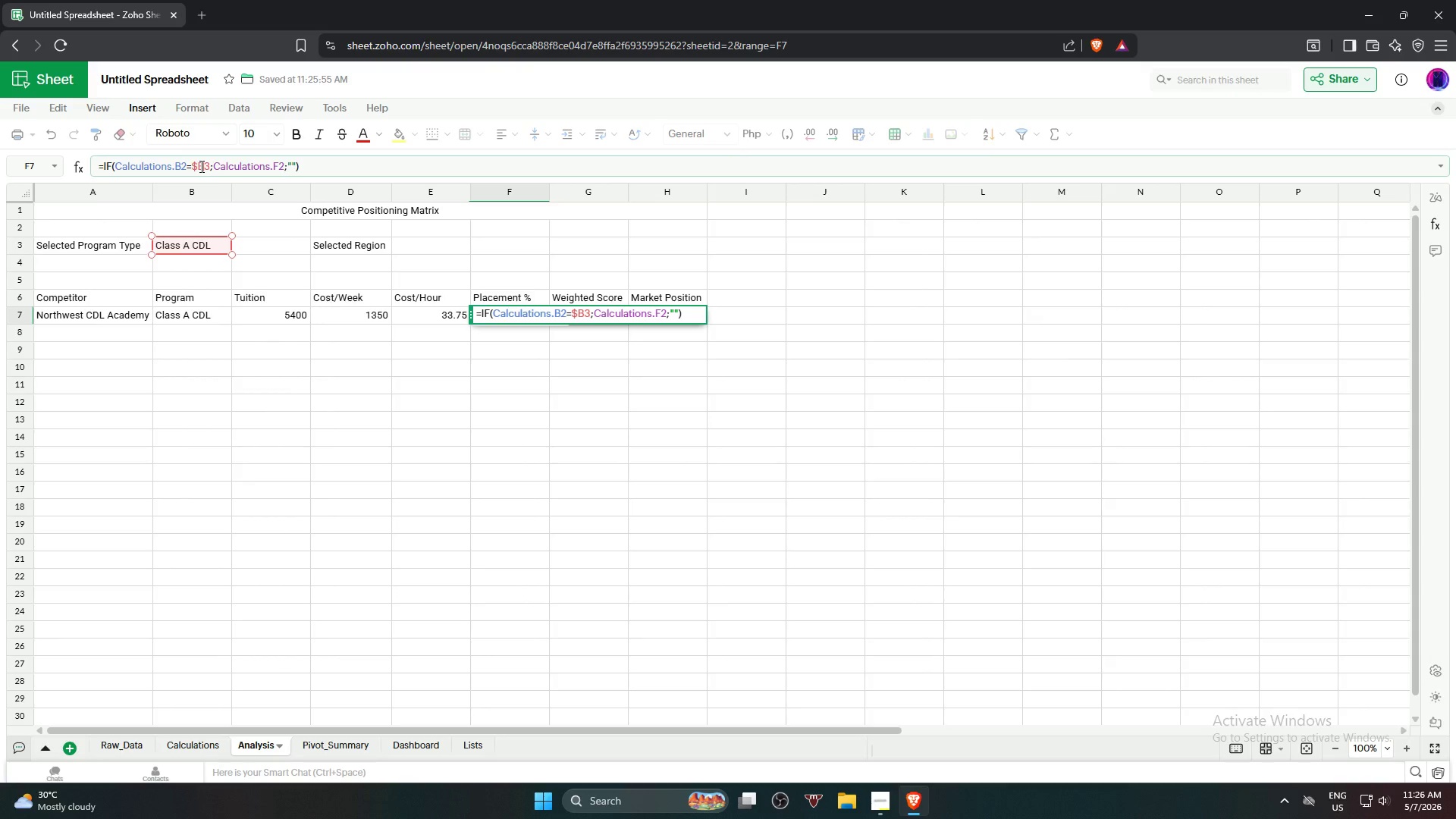 
key(Shift+ShiftRight)
 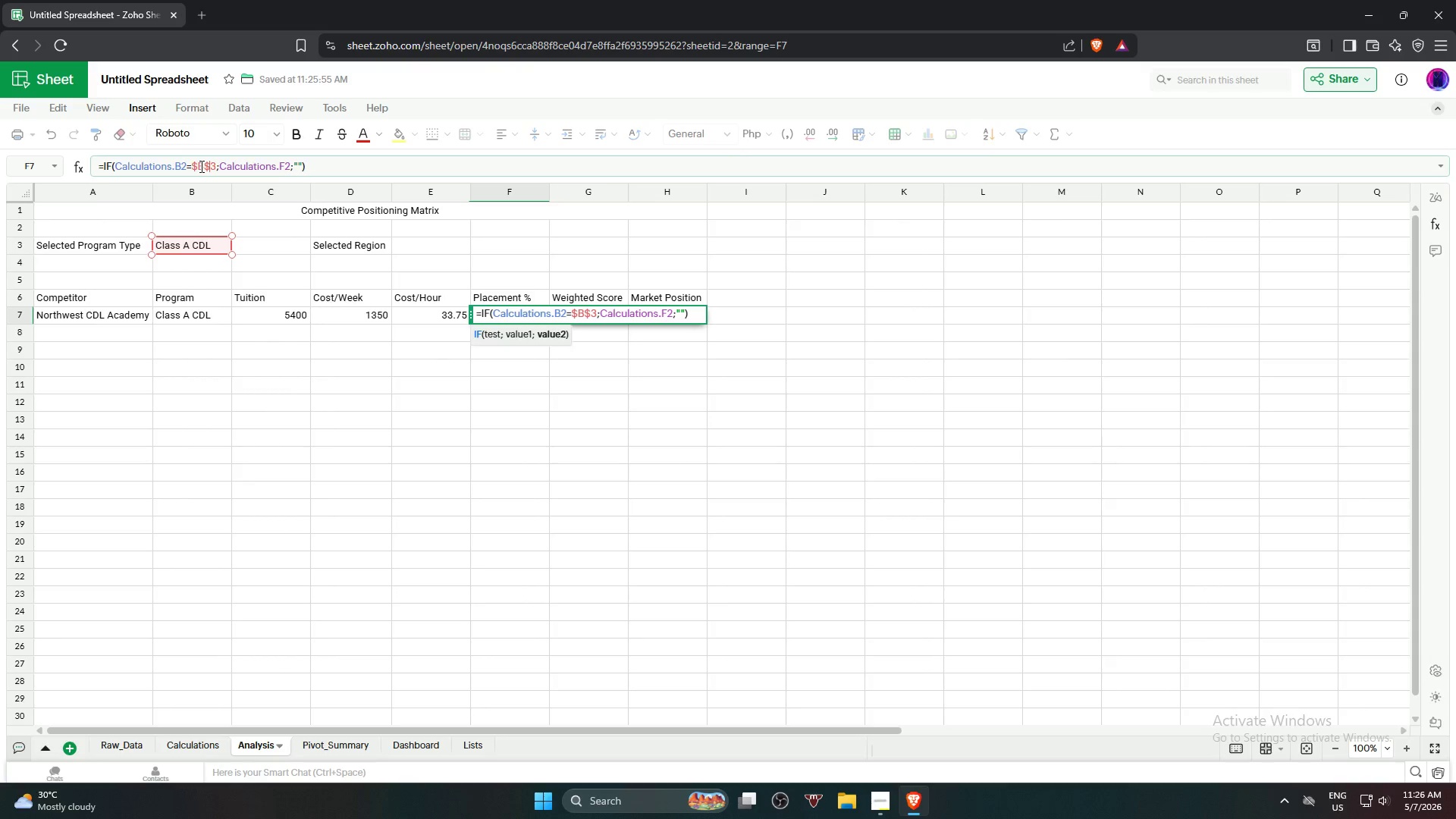 
key(Shift+4)
 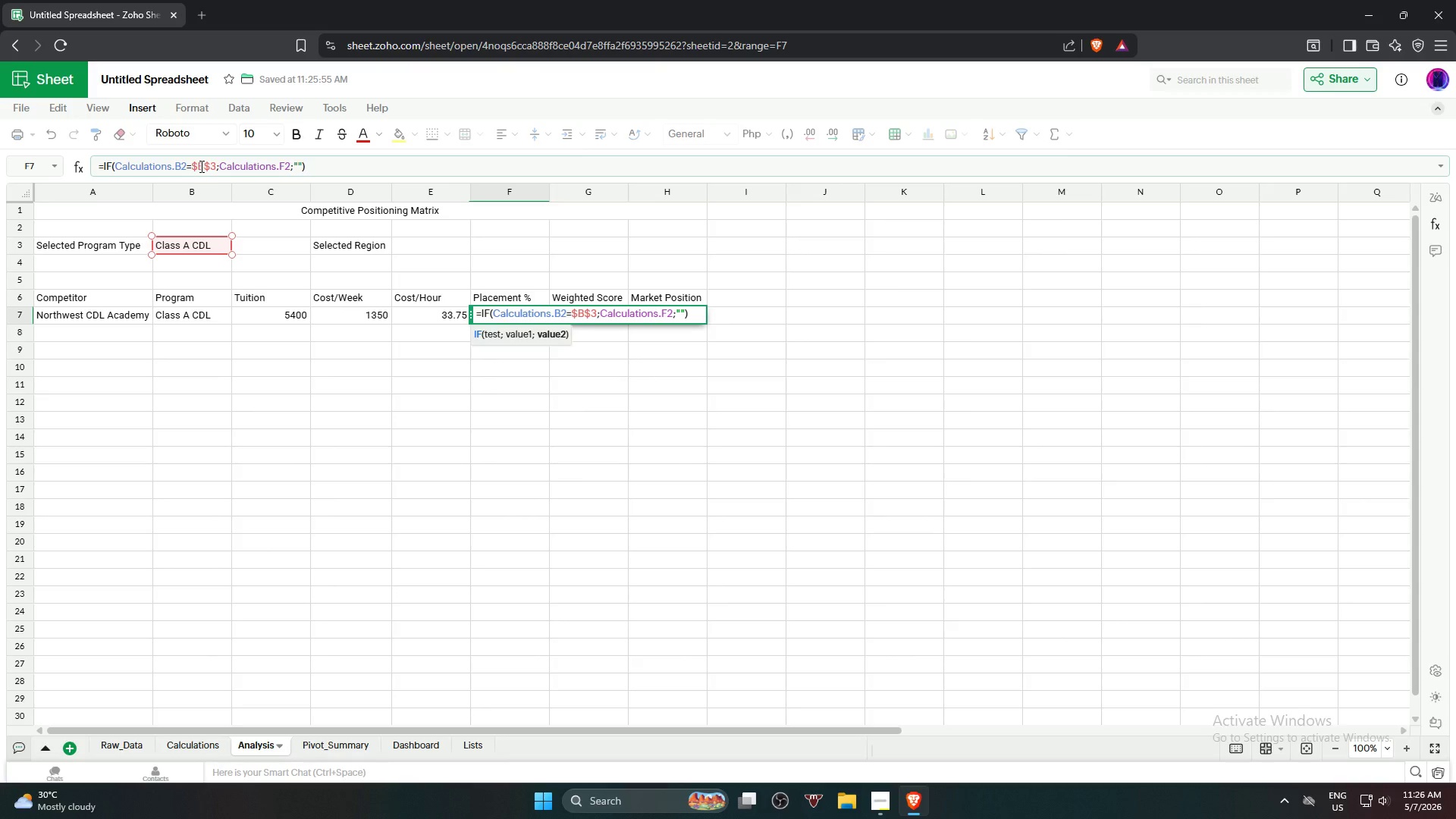 
key(NumpadEnter)
 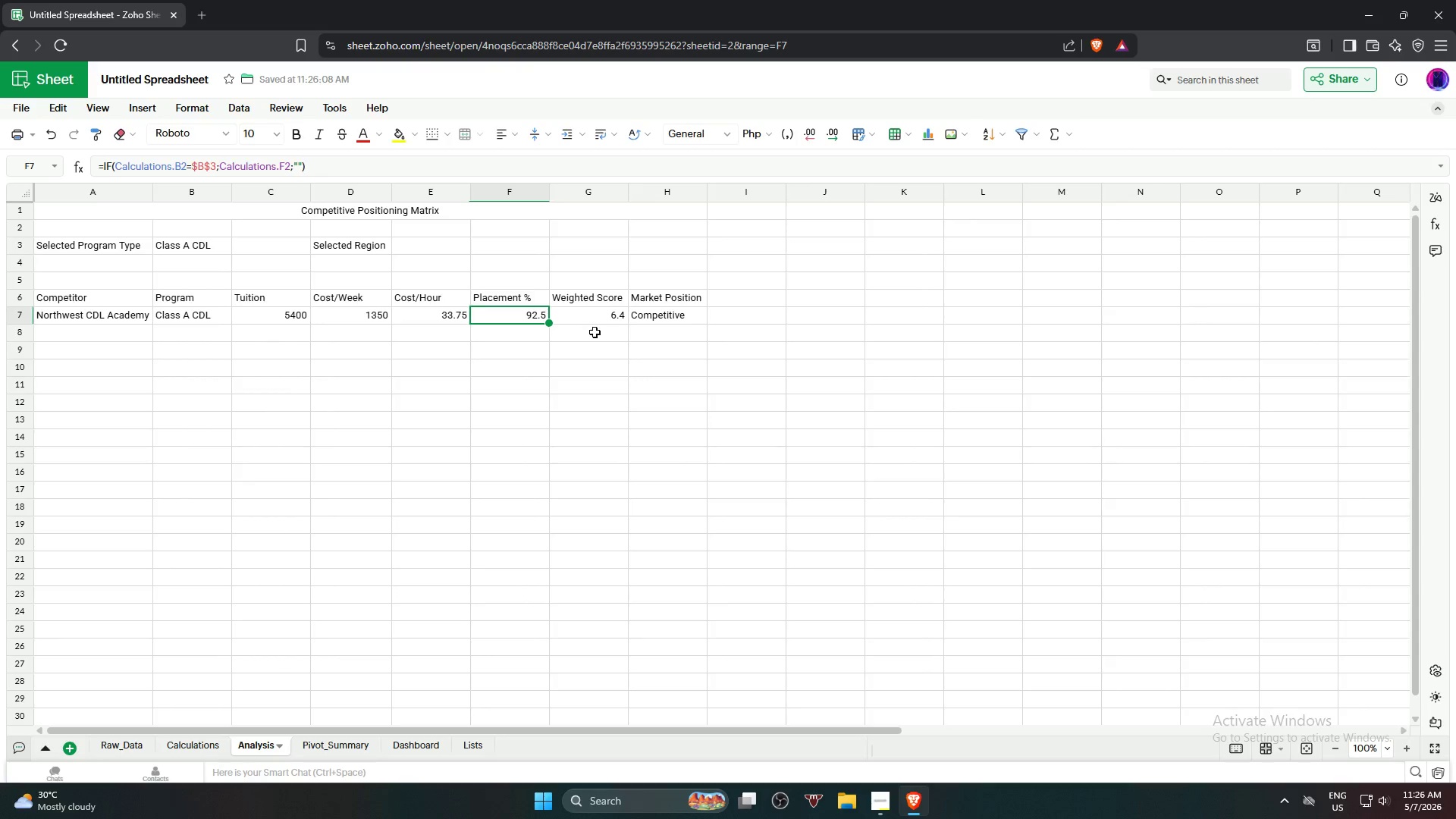 
left_click([605, 316])
 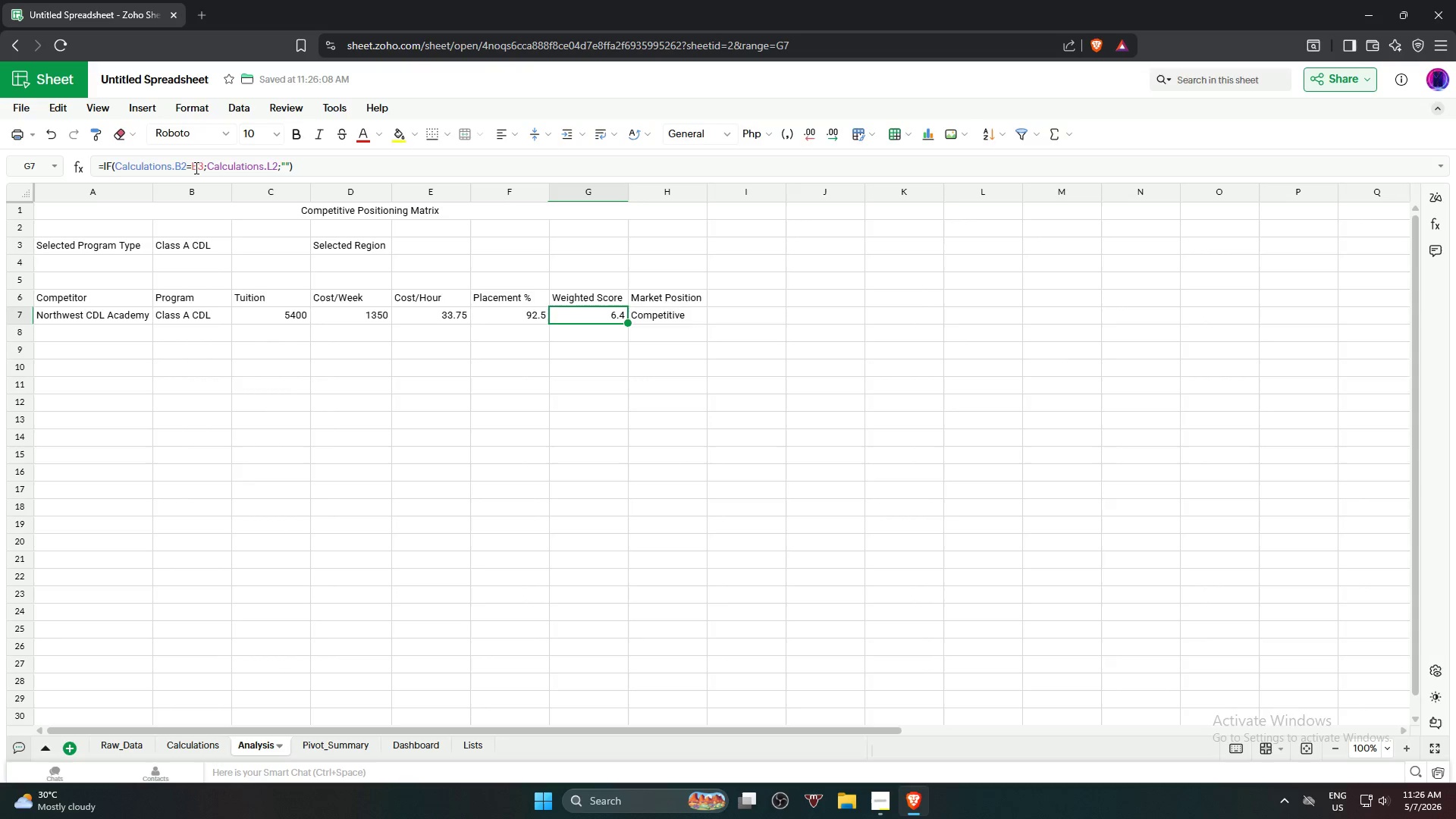 
key(Shift+ShiftRight)
 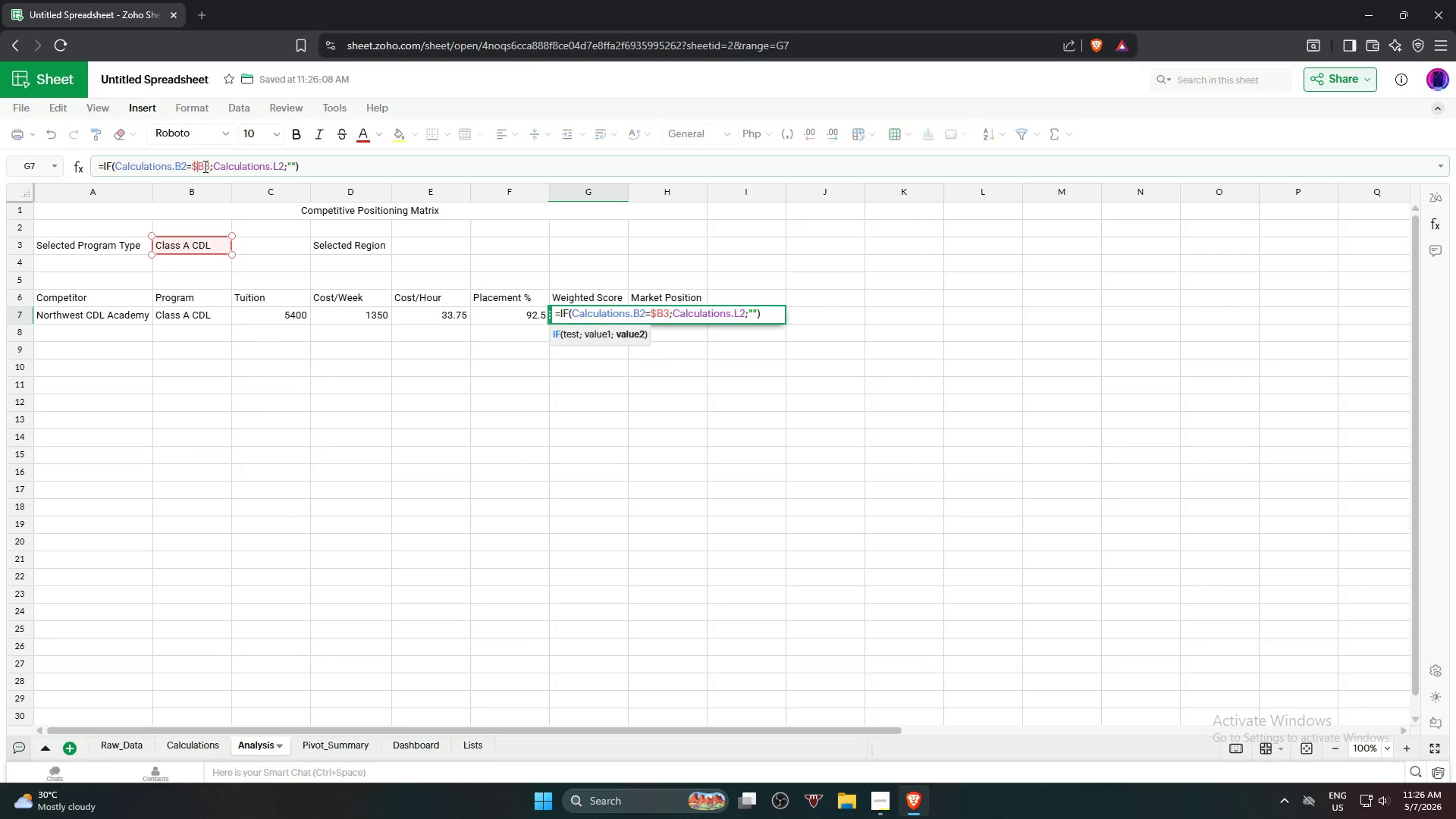 
key(Shift+4)
 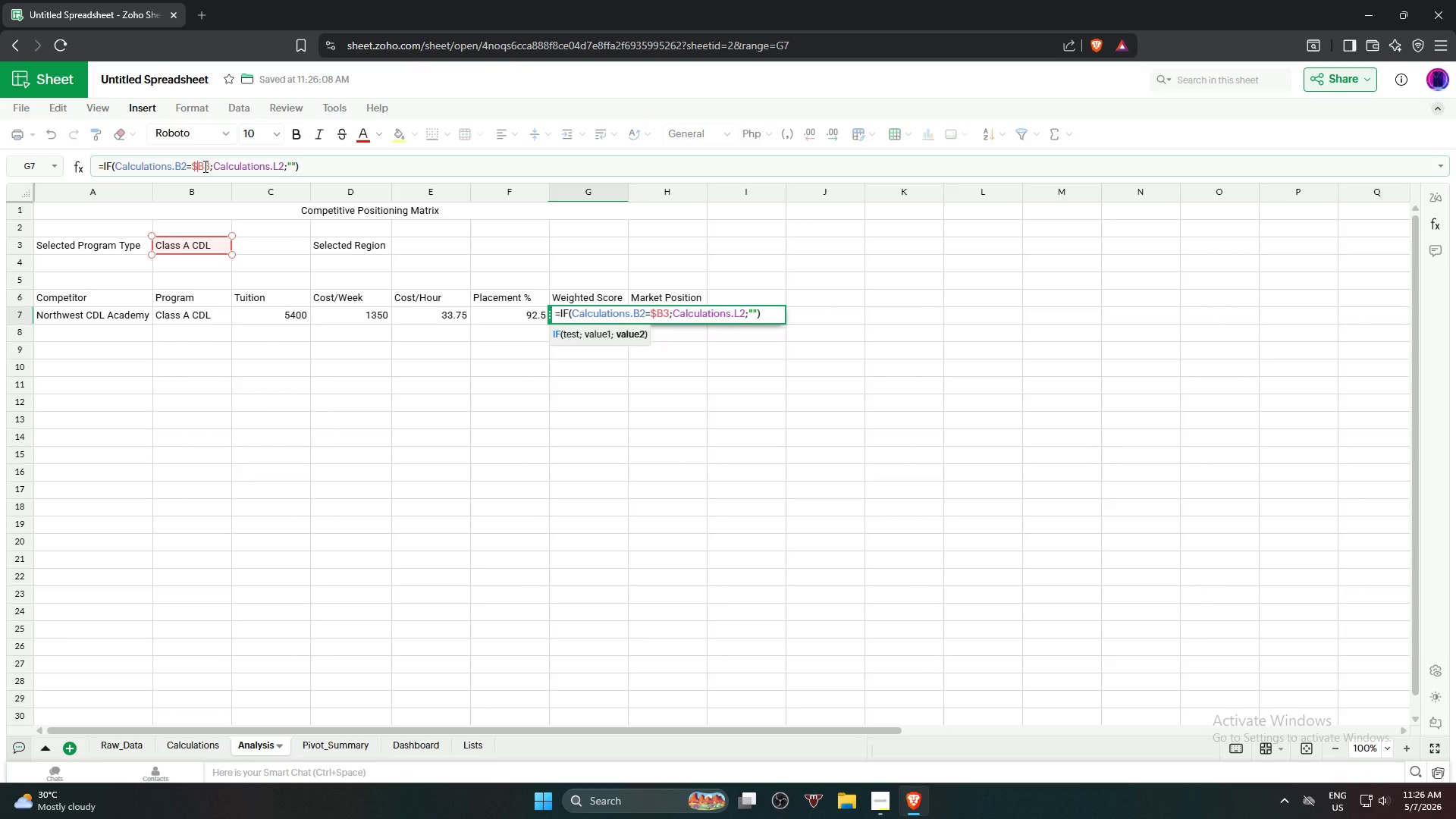 
key(ArrowRight)
 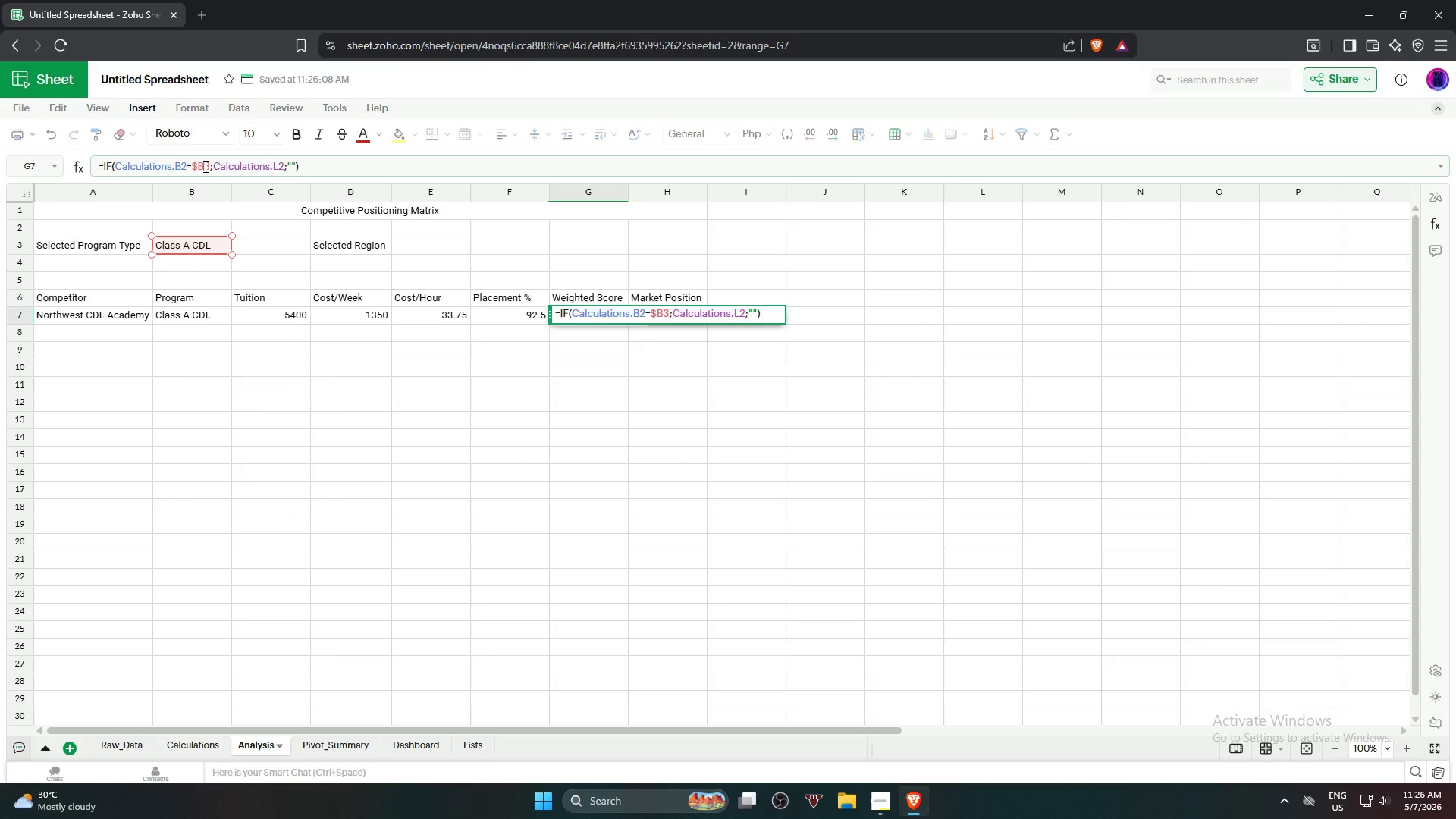 
key(Shift+ShiftRight)
 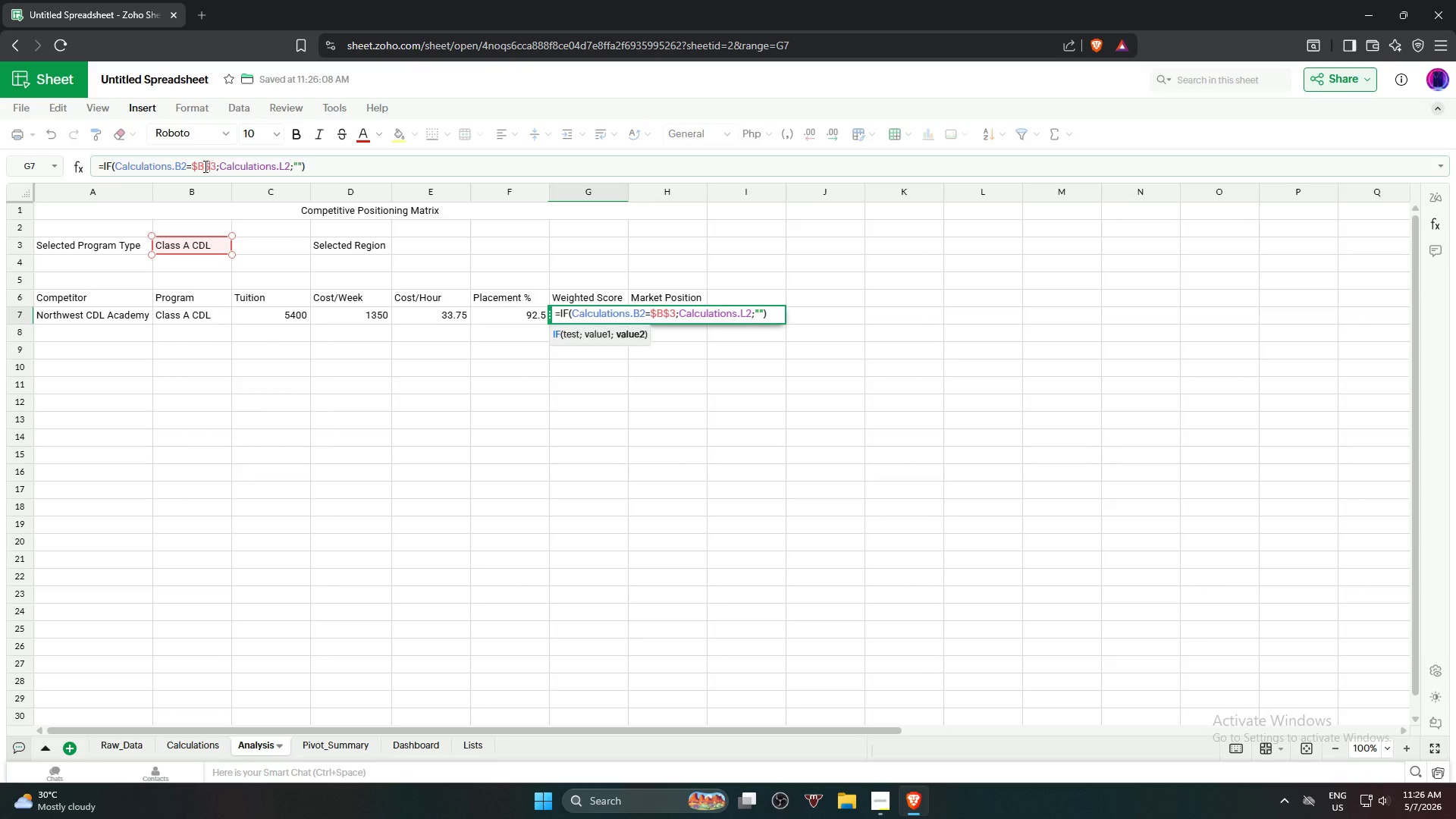 
key(Shift+4)
 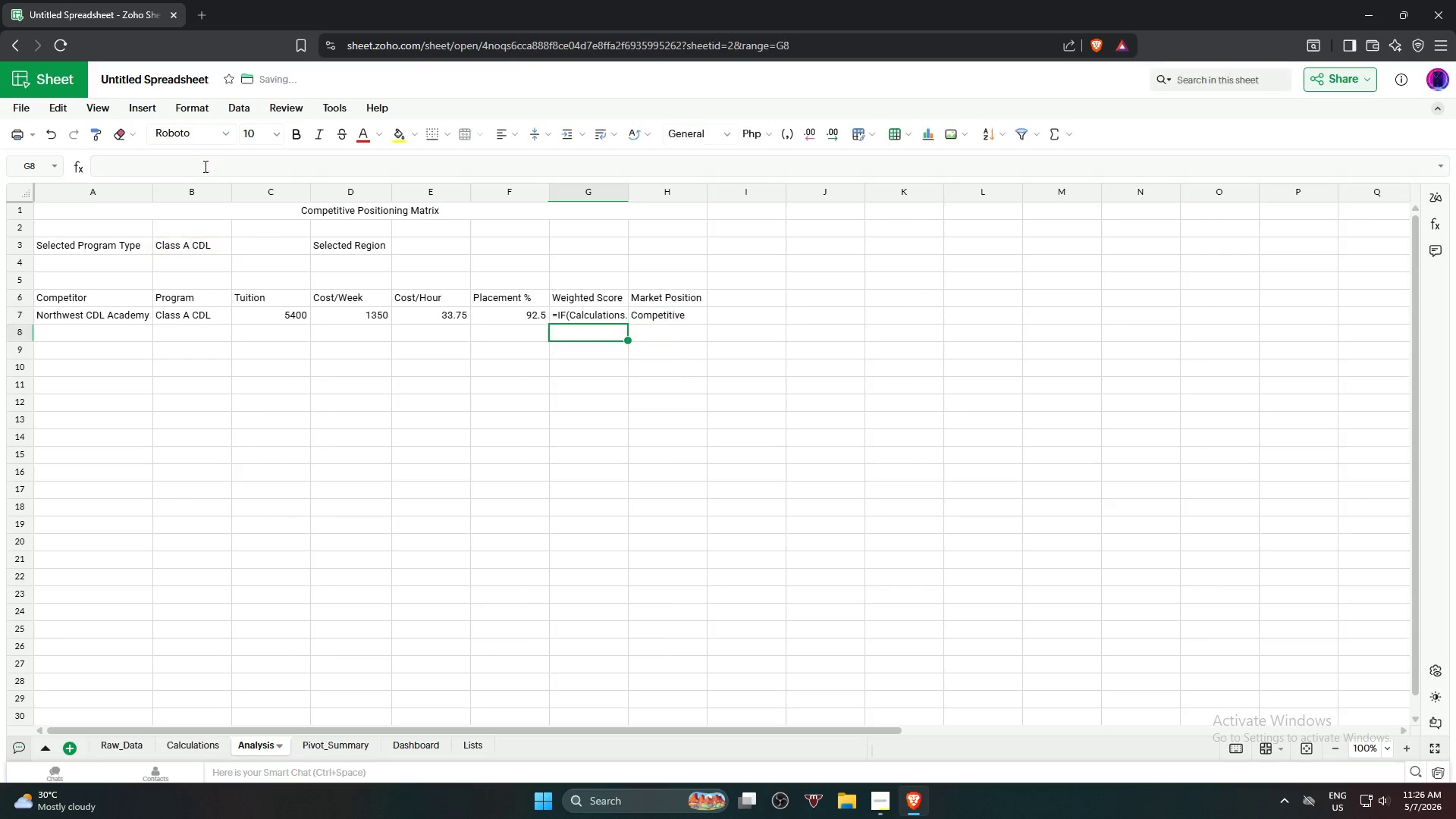 
key(Enter)
 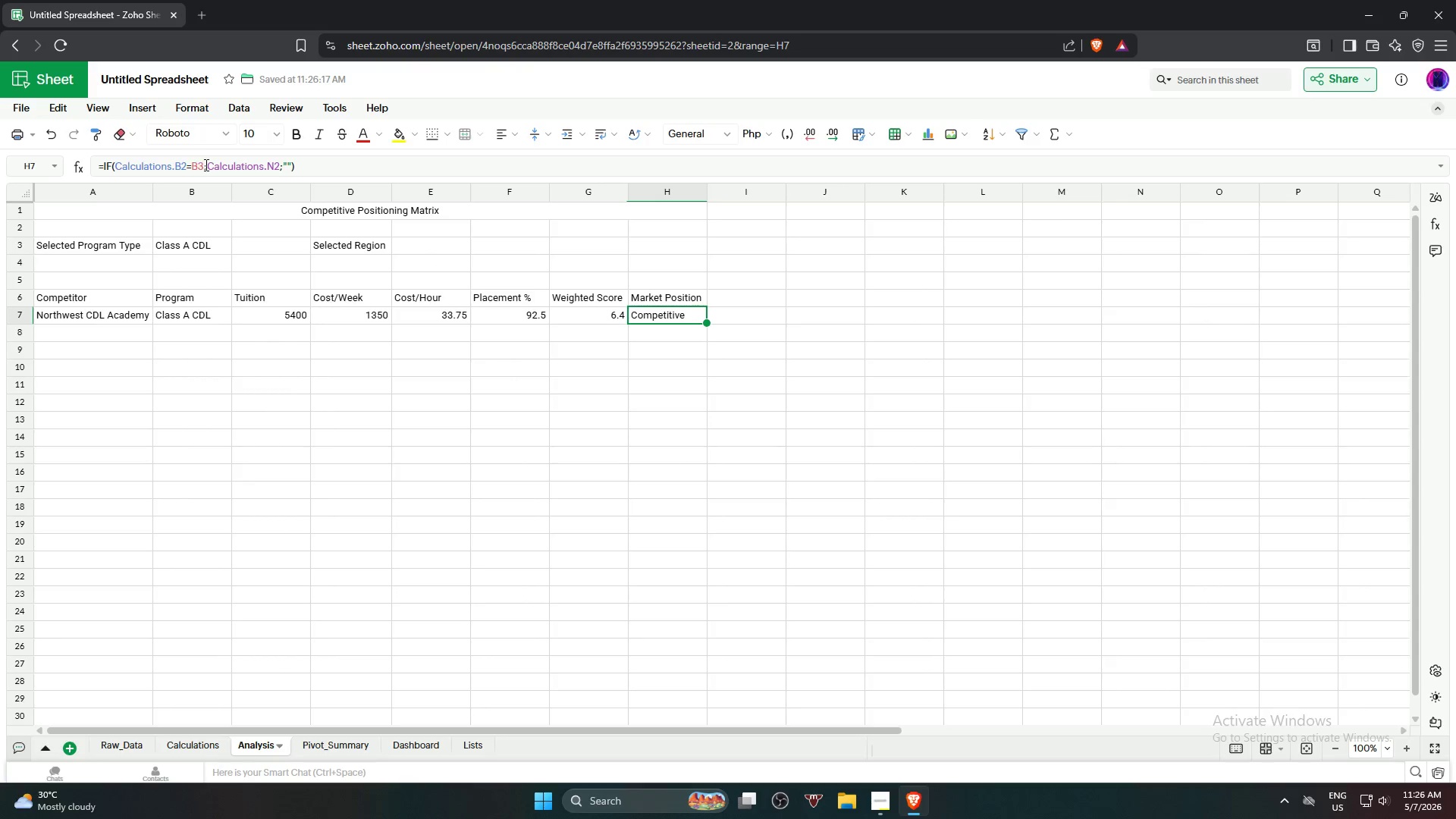 
left_click([193, 165])
 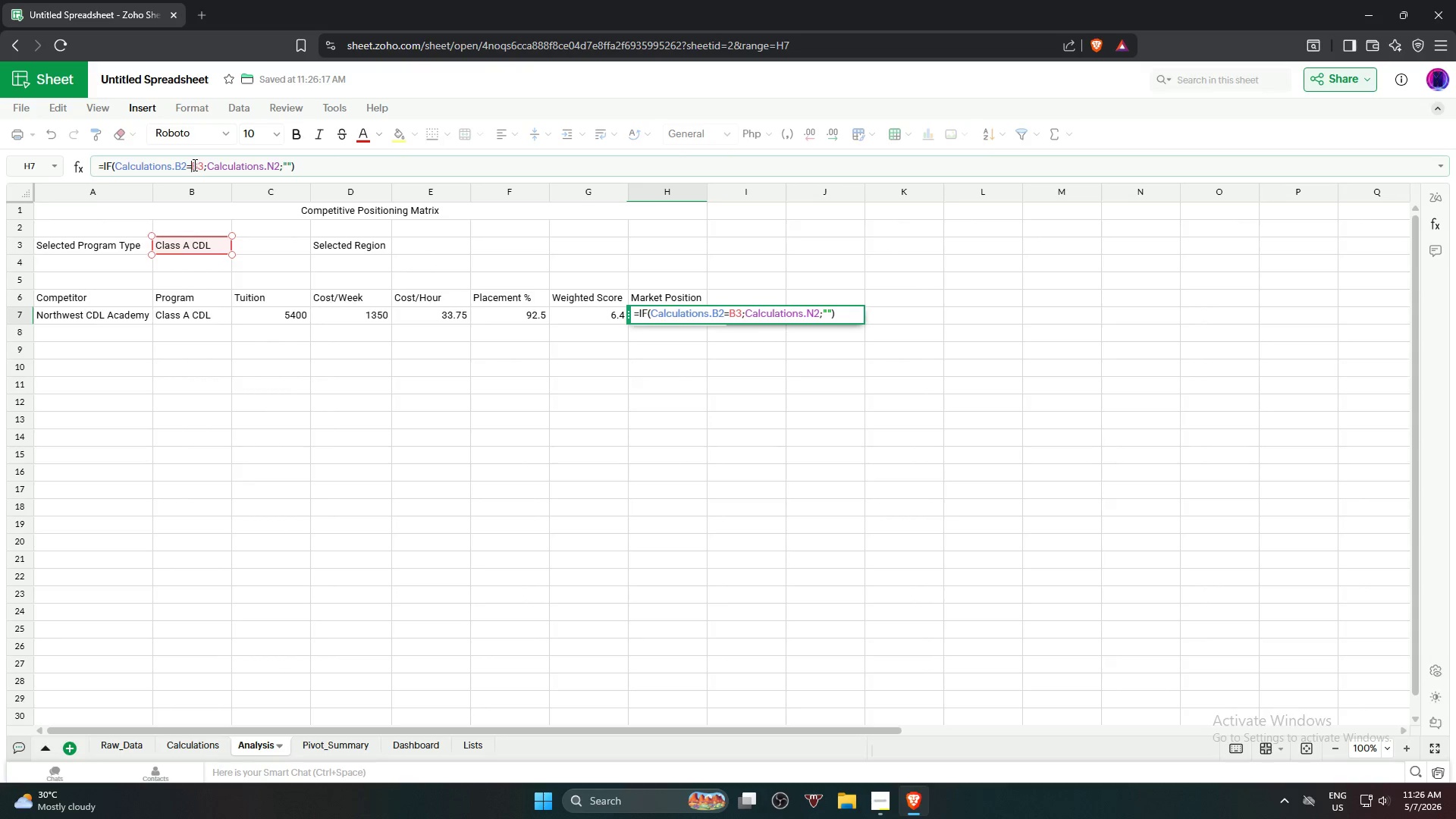 
key(Shift+4)
 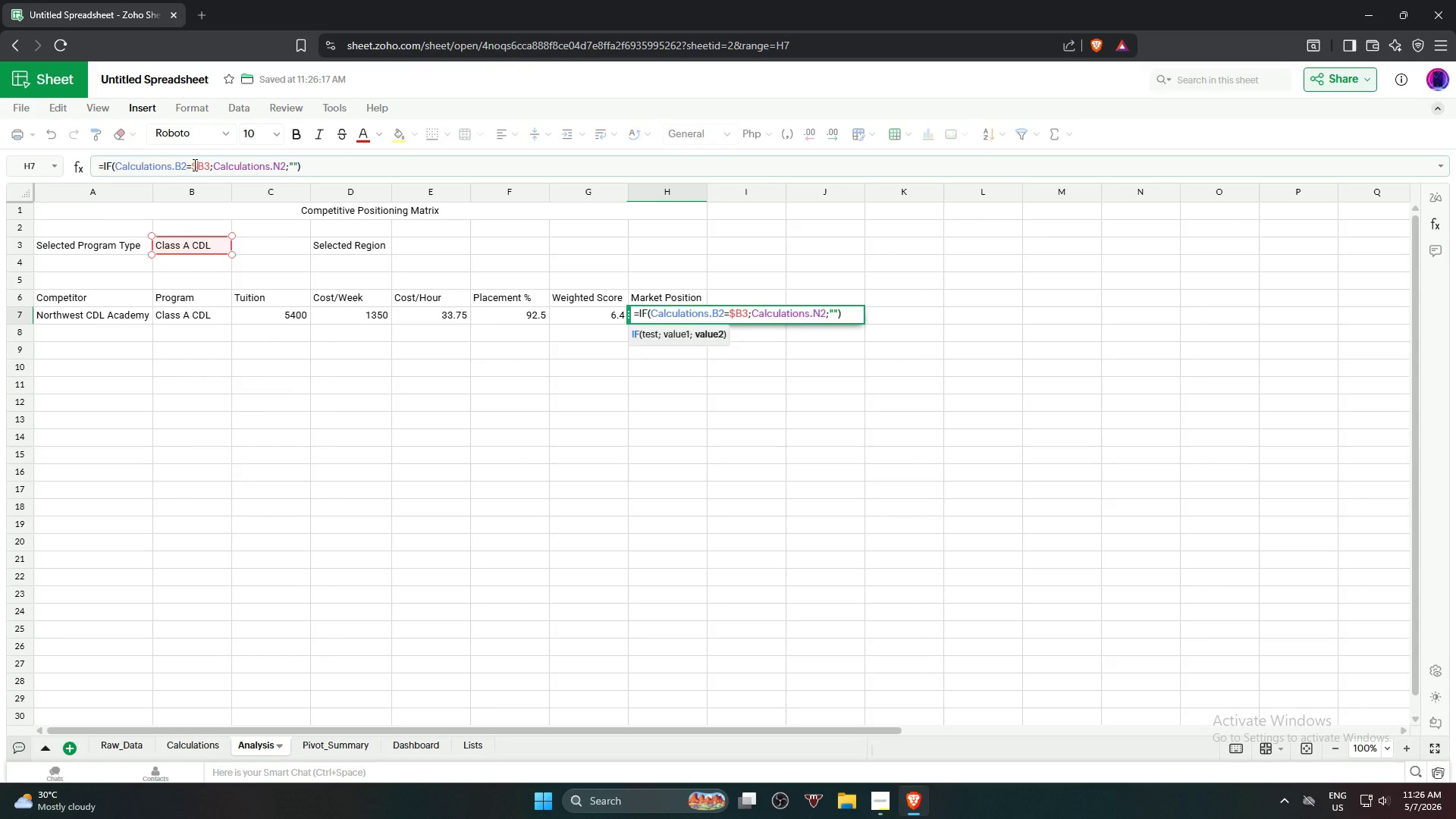 
key(ArrowRight)
 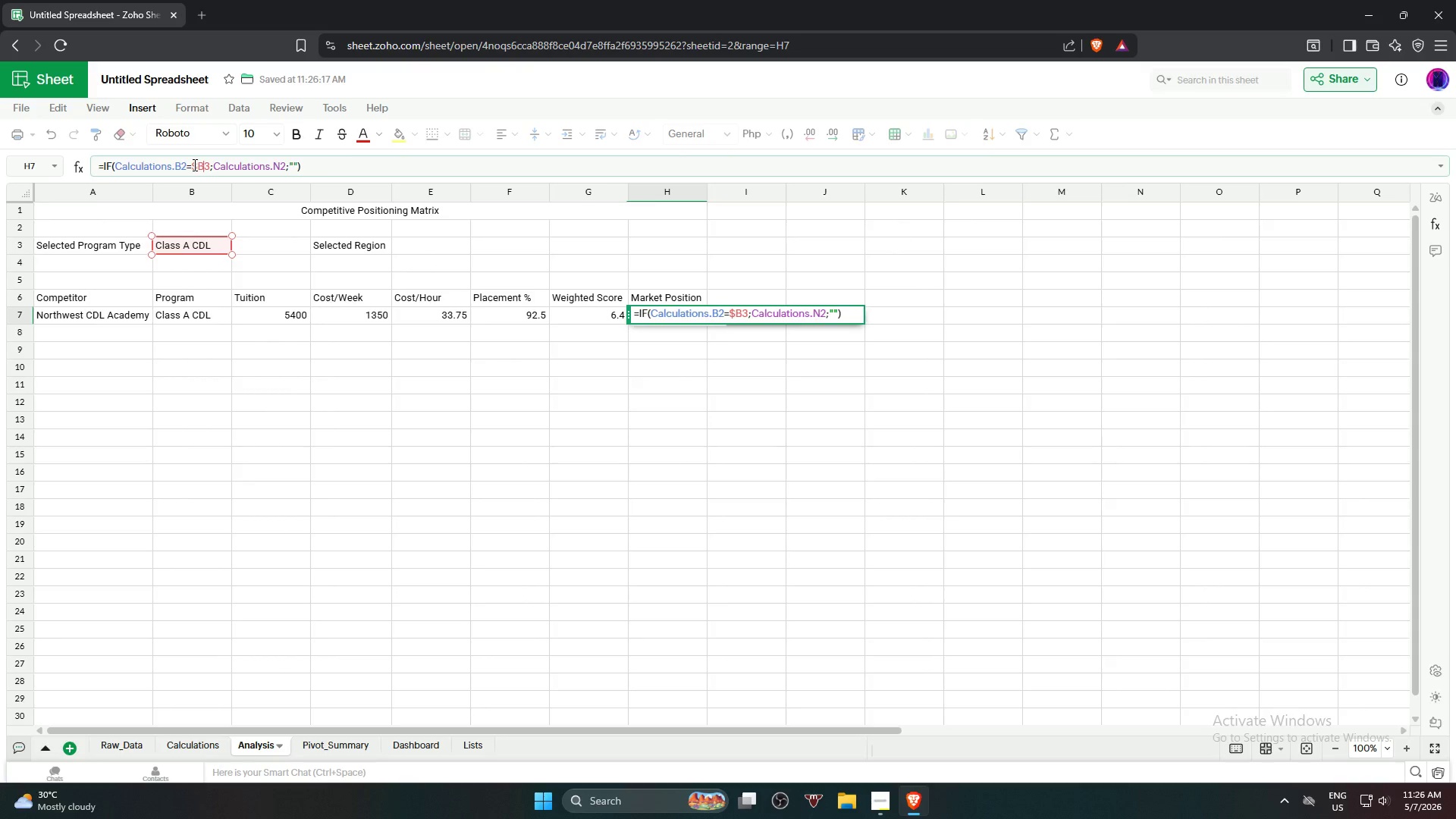 
key(Shift+ShiftRight)
 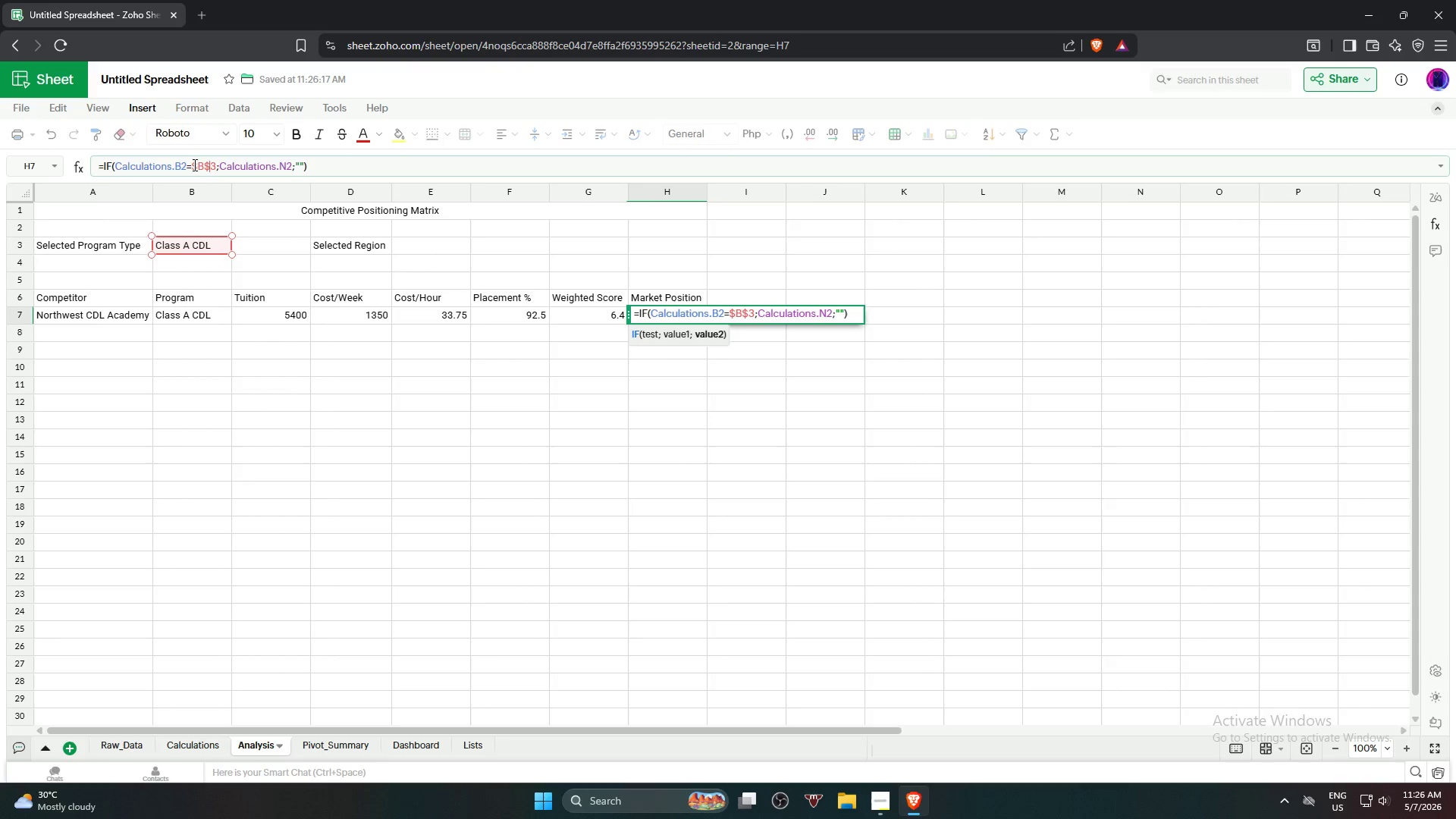 
key(Shift+4)
 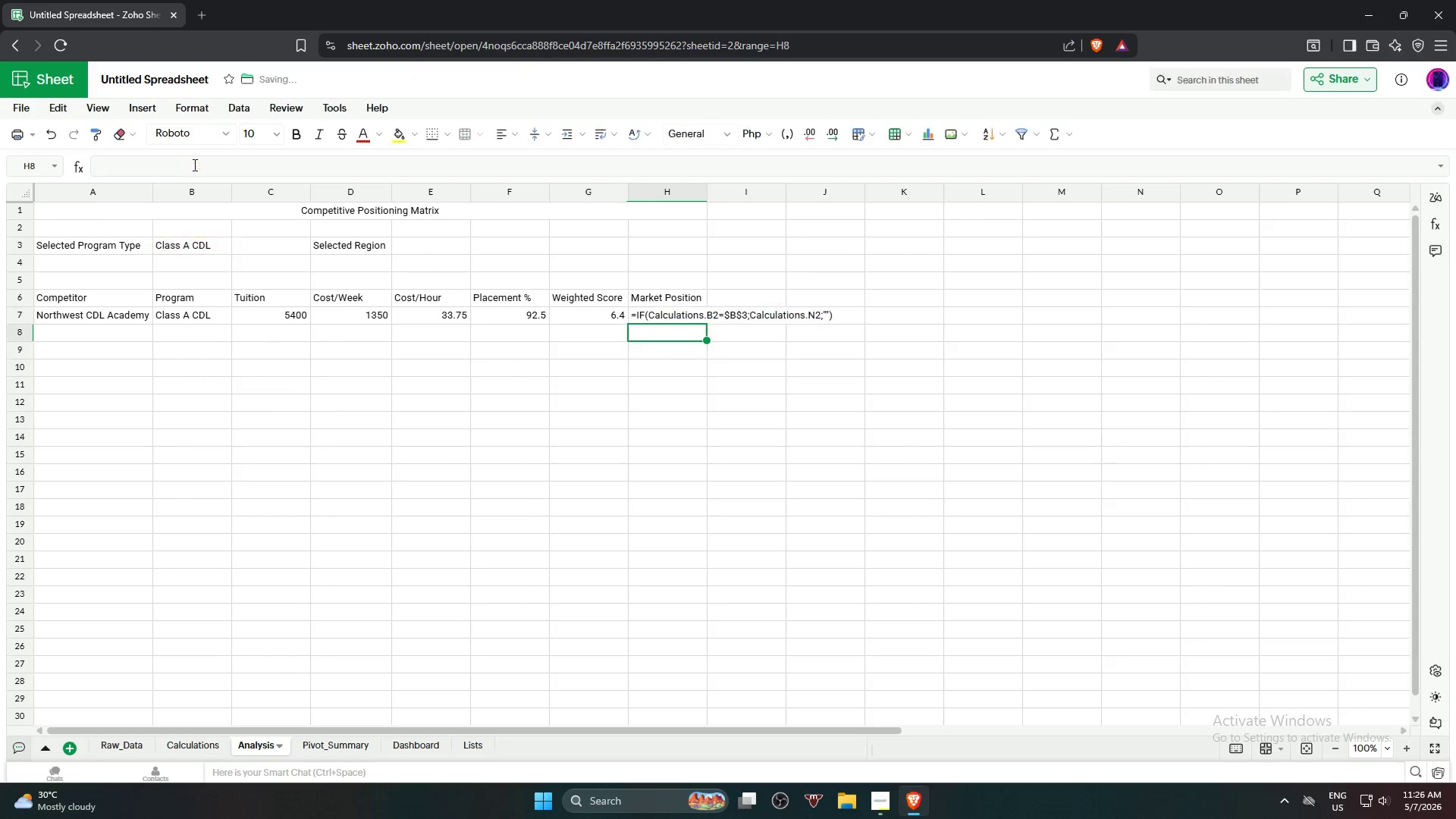 
key(Enter)
 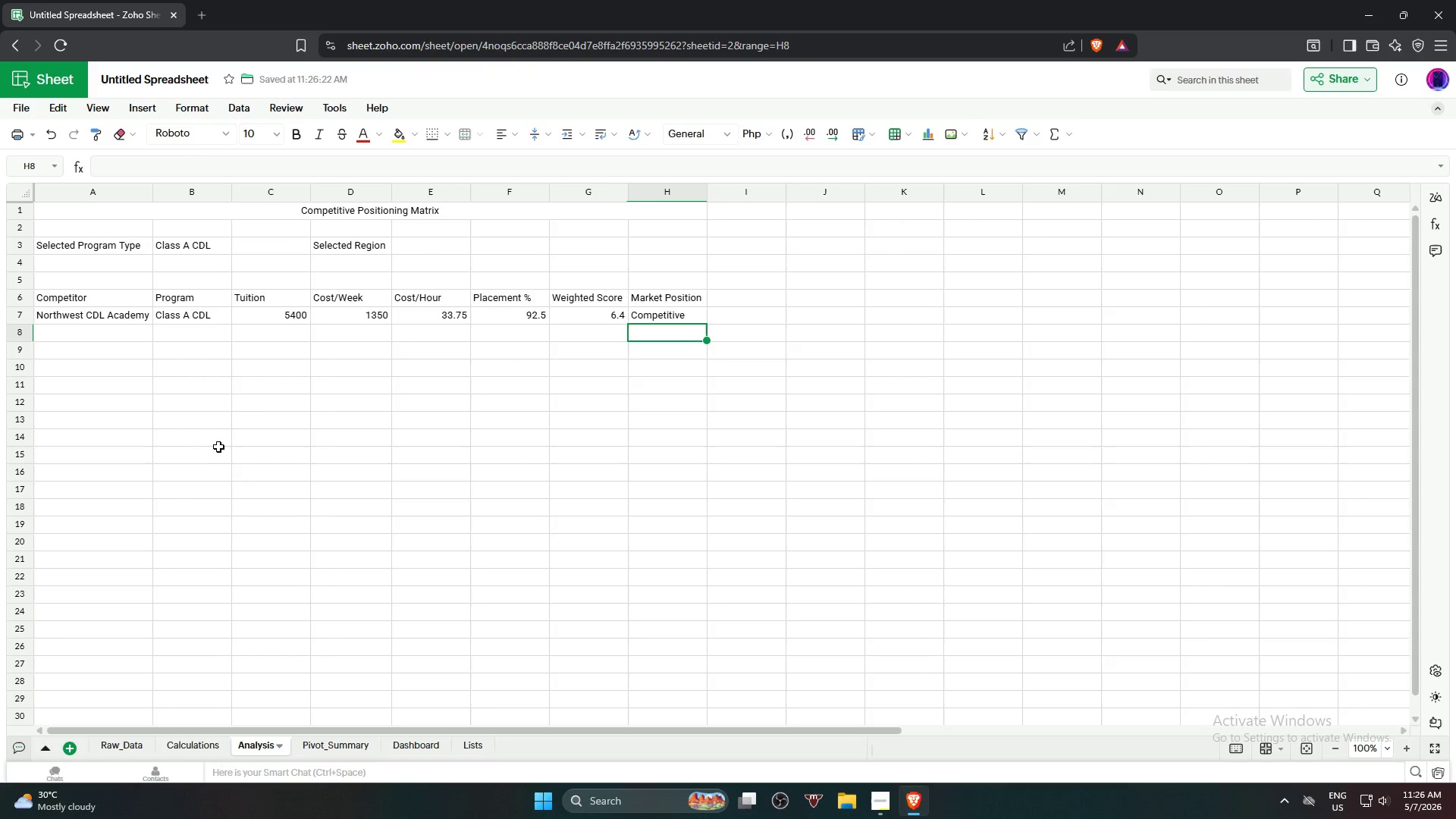 
wait(7.52)
 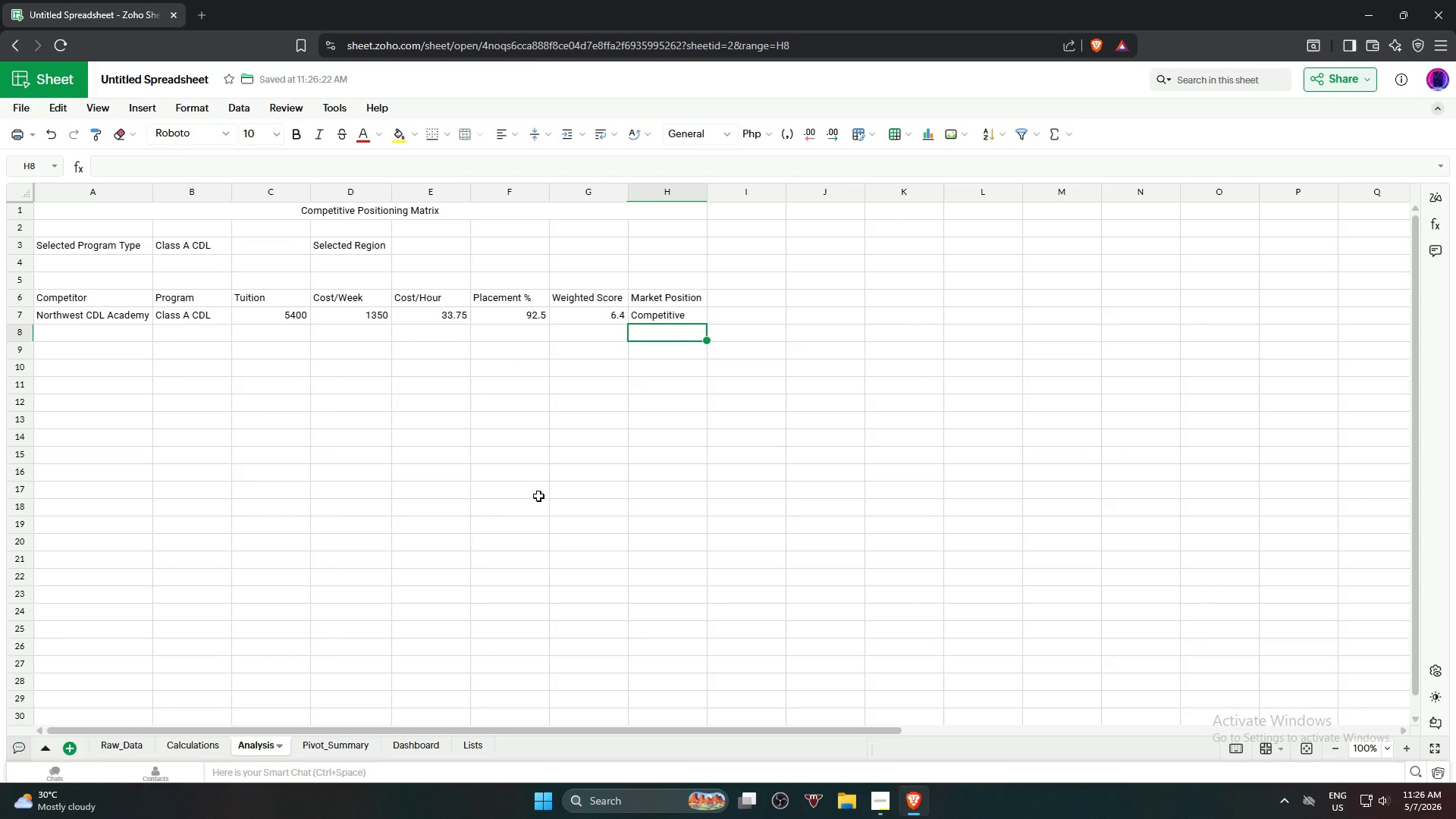 
left_click([130, 322])
 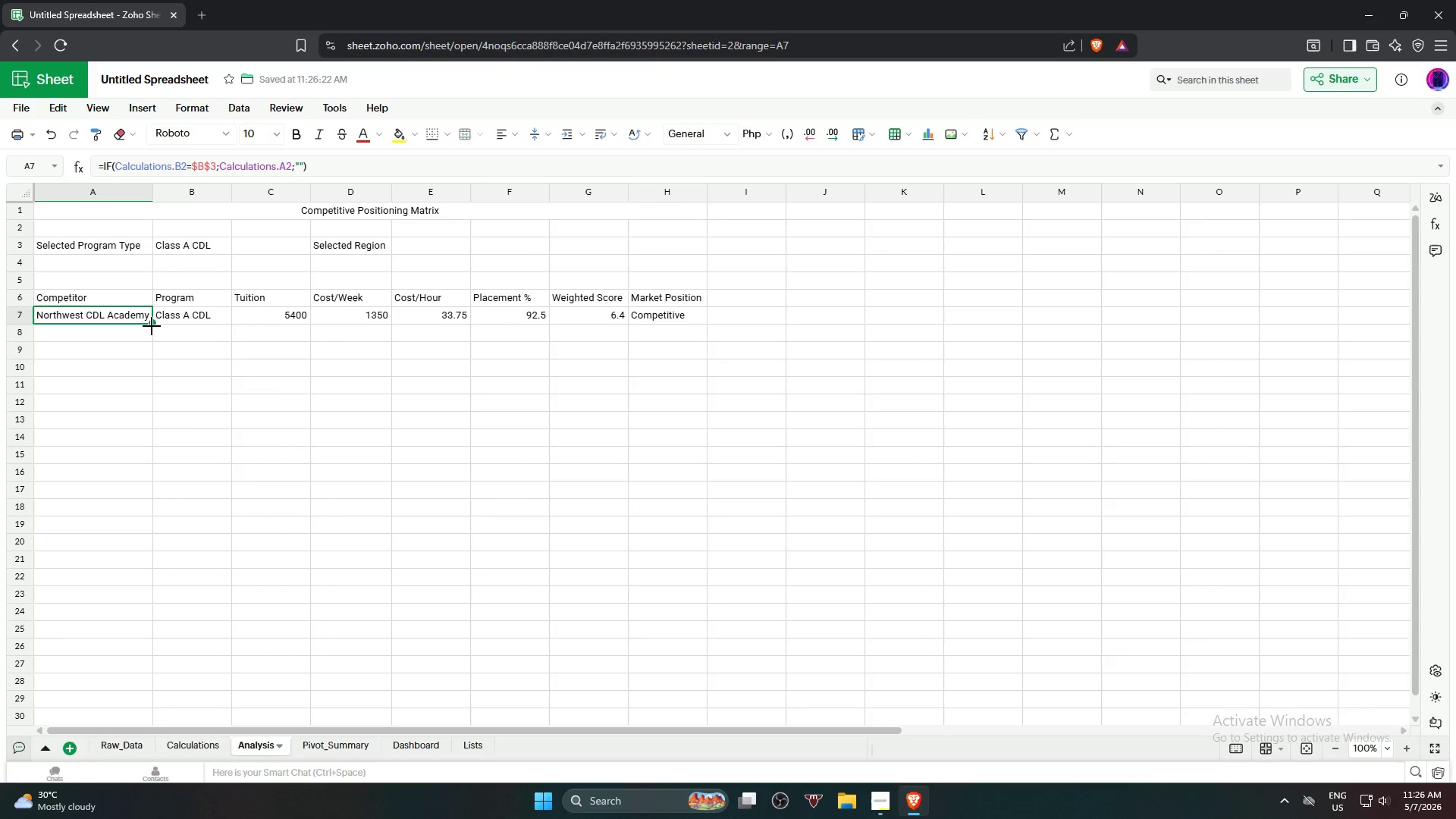 
left_click_drag(start_coordinate=[152, 325], to_coordinate=[98, 443])
 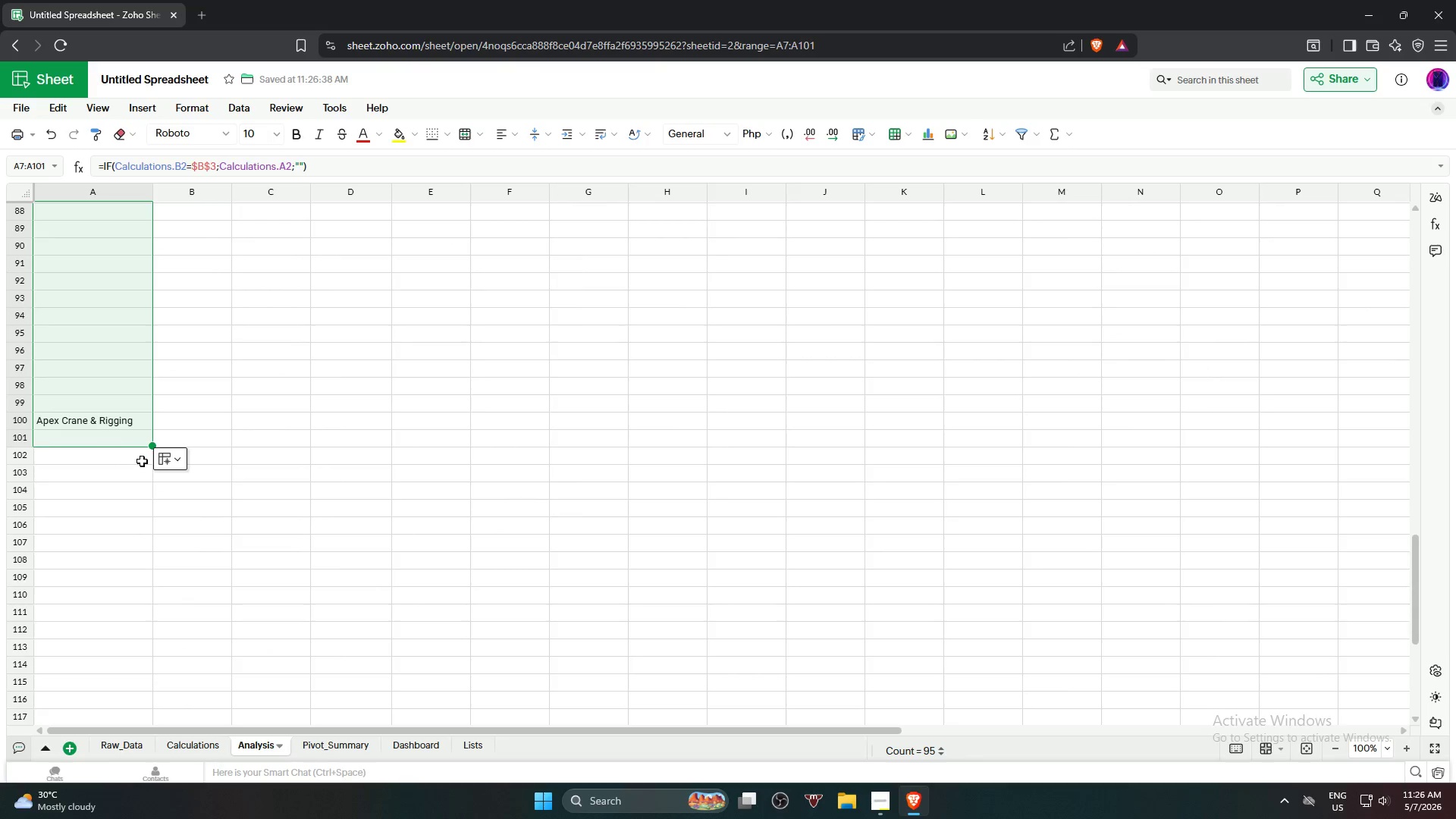 
scroll: coordinate [121, 642], scroll_direction: down, amount: 24.0
 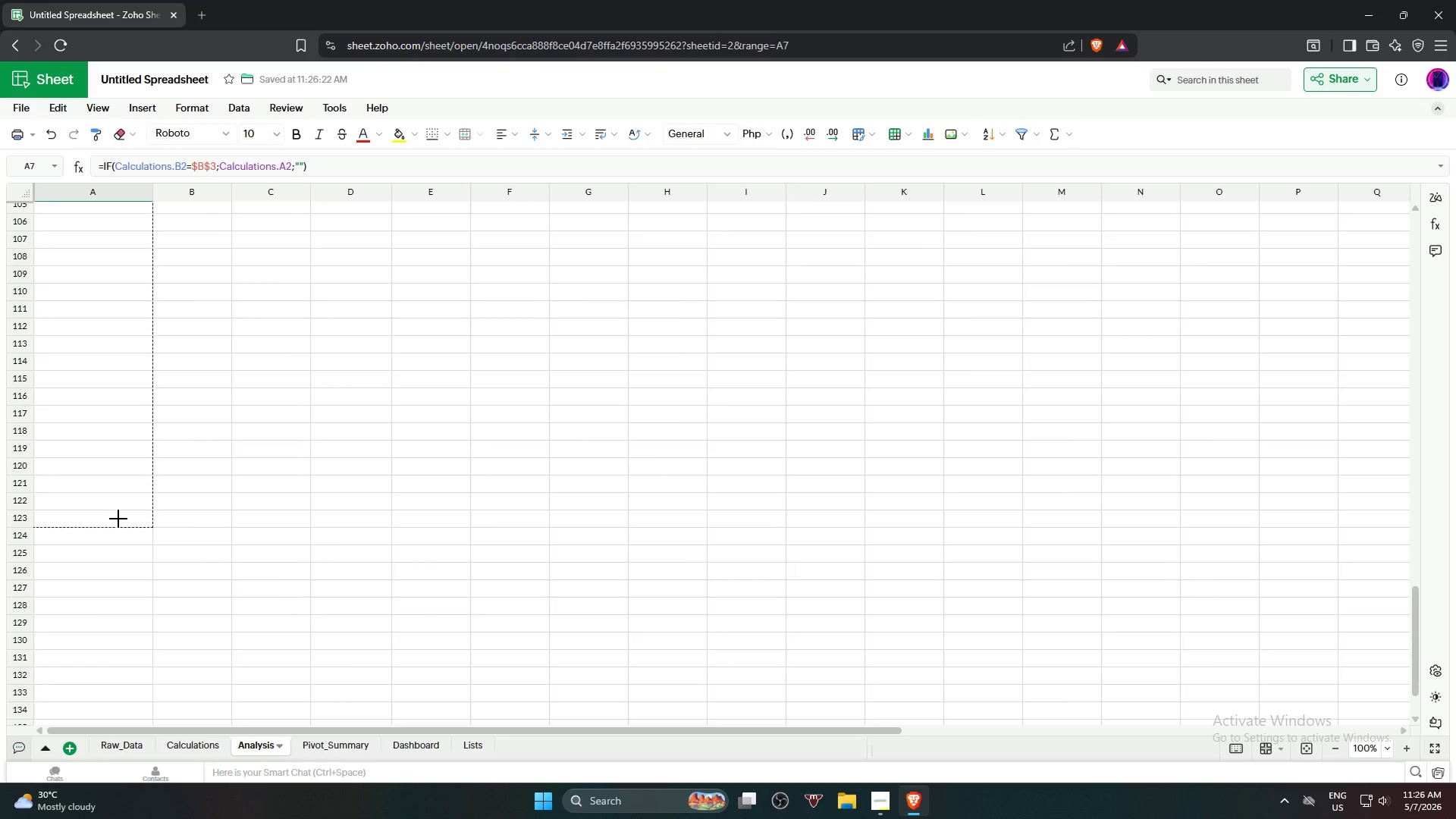 
scroll: coordinate [303, 417], scroll_direction: up, amount: 31.0
 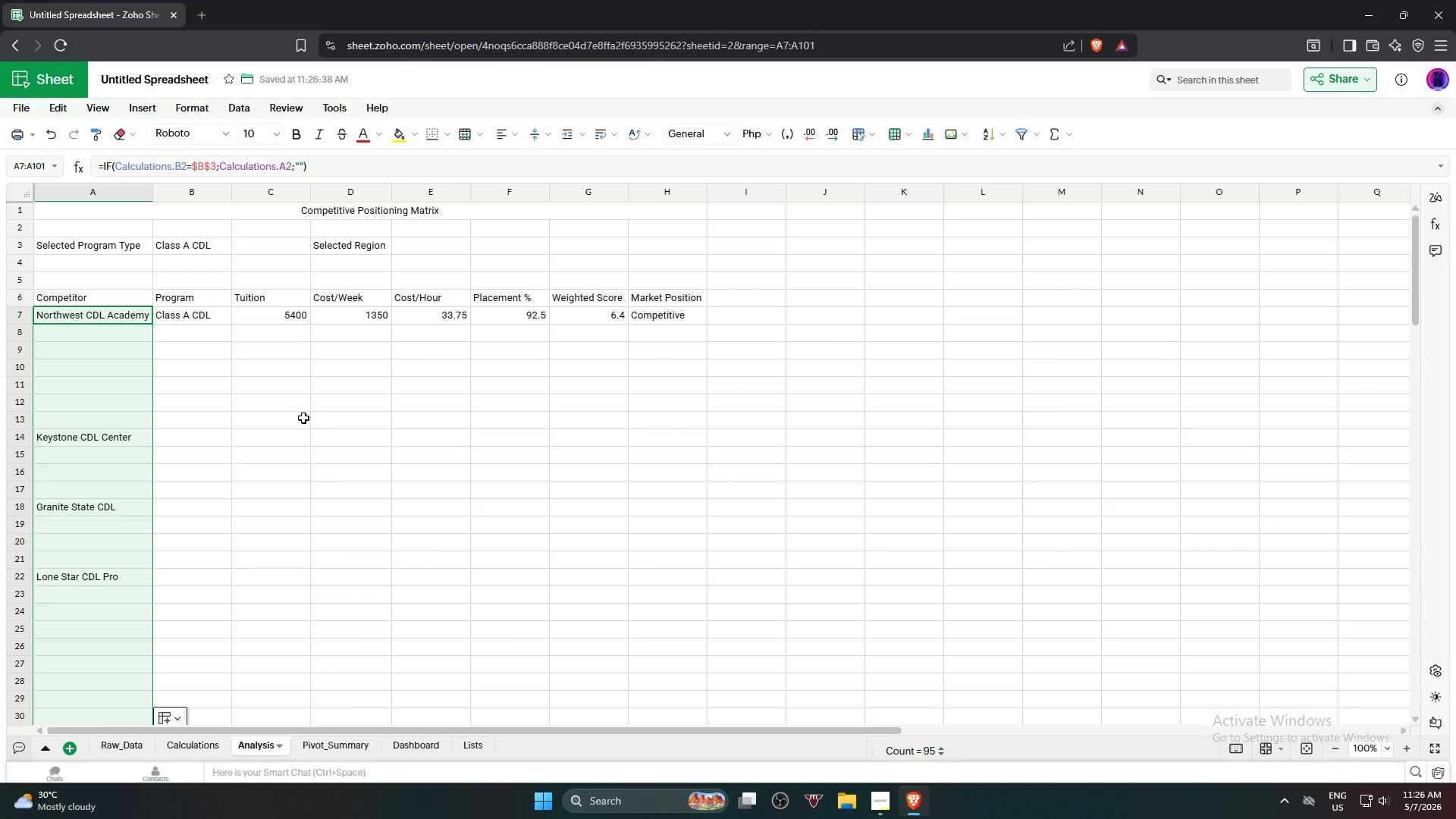 
wait(5.5)
 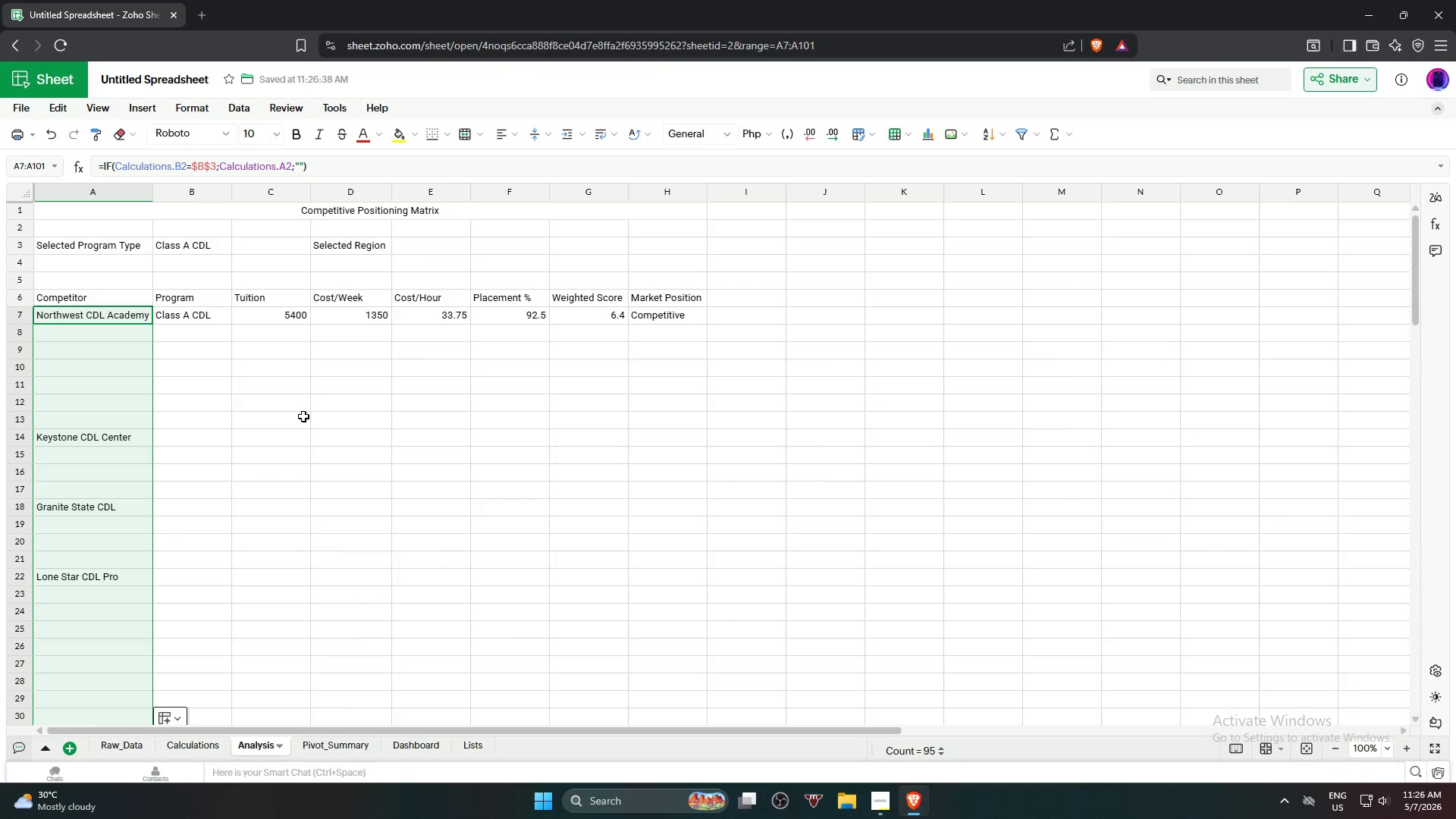 
left_click([304, 484])
 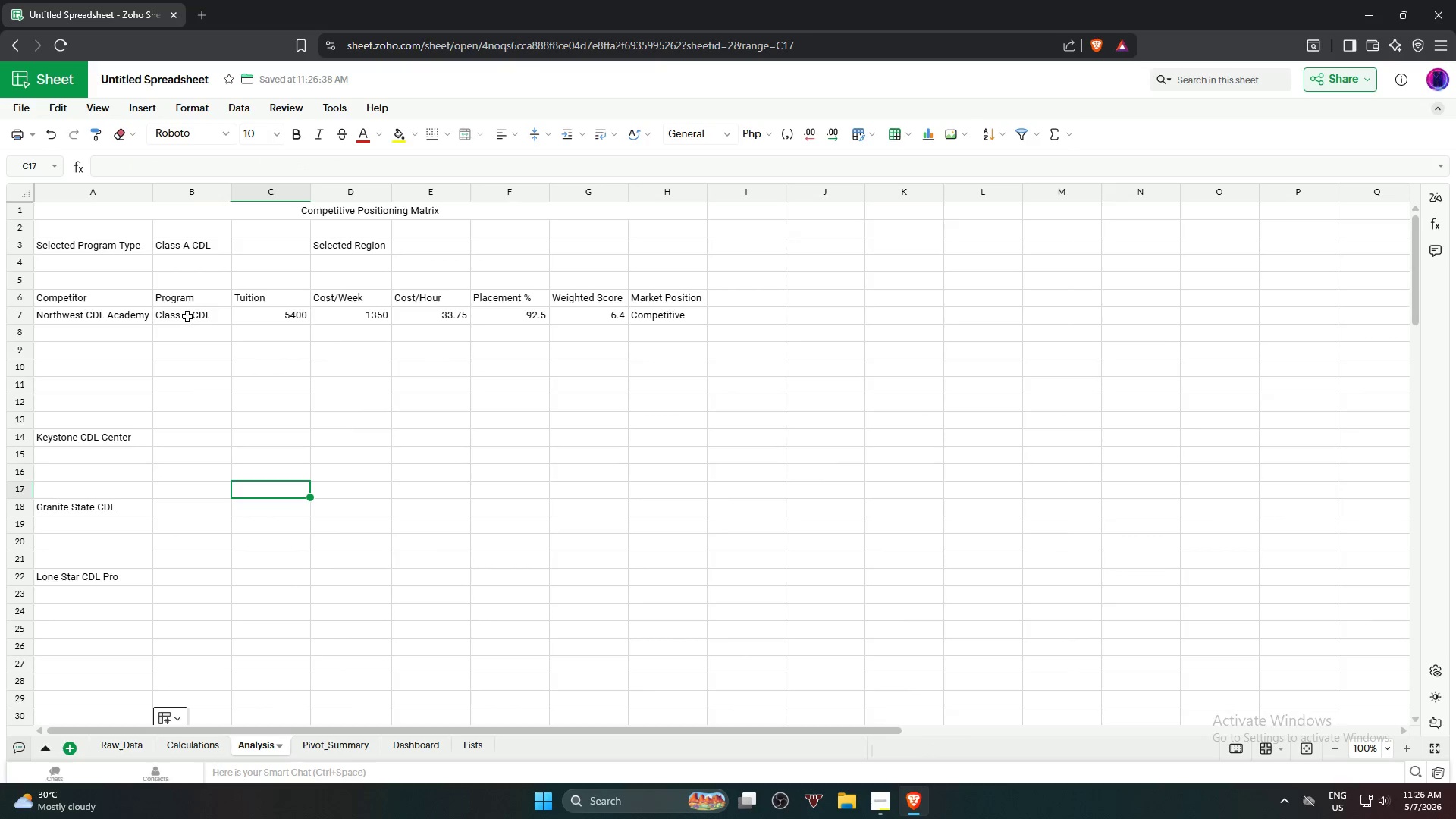 
left_click([187, 313])
 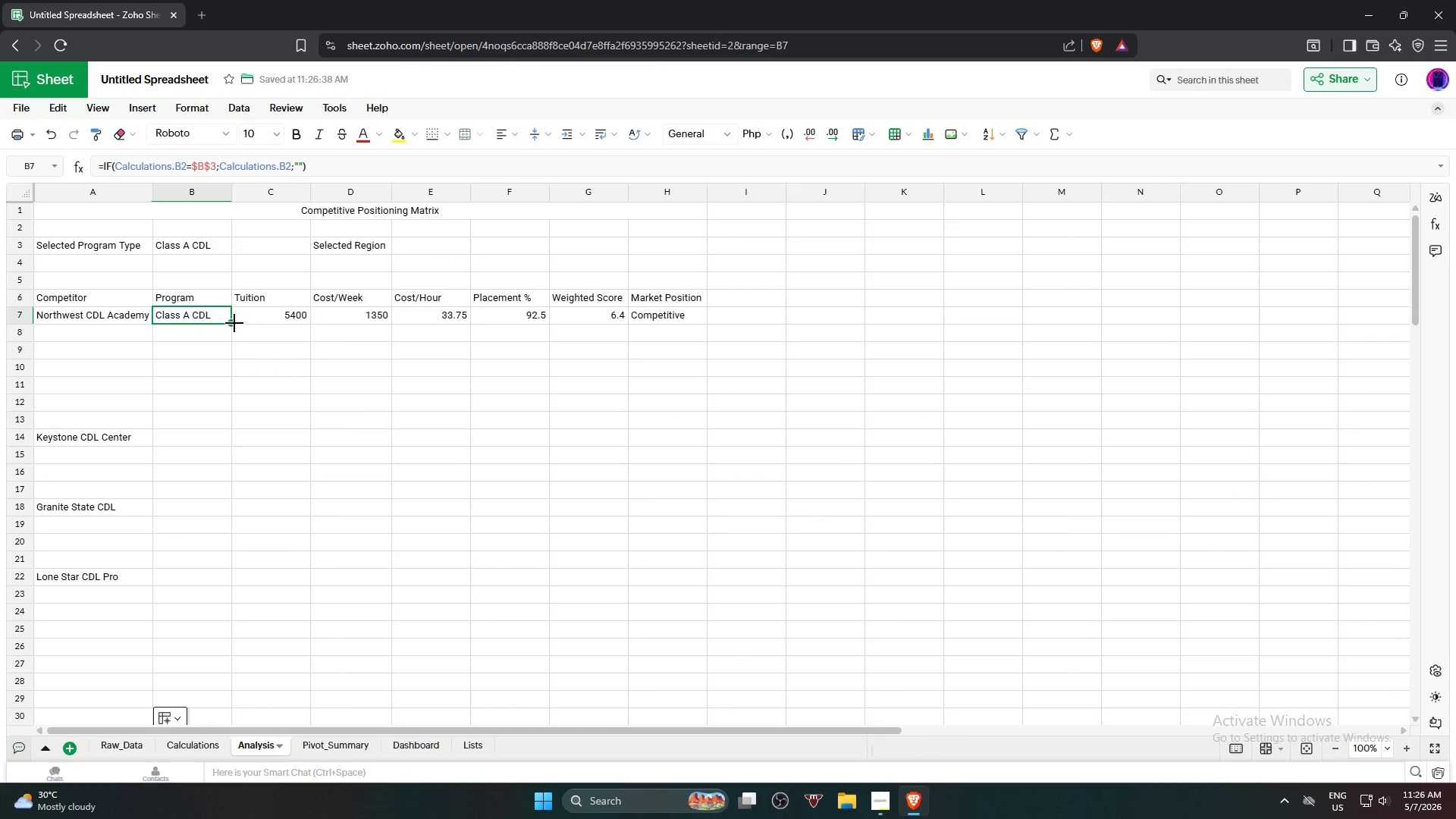 
left_click_drag(start_coordinate=[234, 322], to_coordinate=[233, 578])
 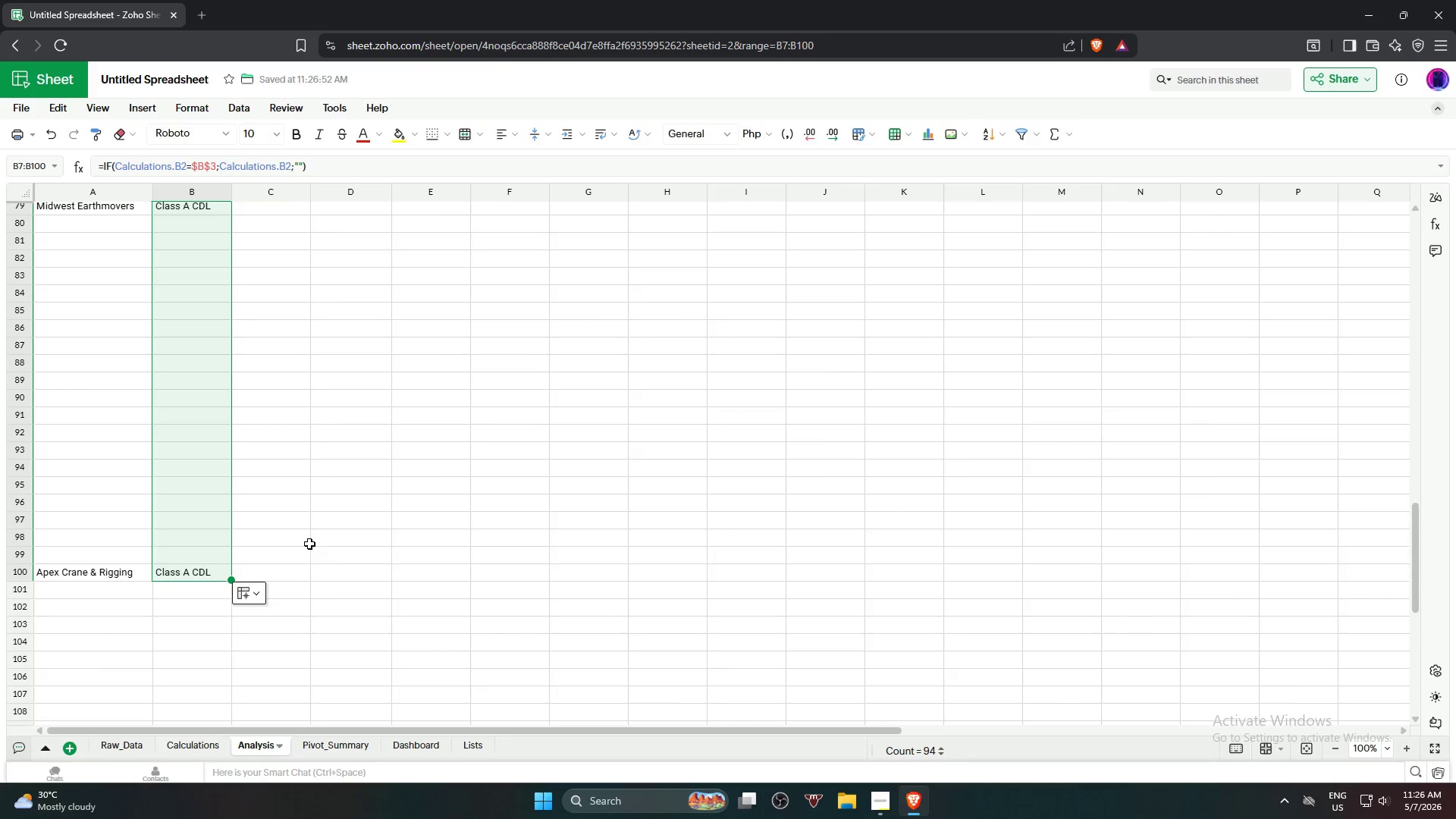 
scroll: coordinate [241, 541], scroll_direction: down, amount: 18.0
 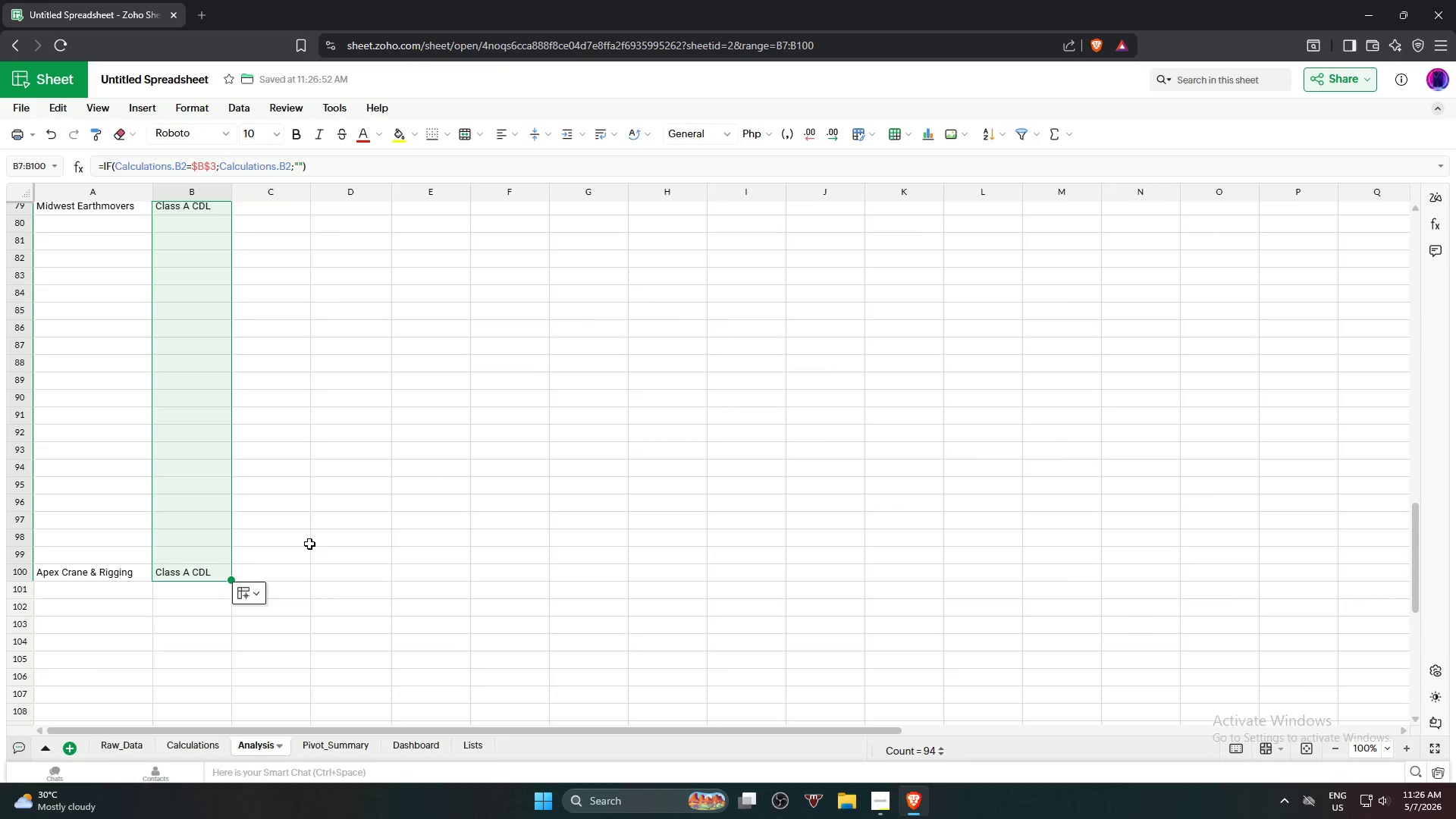 
scroll: coordinate [347, 461], scroll_direction: up, amount: 22.0
 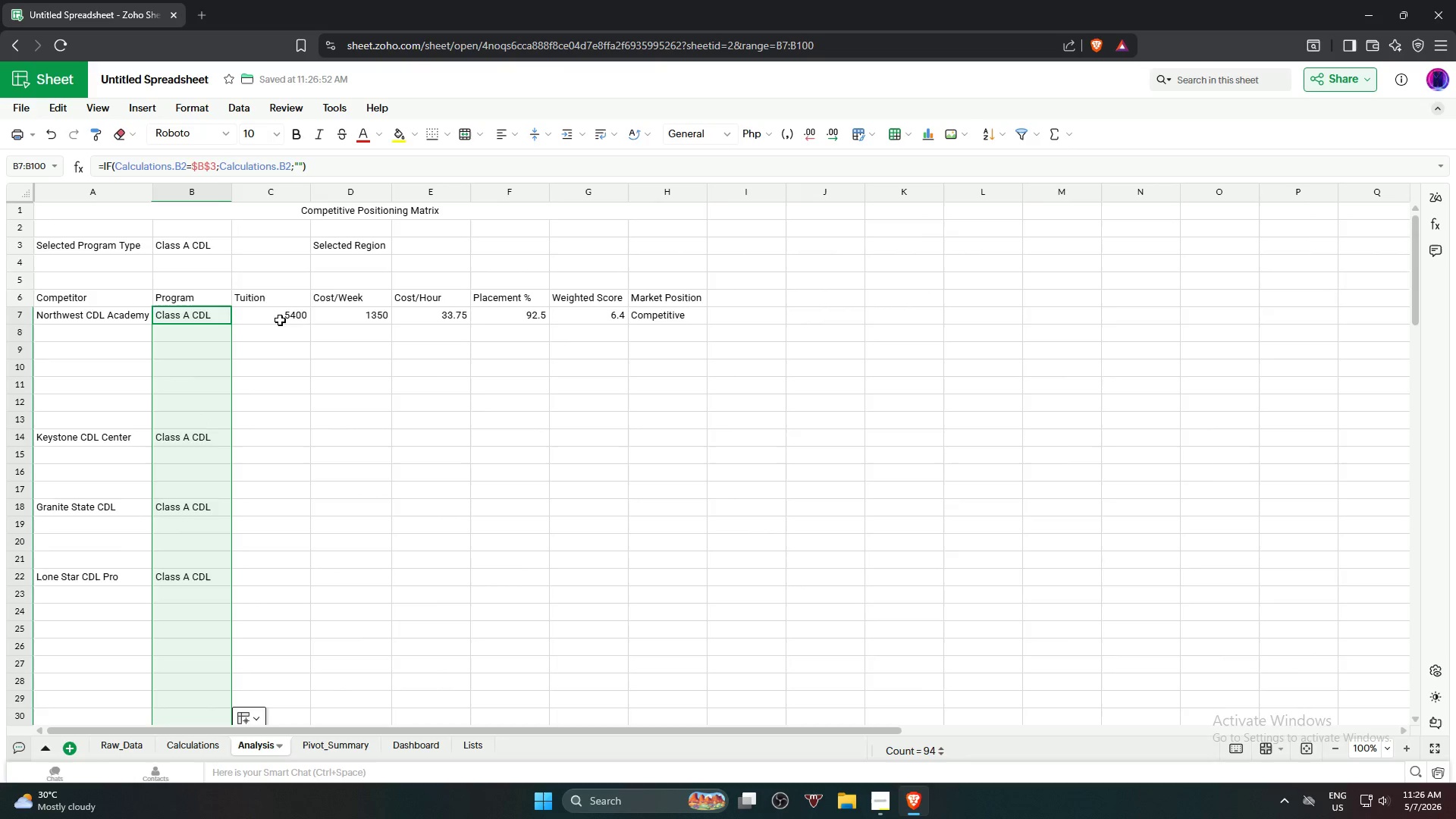 
left_click([281, 318])
 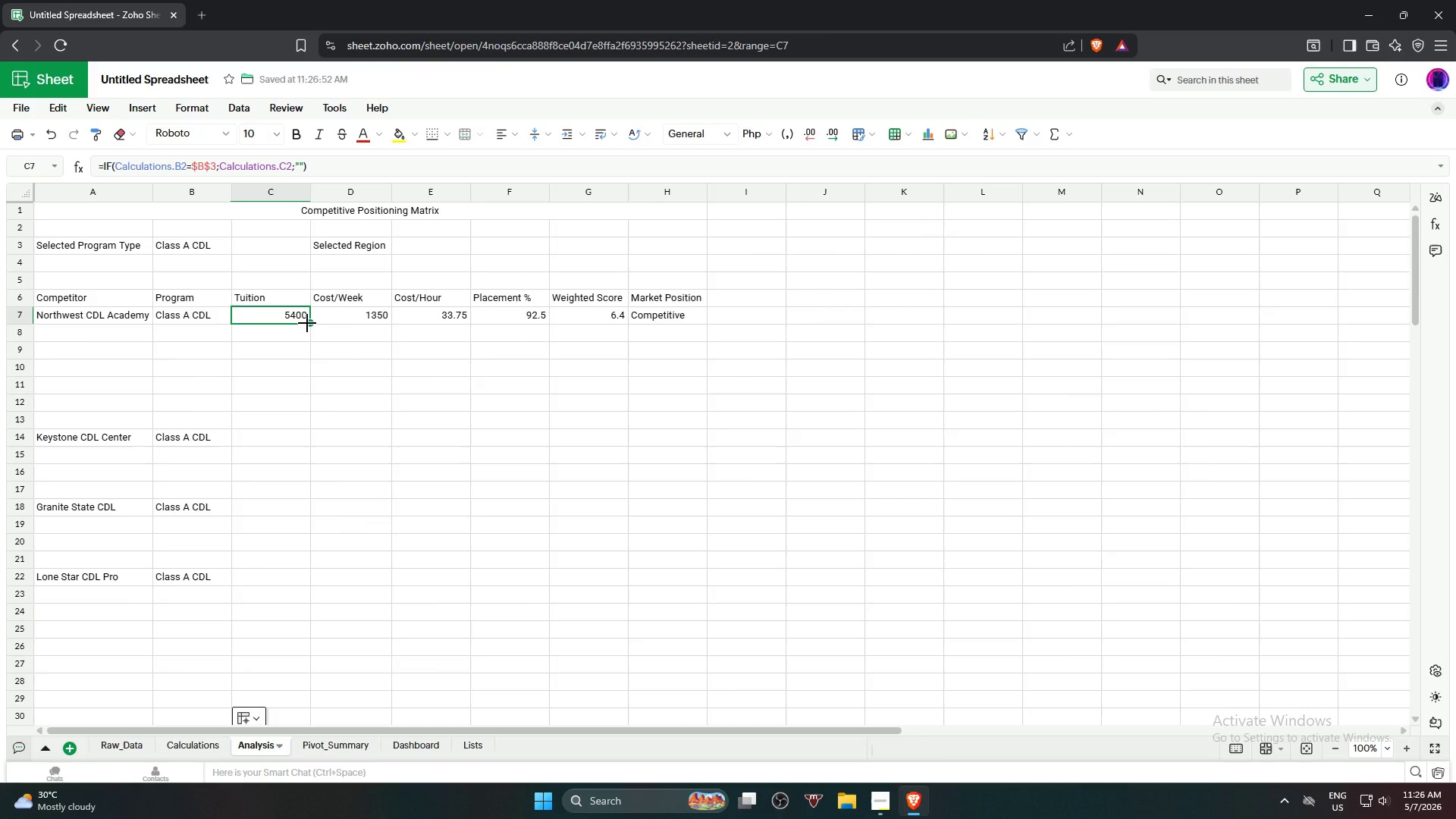 
left_click_drag(start_coordinate=[307, 323], to_coordinate=[276, 425])
 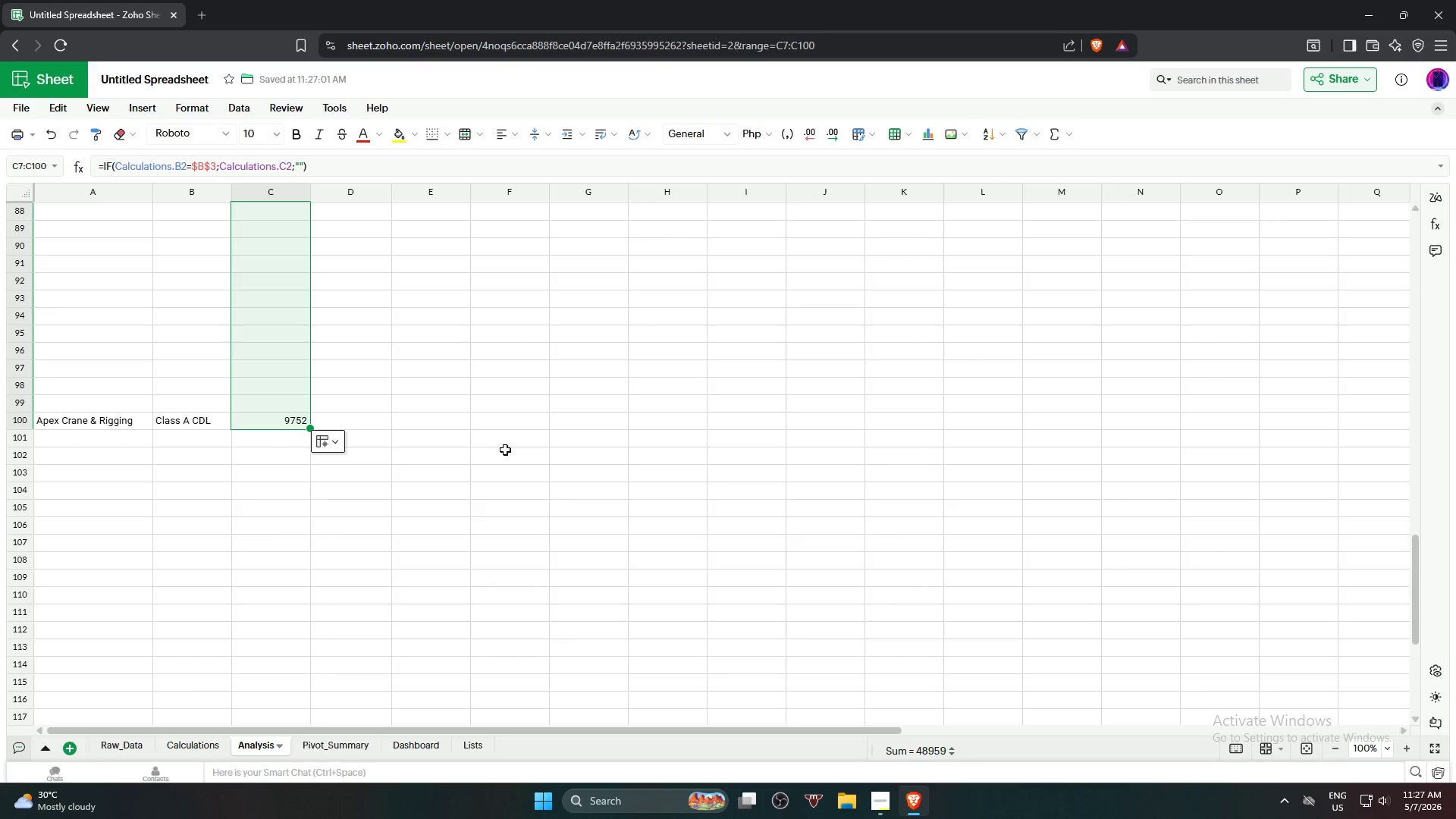 
scroll: coordinate [312, 626], scroll_direction: down, amount: 20.0
 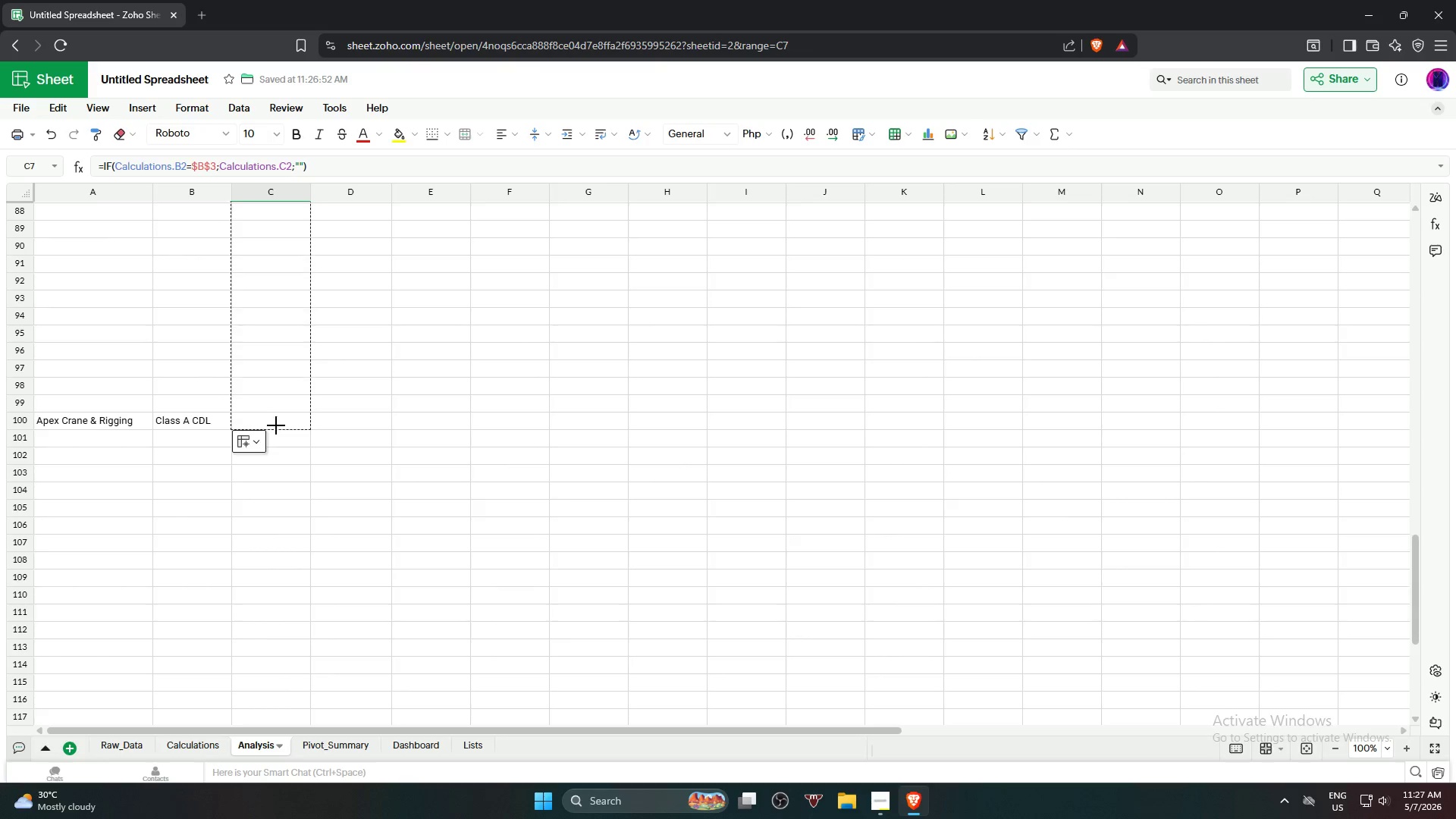 
scroll: coordinate [485, 468], scroll_direction: up, amount: 23.0
 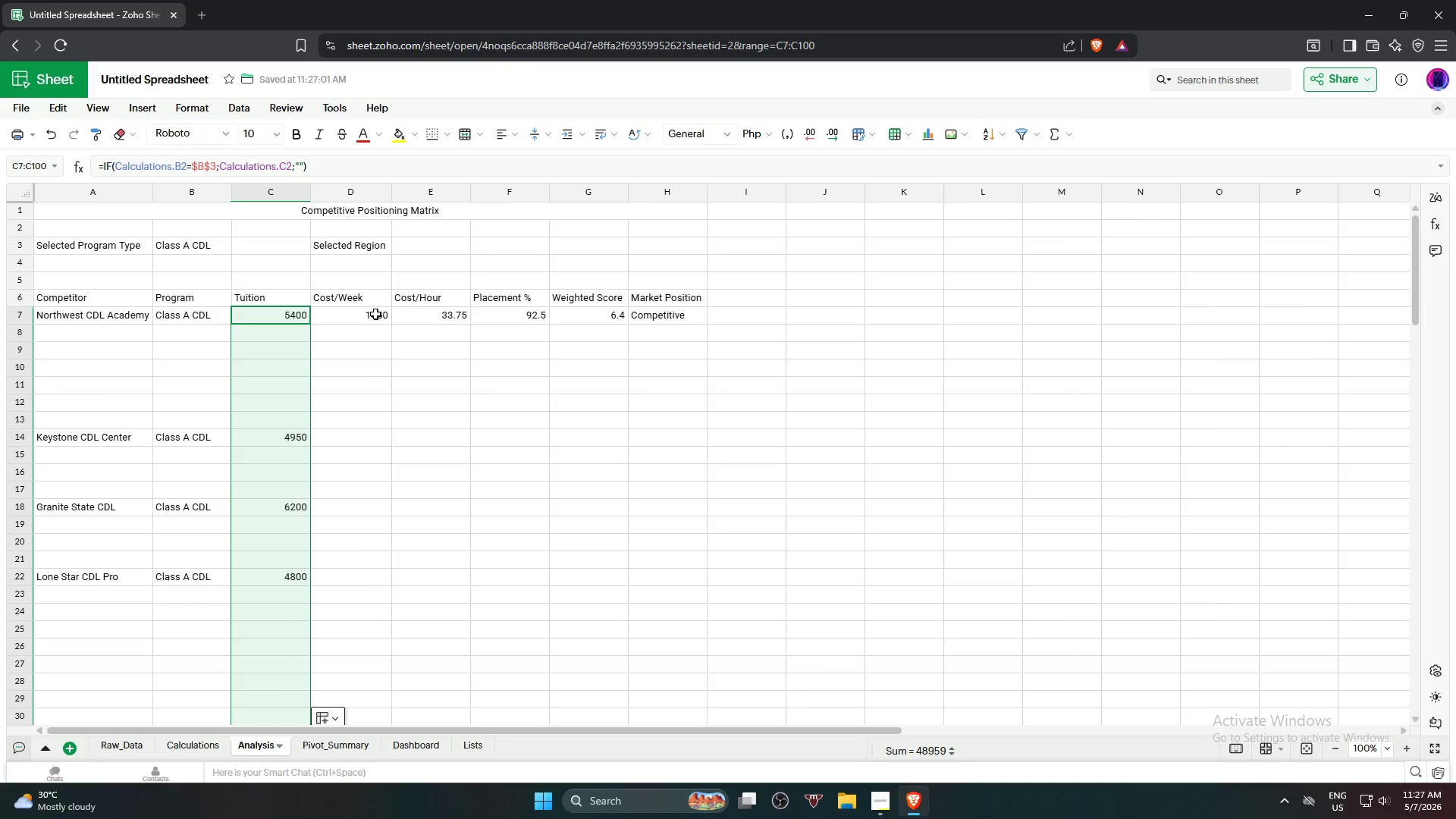 
left_click([375, 313])
 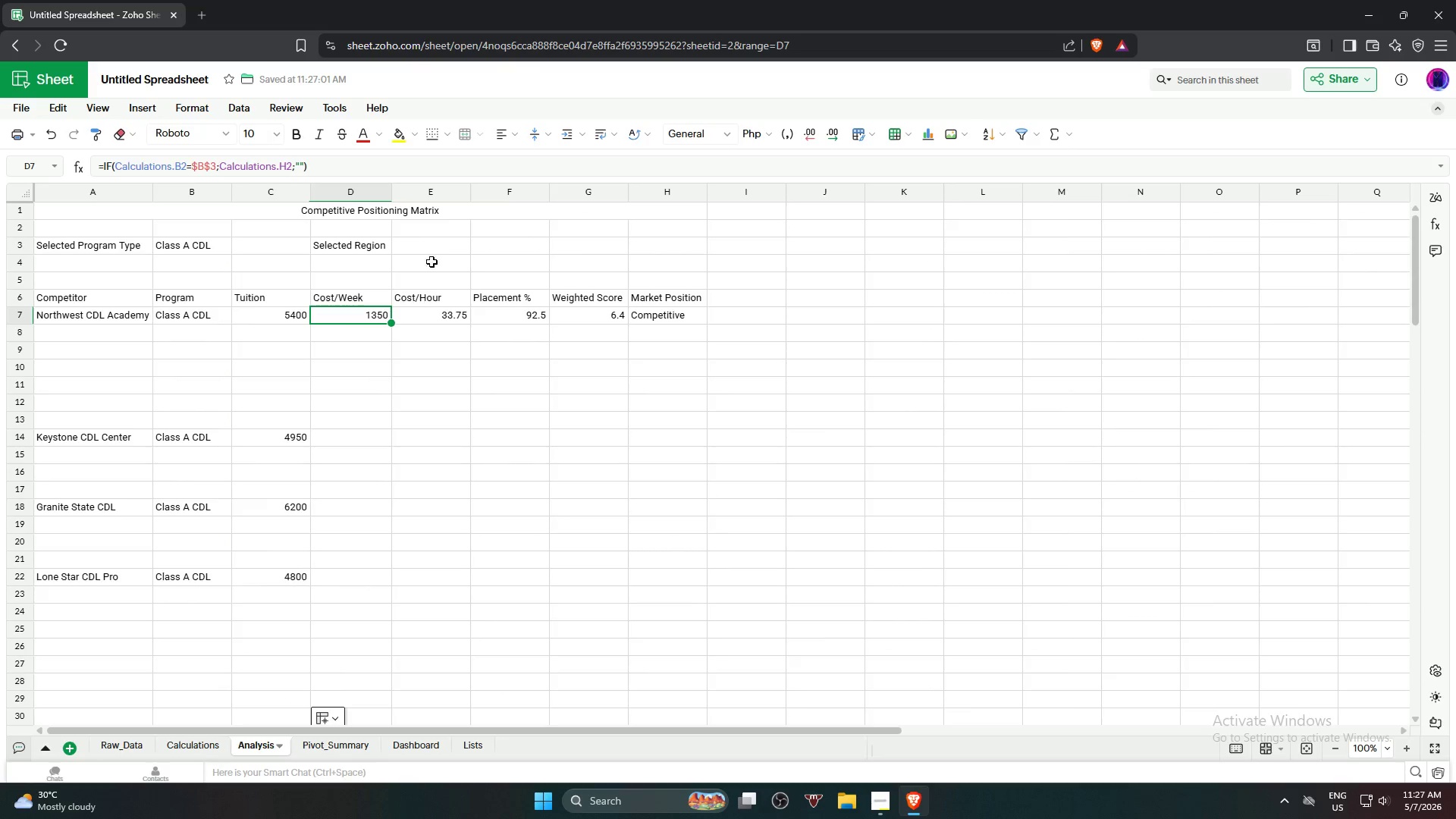 
left_click([442, 243])
 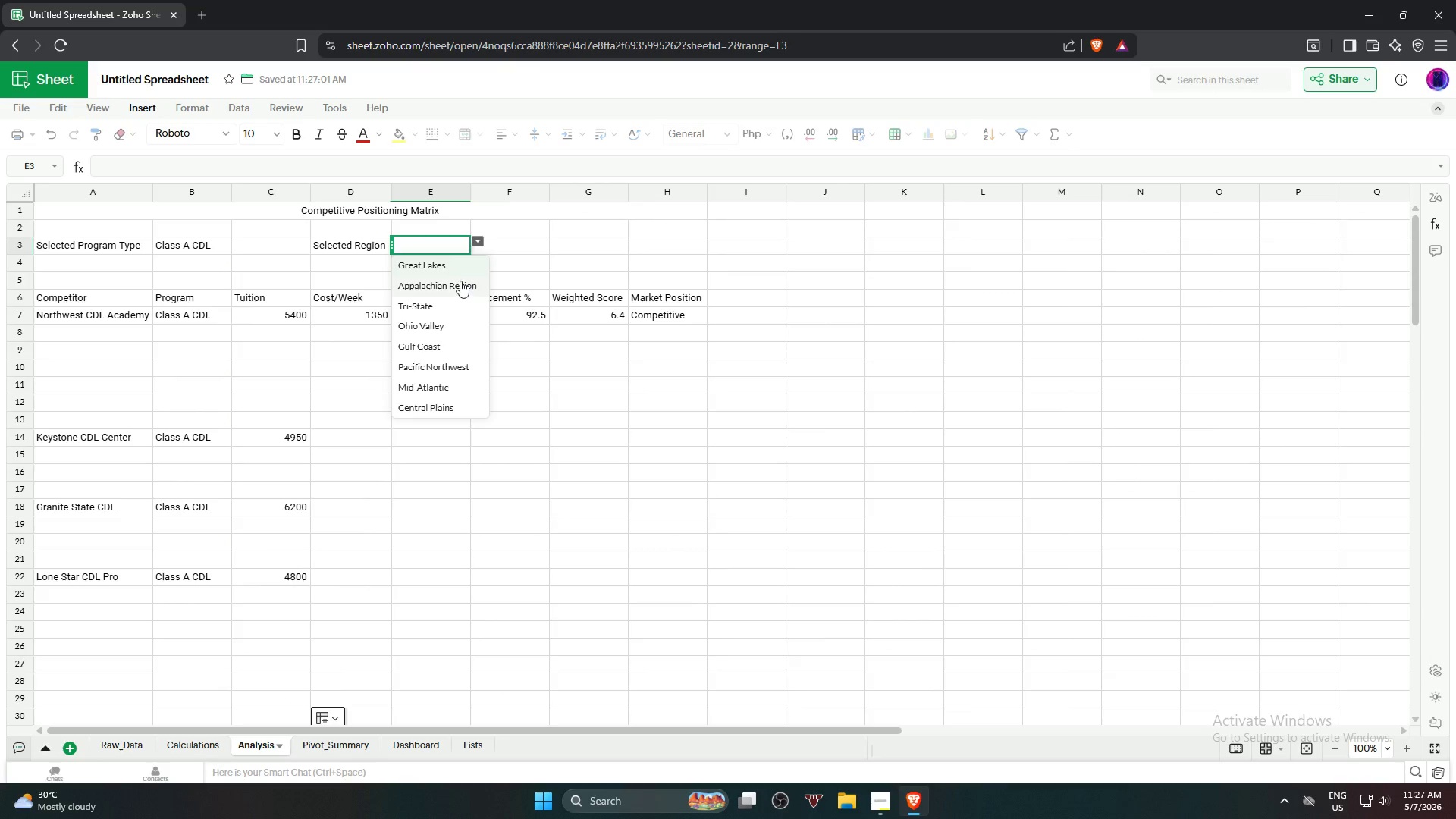 
left_click([460, 281])
 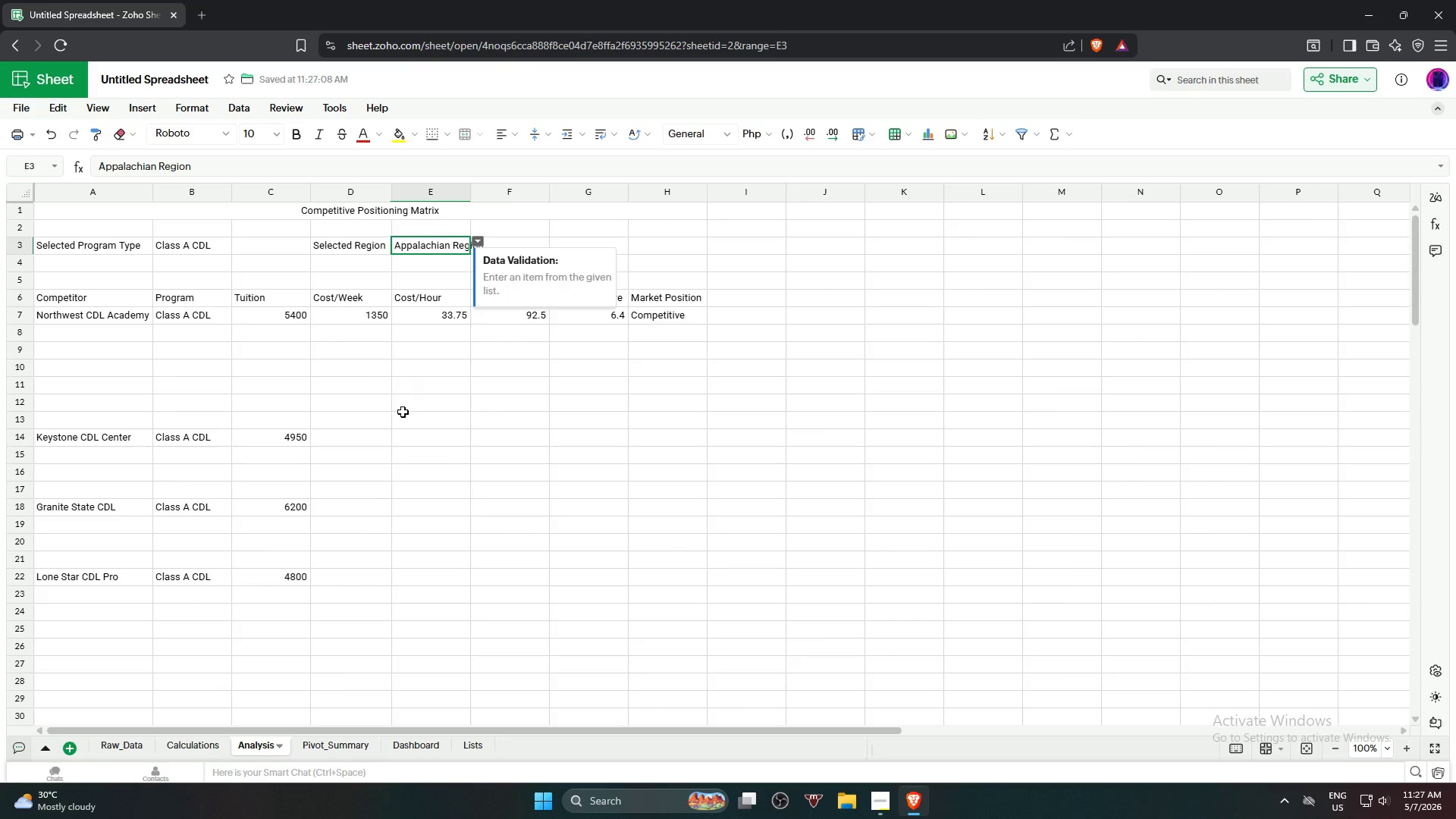 
left_click([403, 413])
 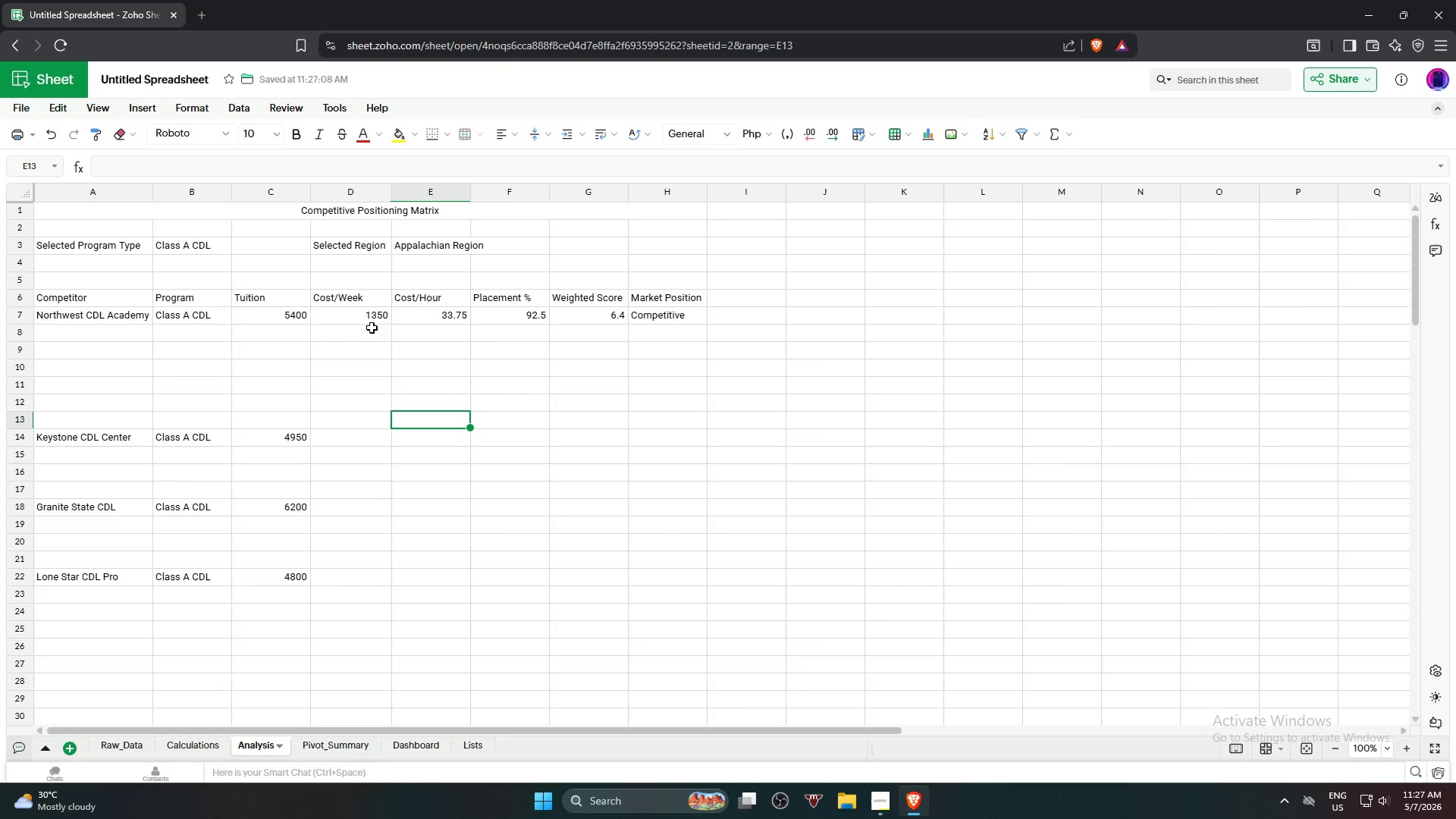 
left_click([367, 314])
 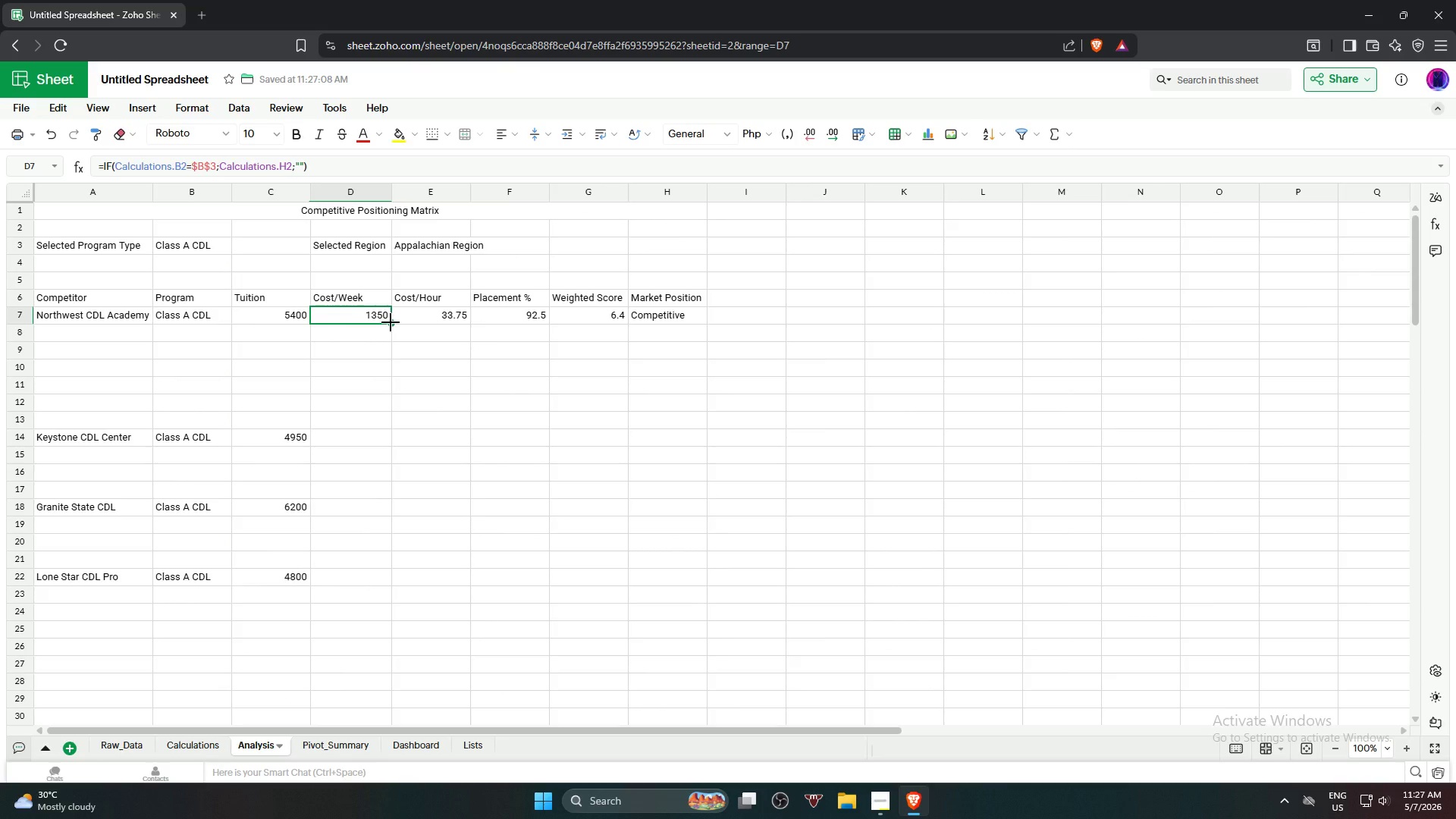 
left_click_drag(start_coordinate=[391, 323], to_coordinate=[397, 425])
 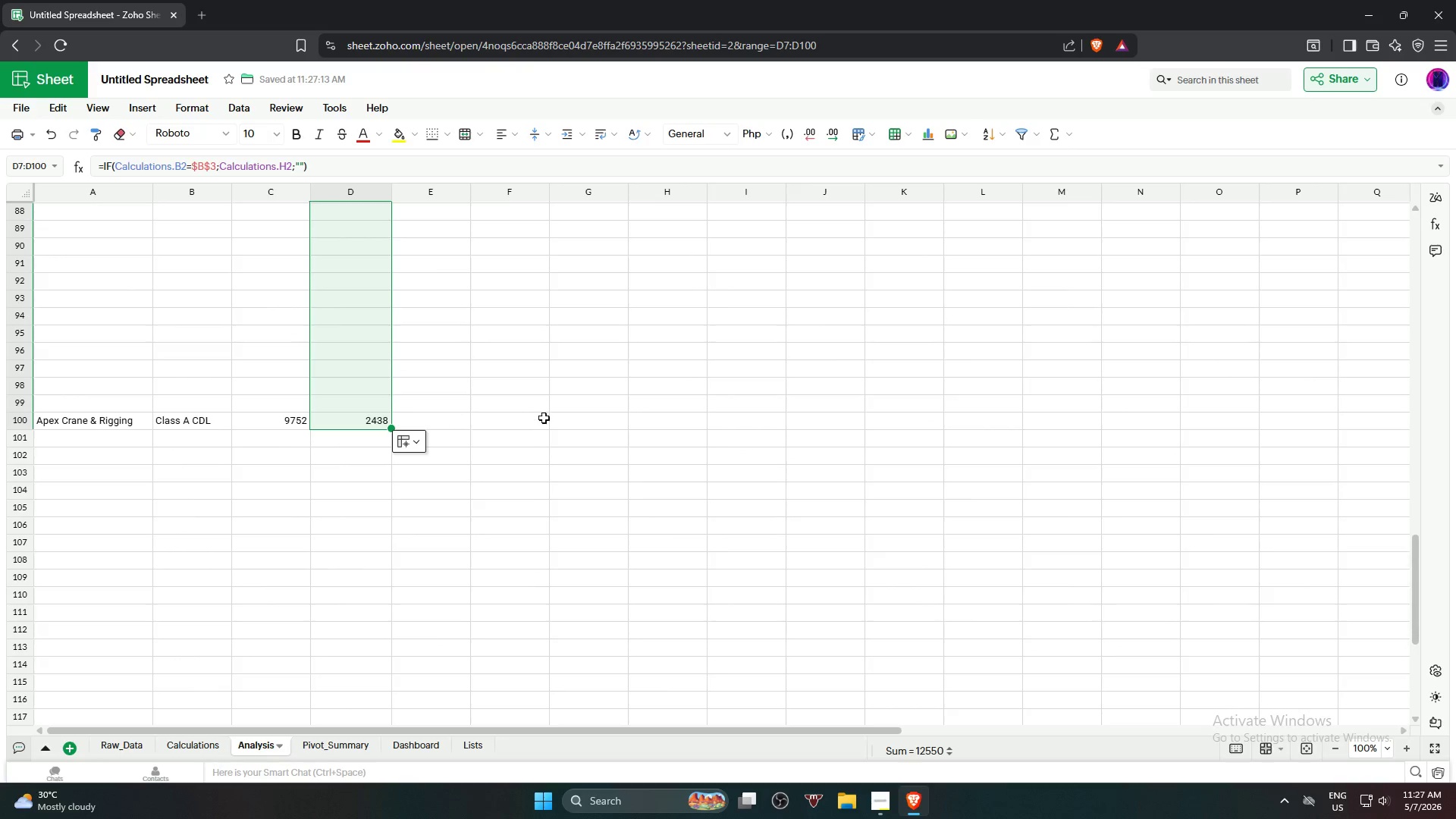 
scroll: coordinate [410, 551], scroll_direction: down, amount: 20.0
 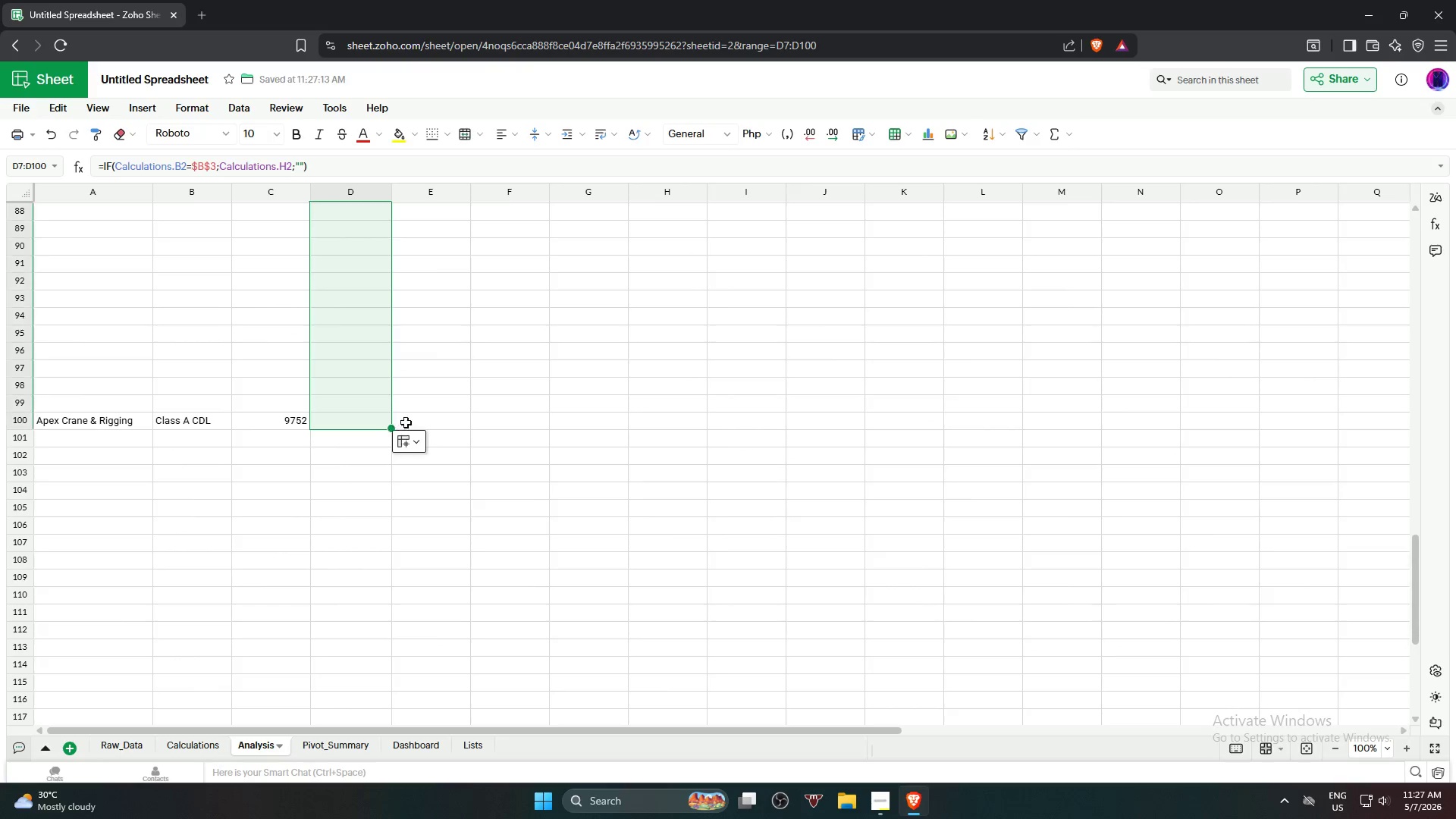 
scroll: coordinate [545, 378], scroll_direction: up, amount: 23.0
 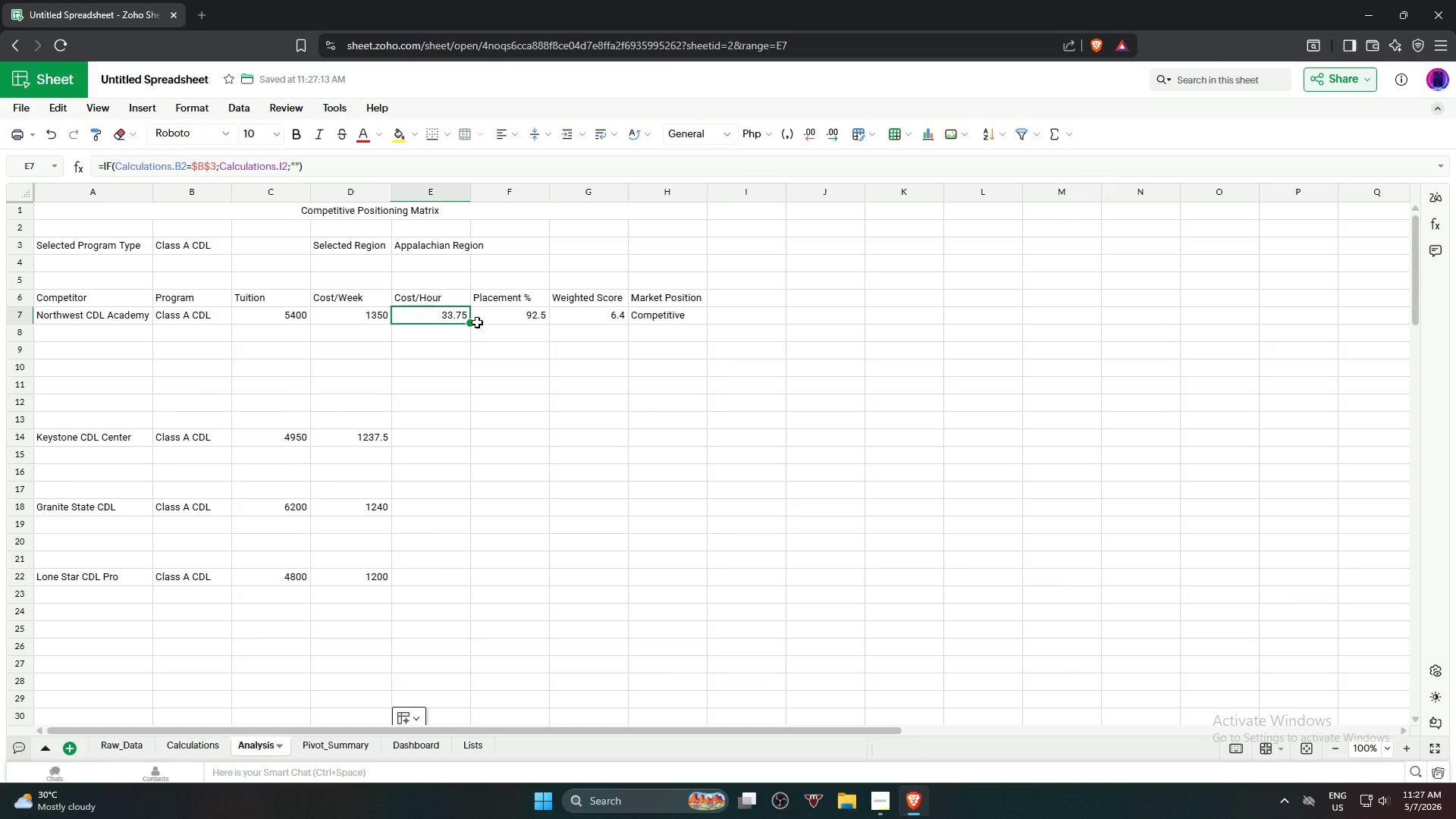 
left_click_drag(start_coordinate=[473, 325], to_coordinate=[477, 351])
 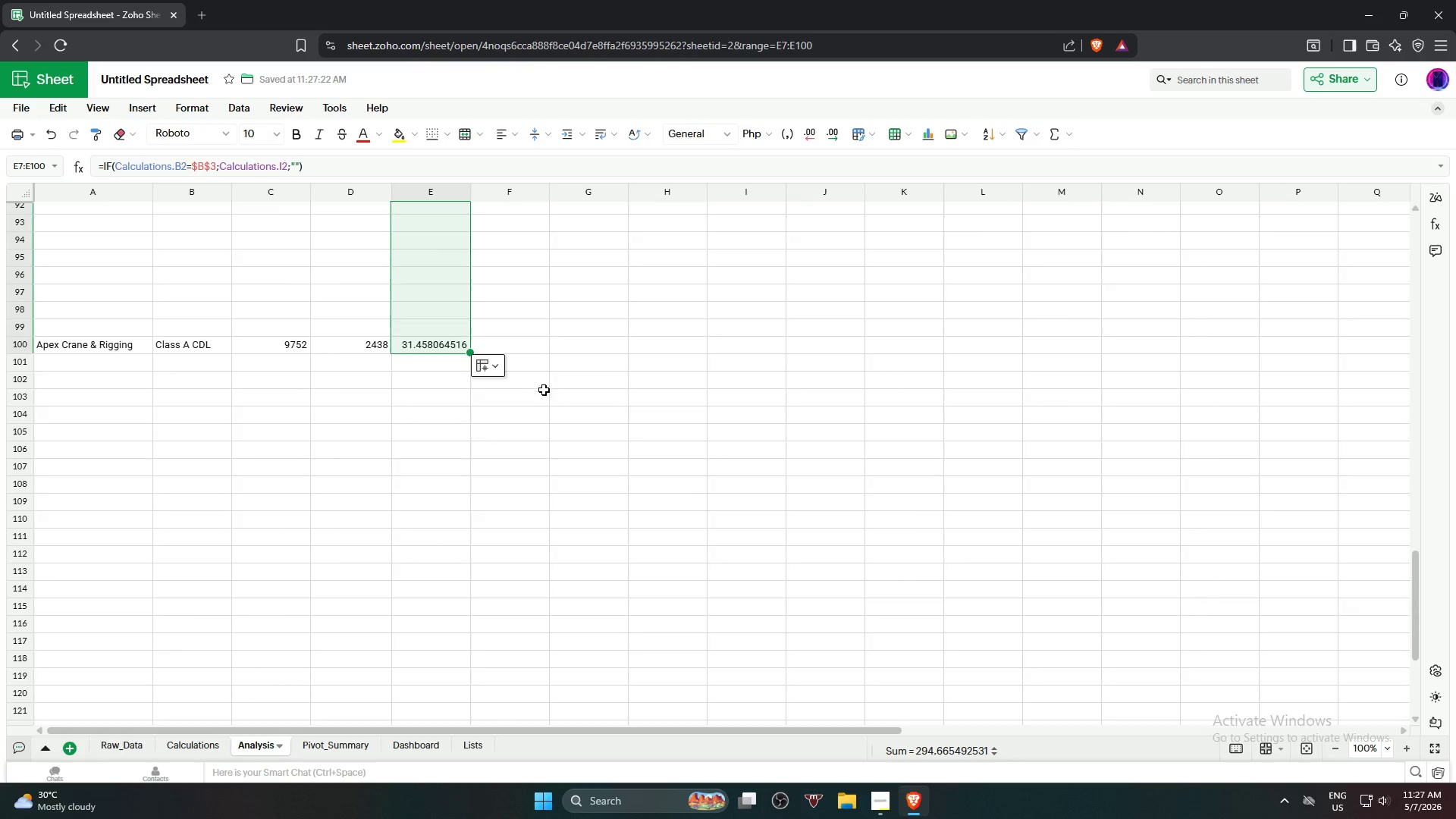 
scroll: coordinate [460, 573], scroll_direction: down, amount: 23.0
 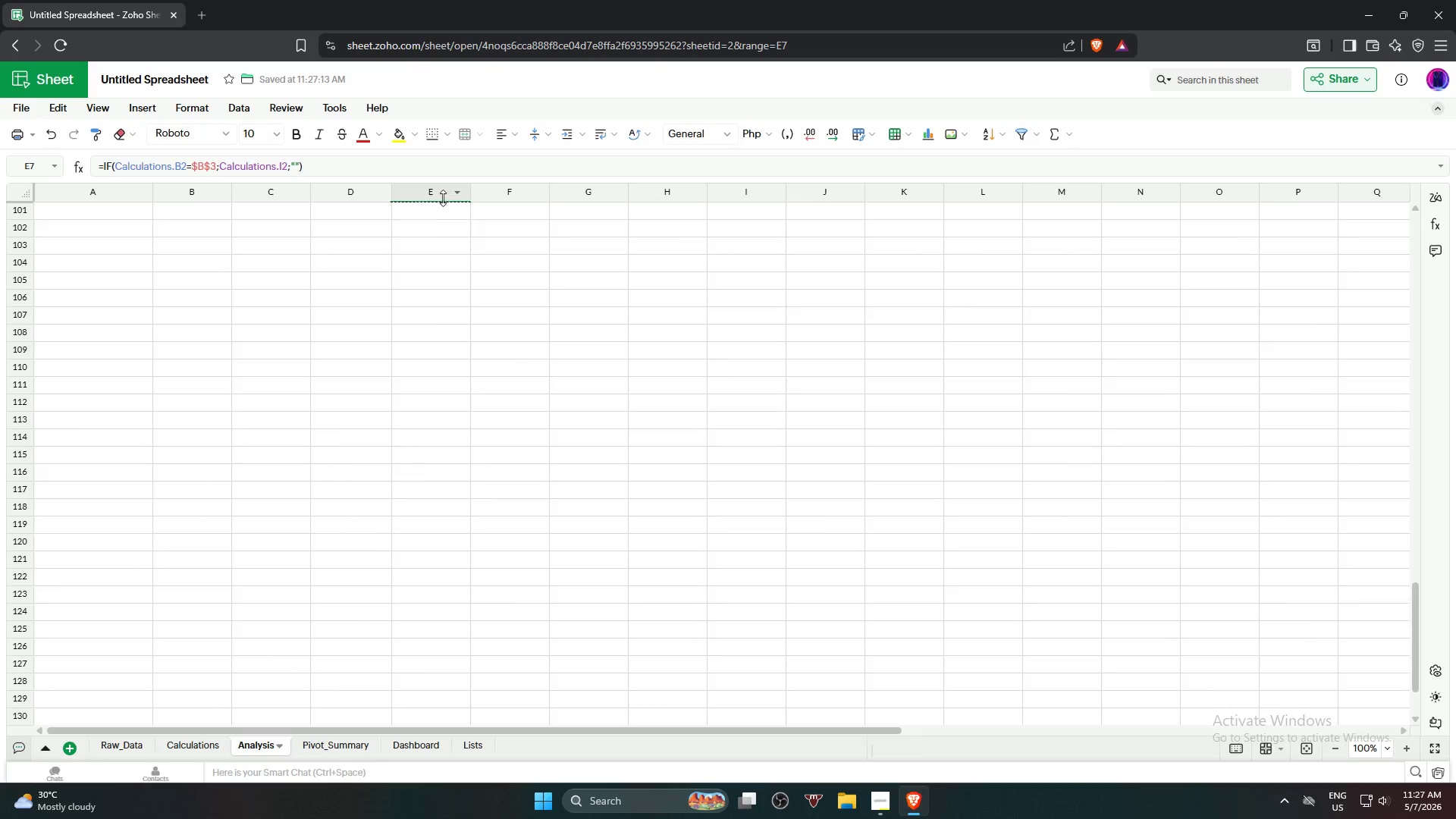 
scroll: coordinate [551, 388], scroll_direction: up, amount: 25.0
 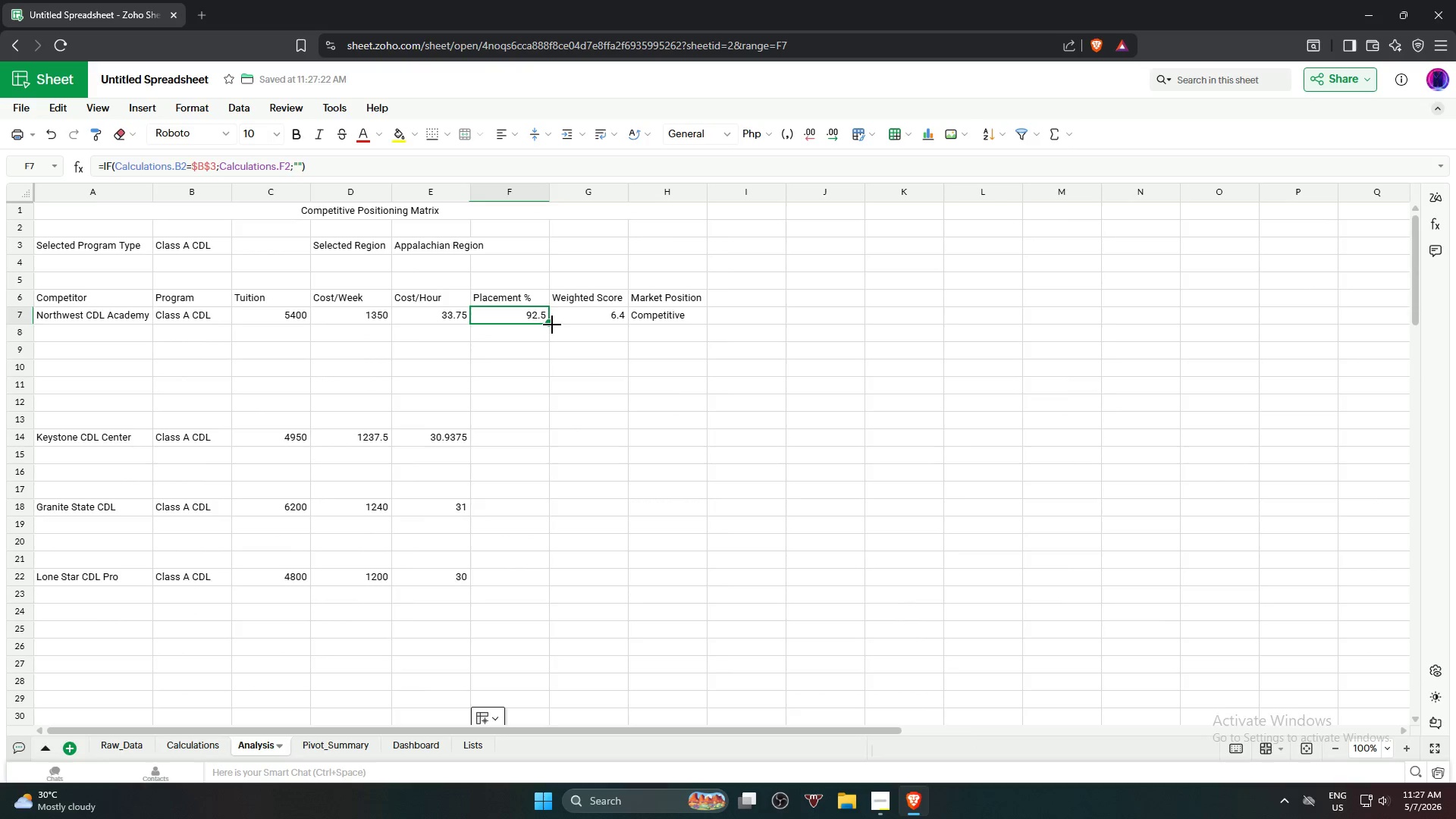 
left_click_drag(start_coordinate=[549, 322], to_coordinate=[573, 504])
 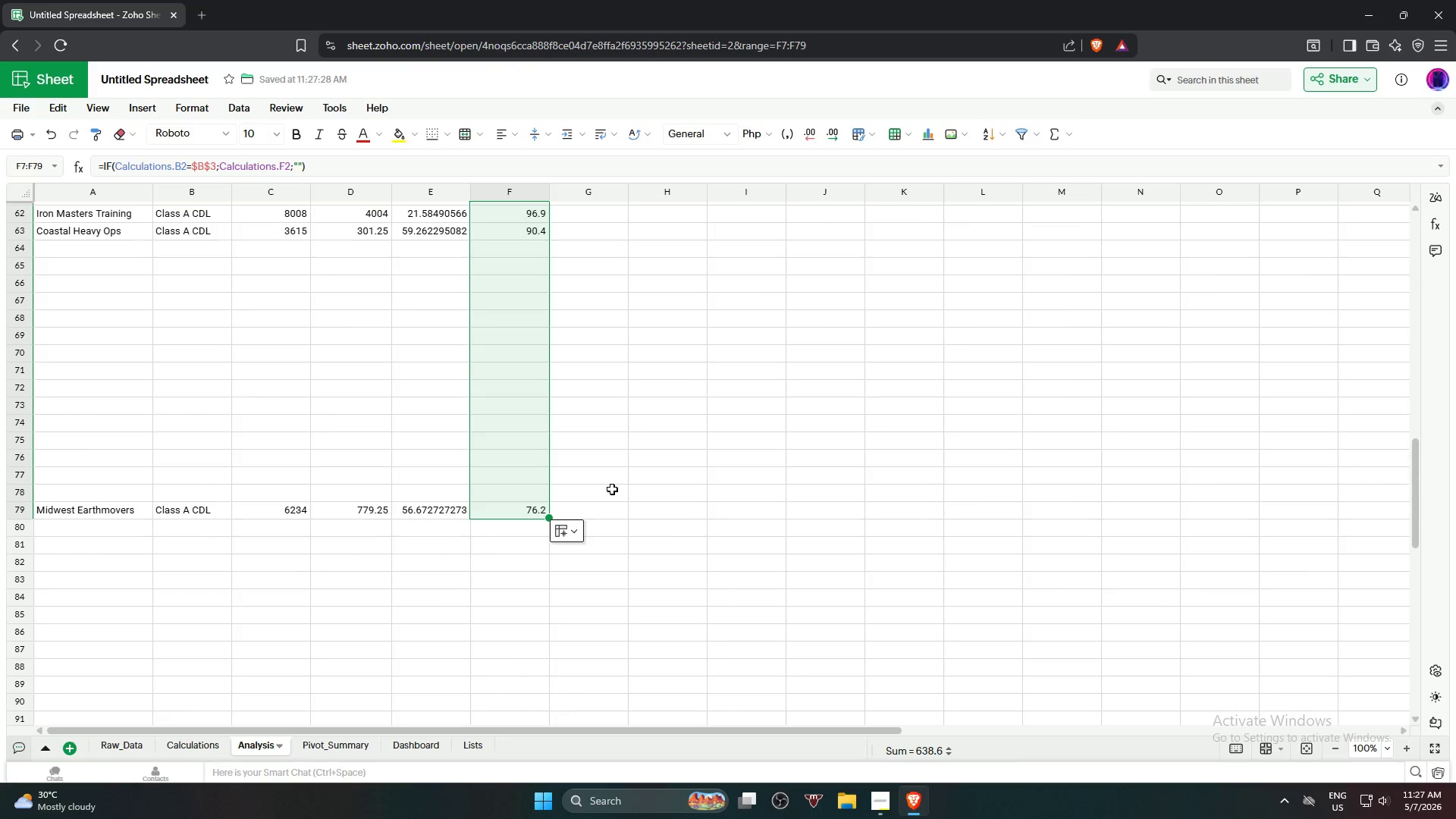 
scroll: coordinate [585, 519], scroll_direction: down, amount: 14.0
 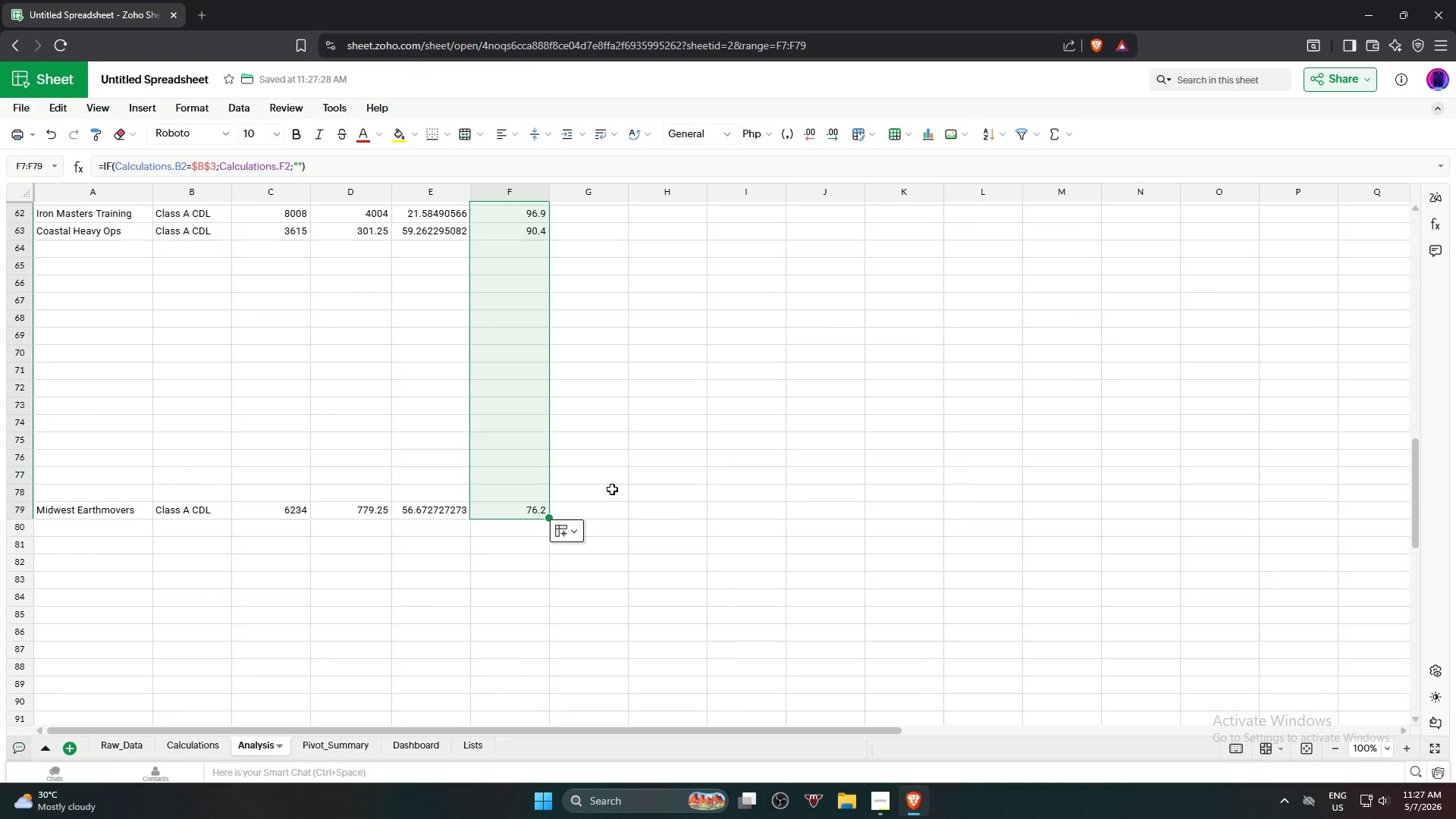 
scroll: coordinate [631, 381], scroll_direction: up, amount: 18.0
 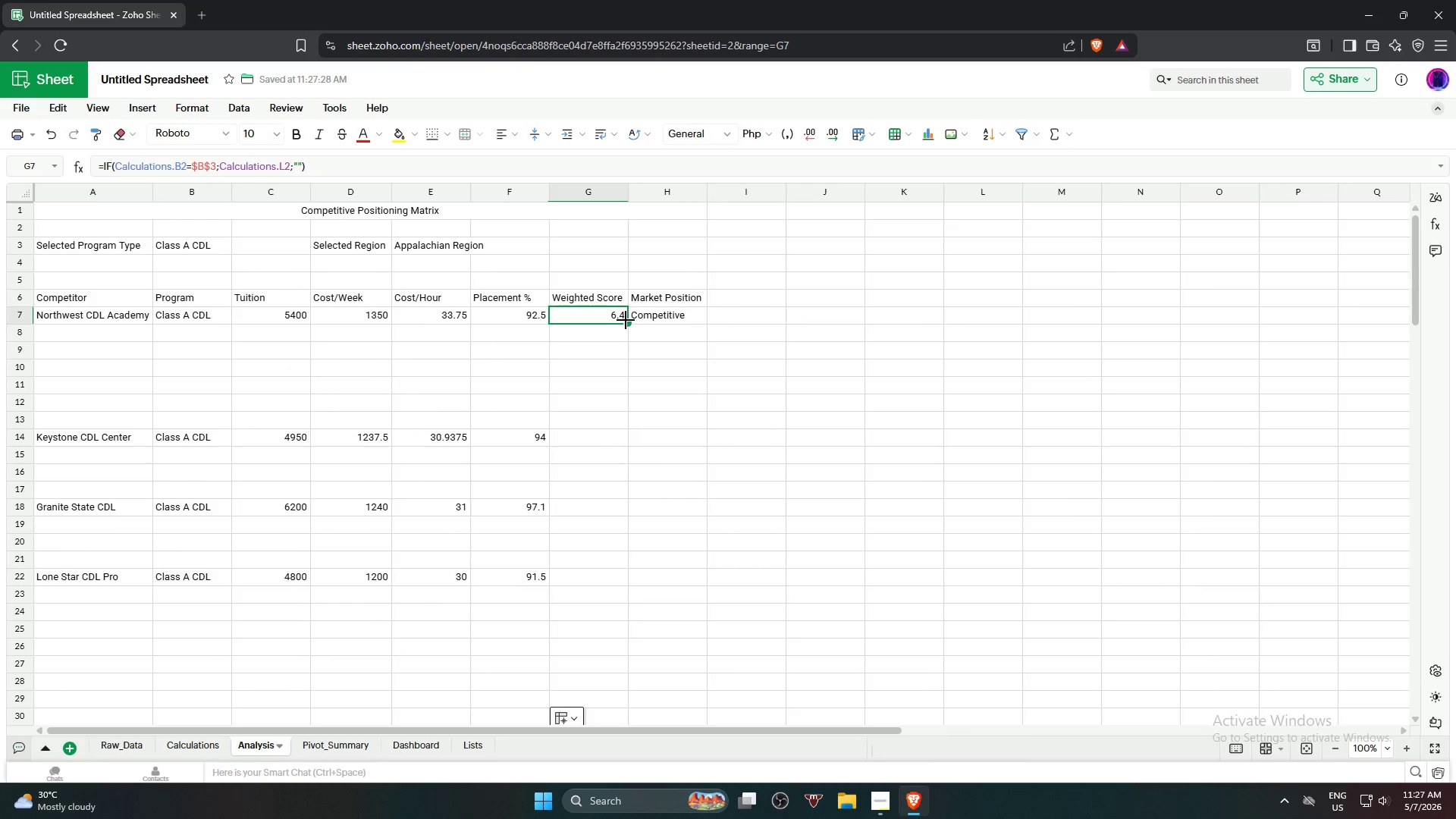 
left_click_drag(start_coordinate=[629, 322], to_coordinate=[582, 342])
 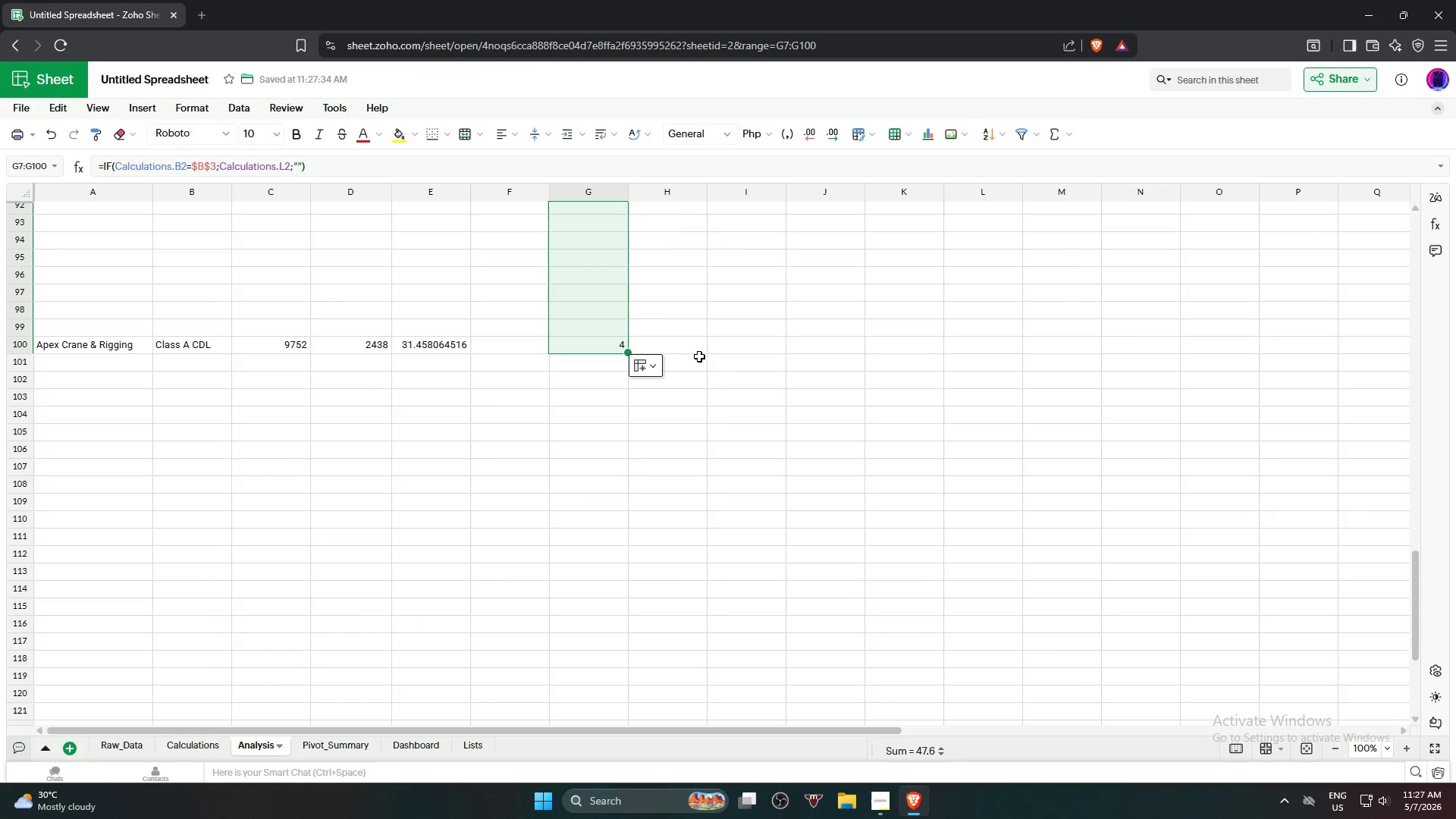 
scroll: coordinate [627, 520], scroll_direction: down, amount: 21.0
 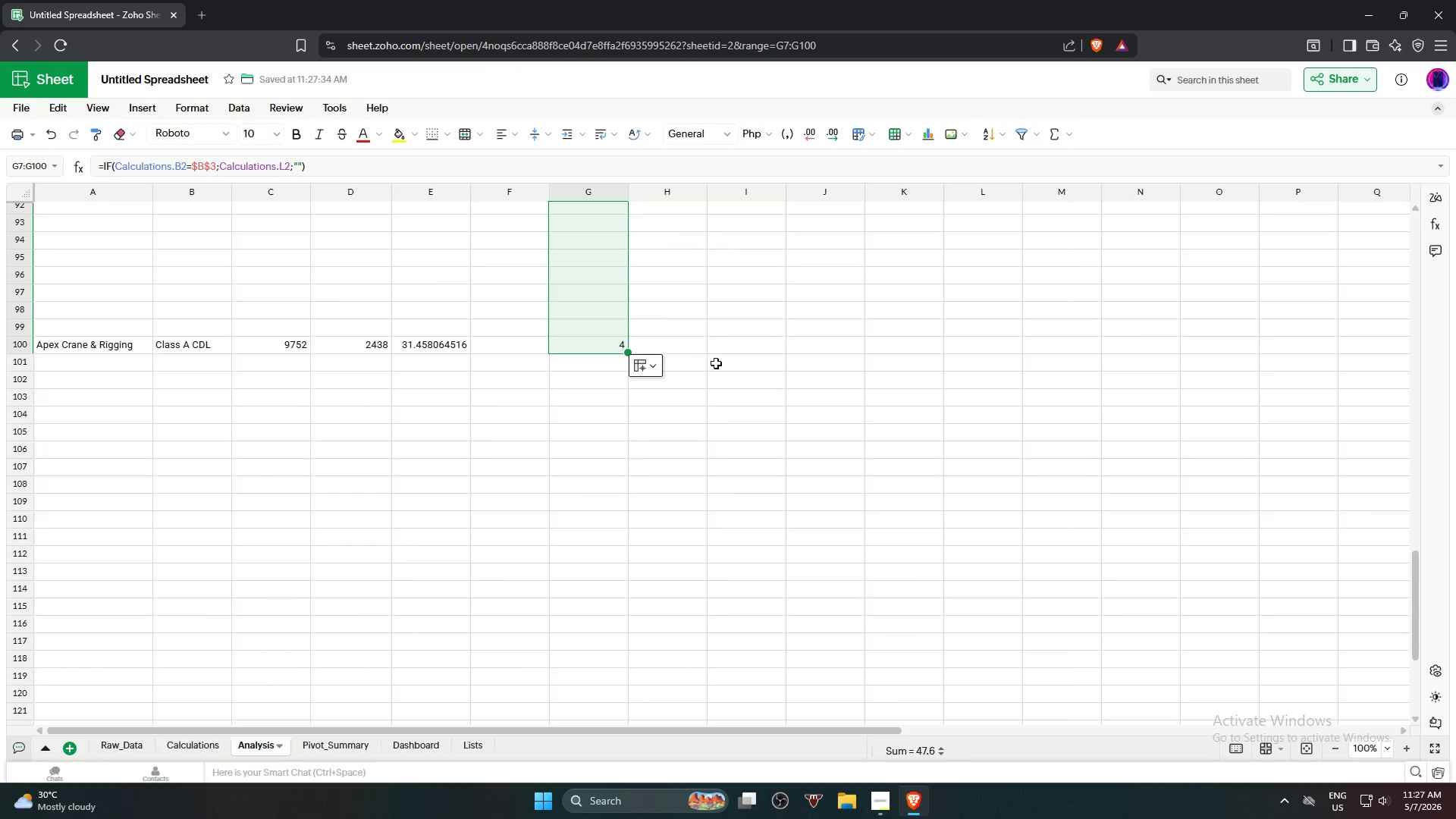 
left_click([577, 397])
 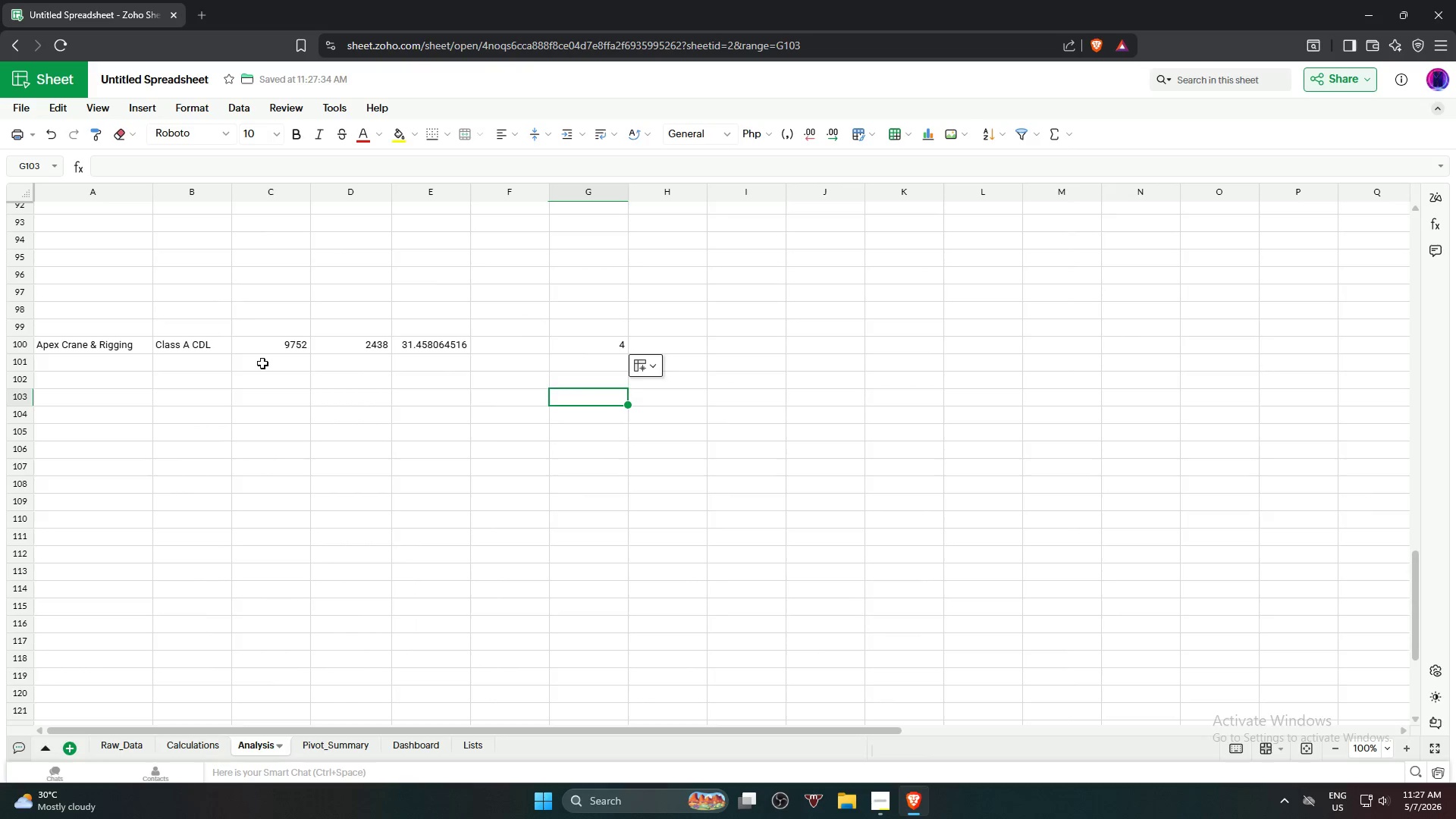 
left_click([90, 342])
 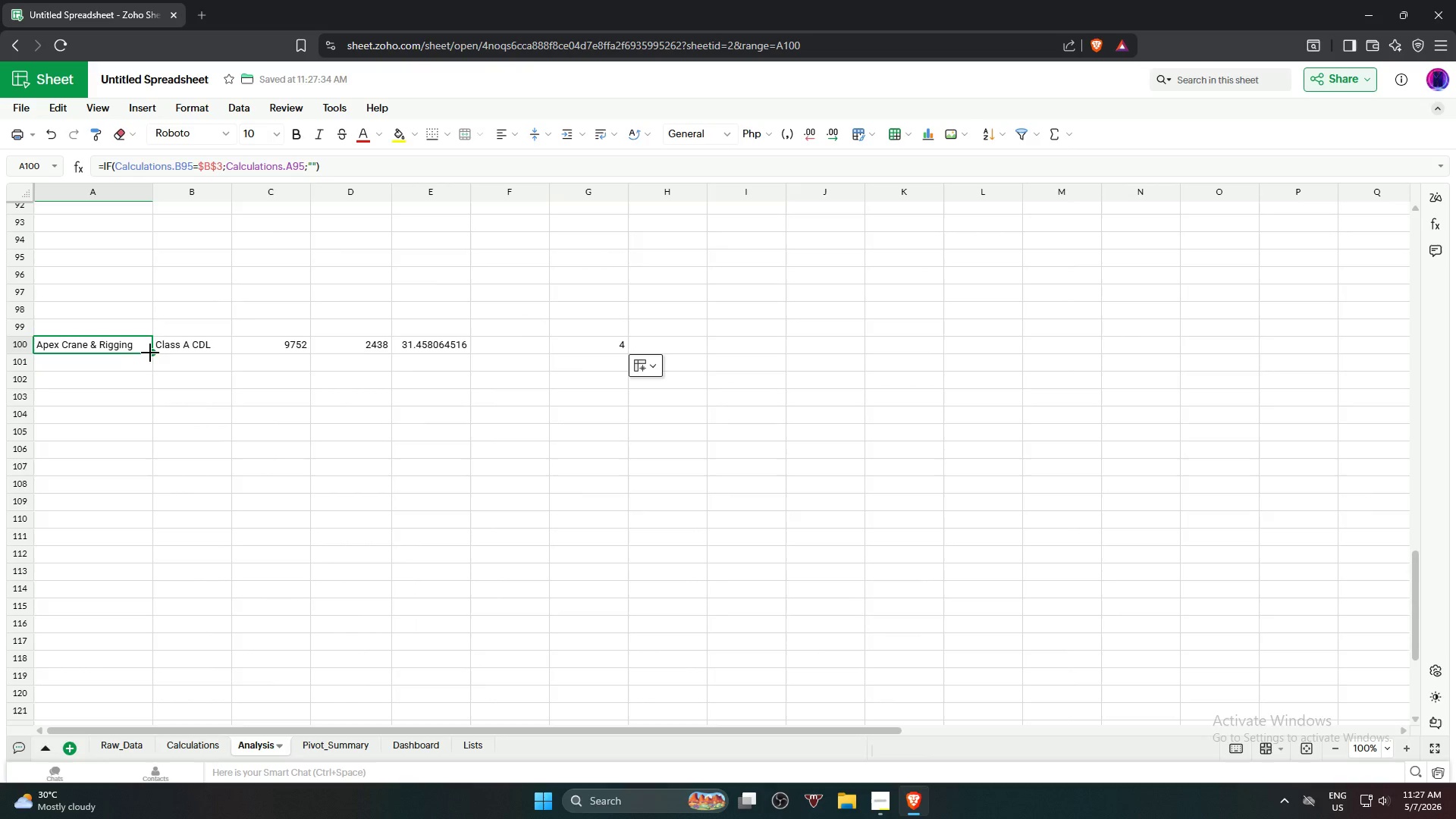 
left_click_drag(start_coordinate=[152, 353], to_coordinate=[154, 361])
 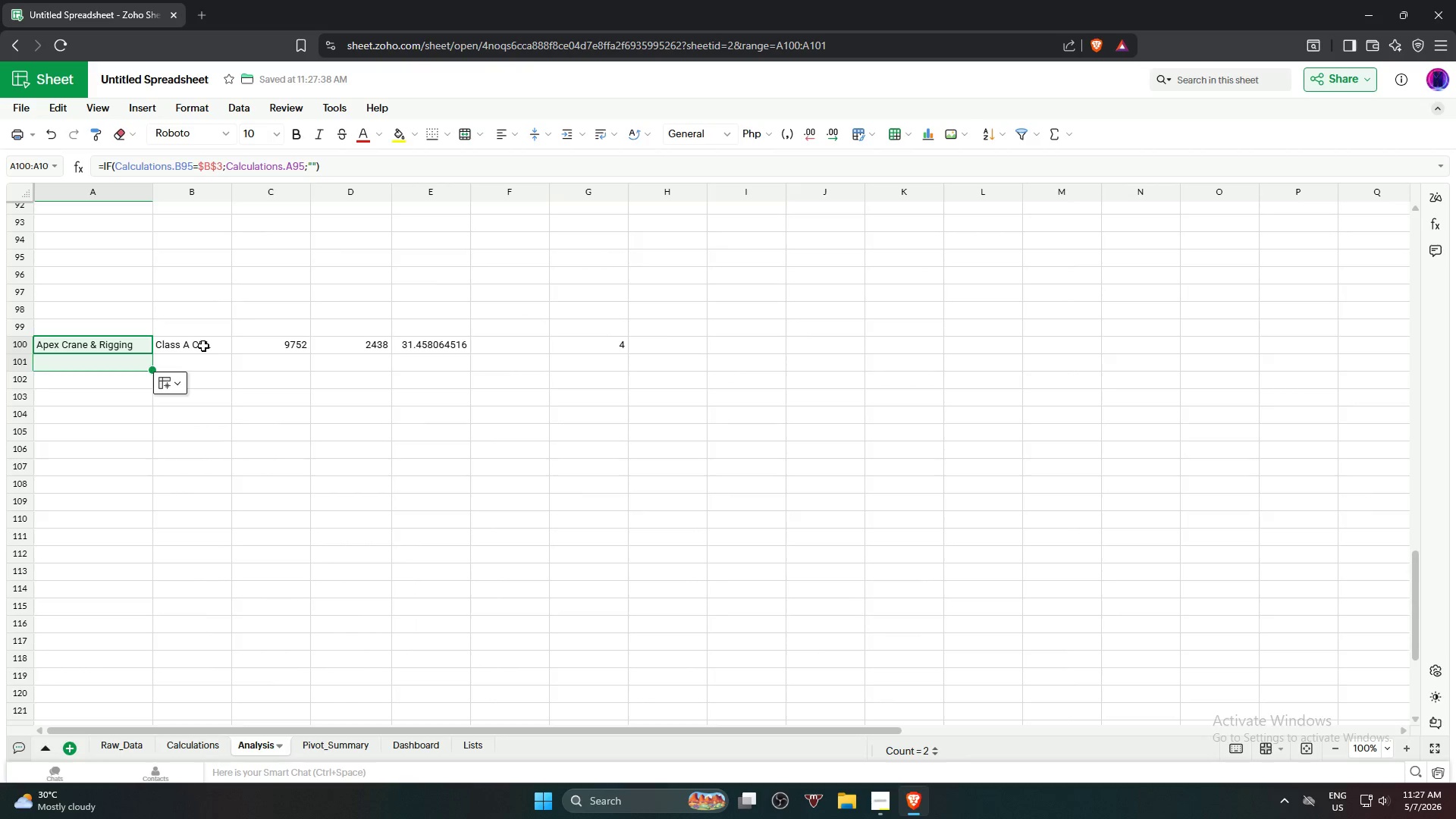 
left_click([204, 343])
 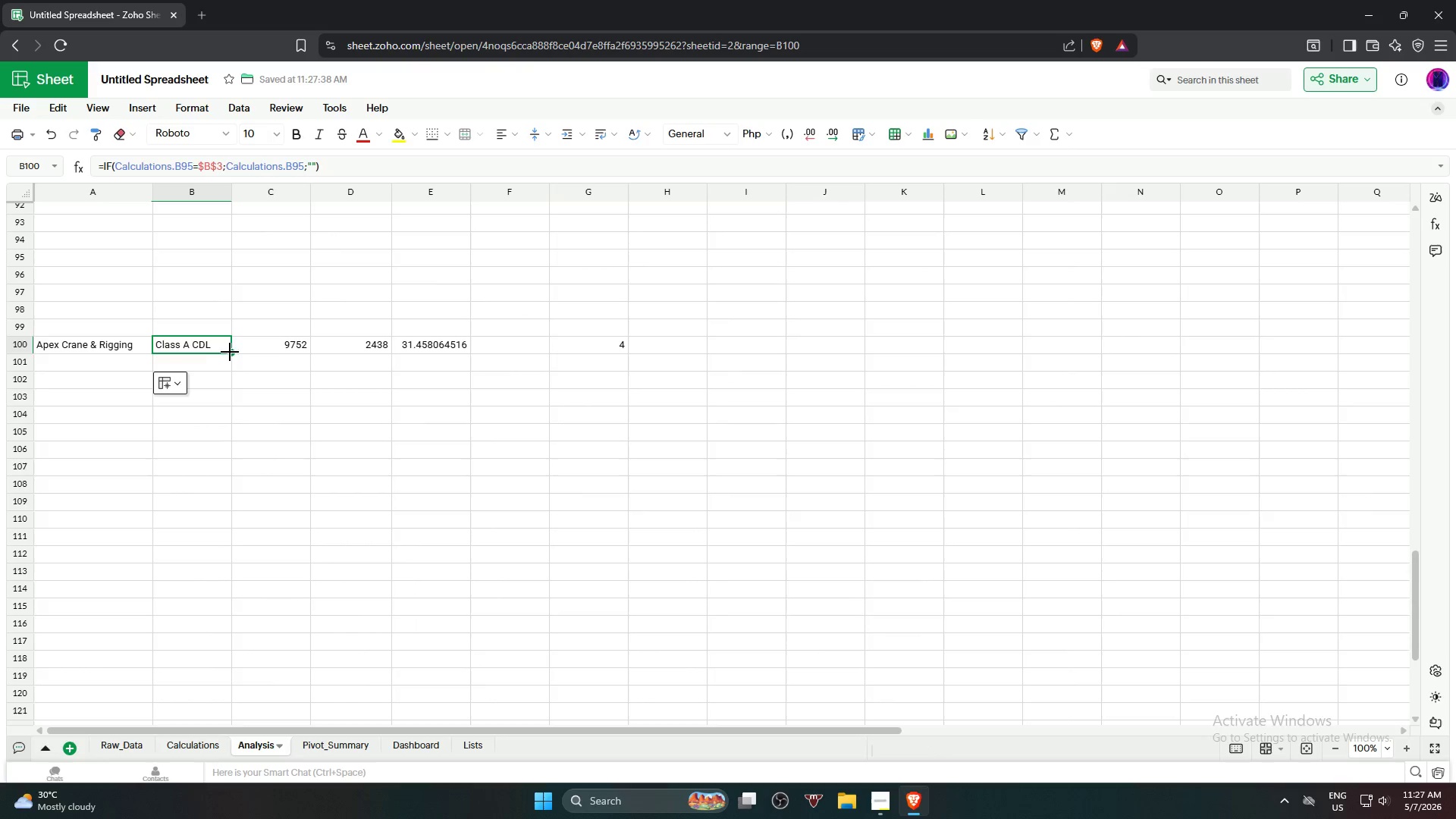 
left_click_drag(start_coordinate=[230, 352], to_coordinate=[234, 365])
 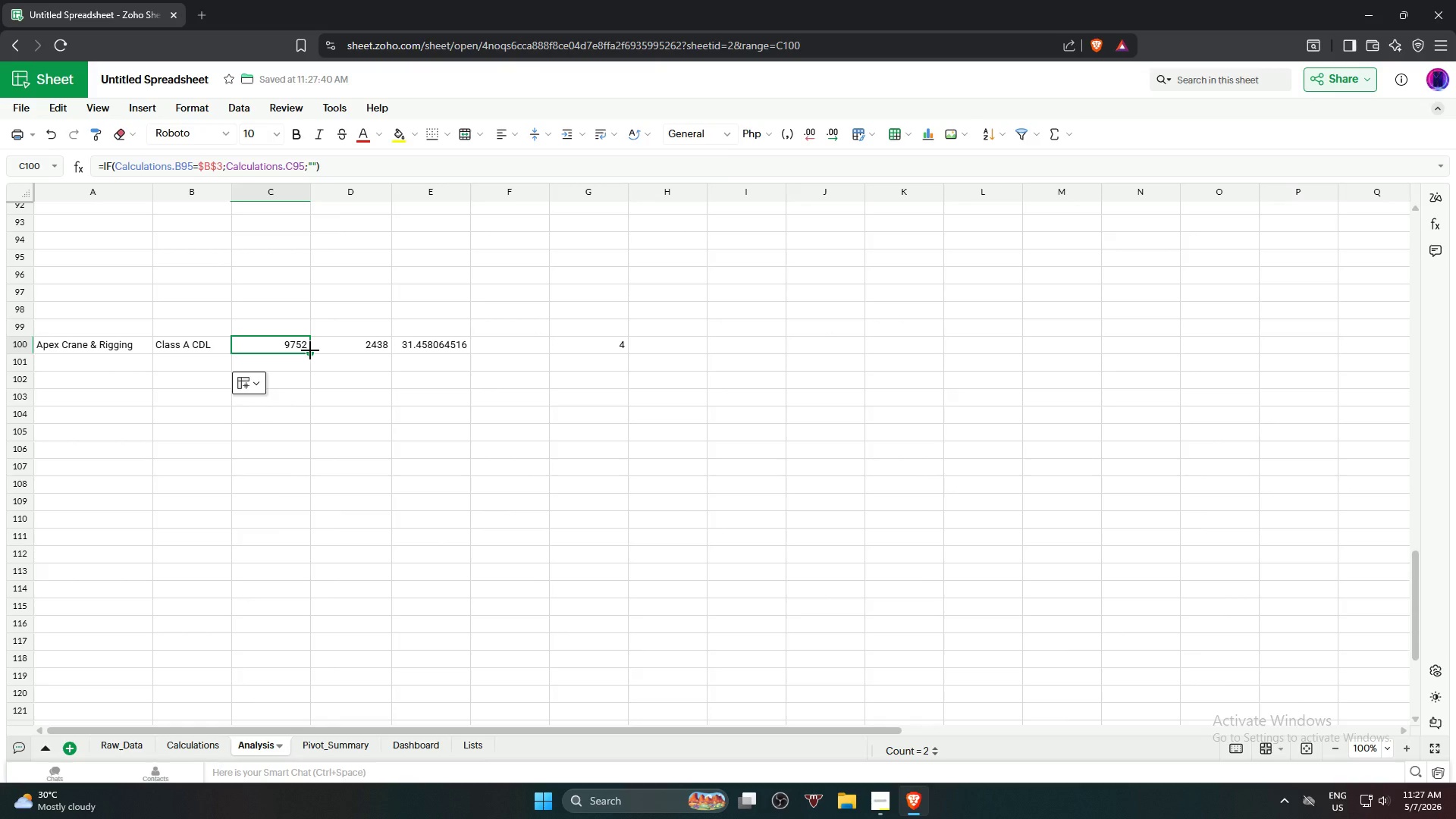 
left_click_drag(start_coordinate=[312, 351], to_coordinate=[312, 370])
 